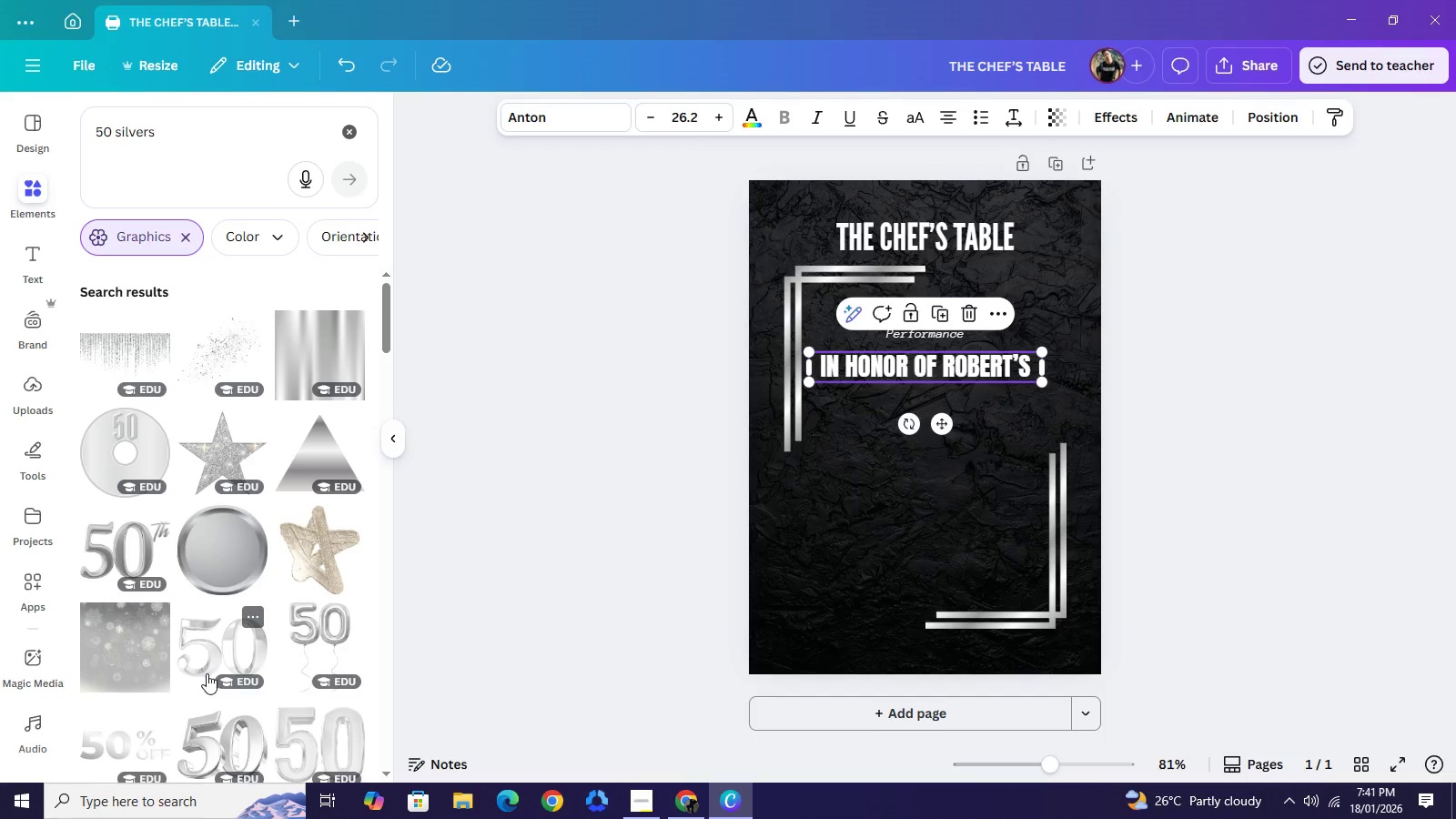 
scroll: coordinate [197, 662], scroll_direction: down, amount: 1.0
 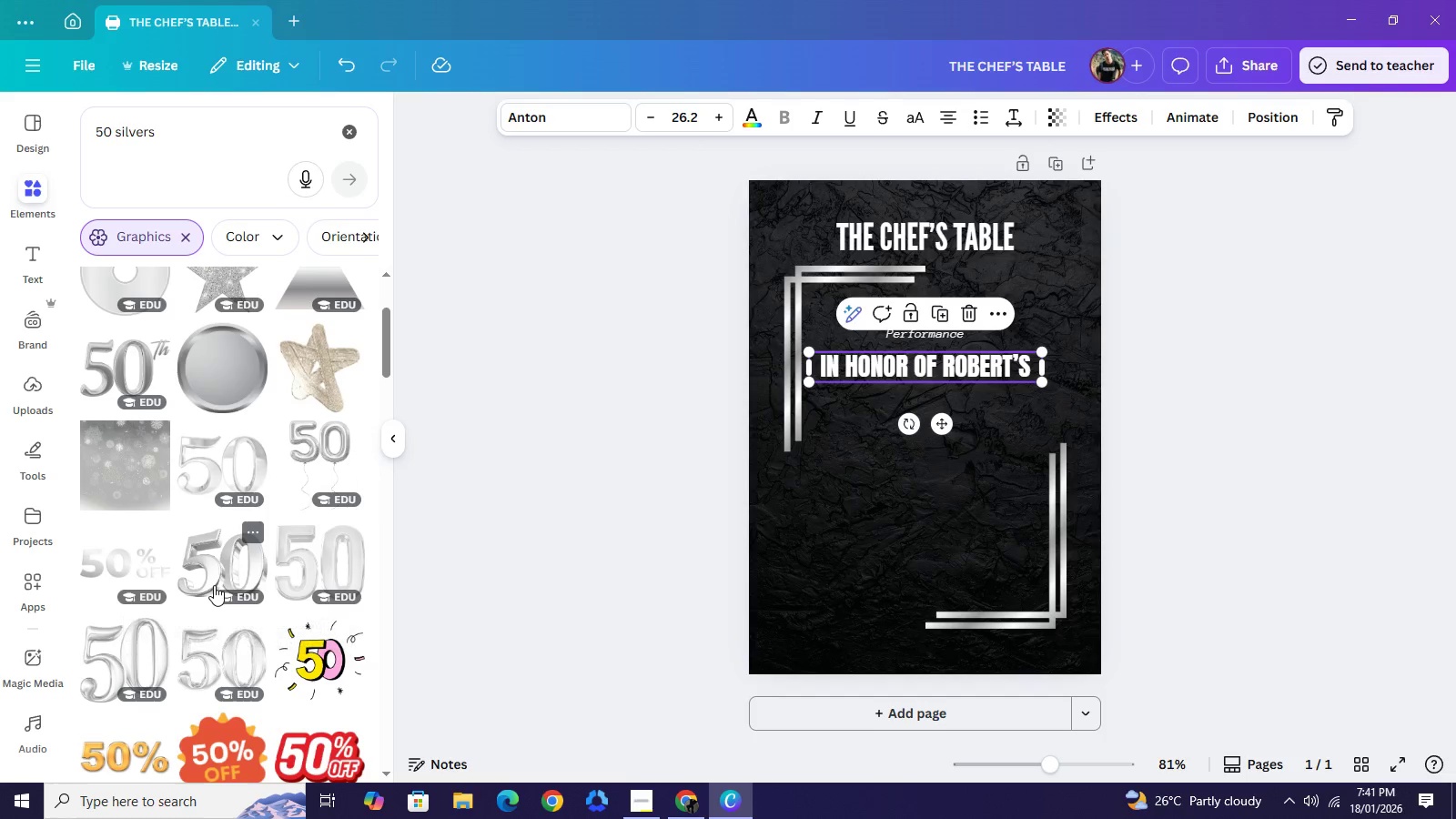 
left_click([209, 561])
 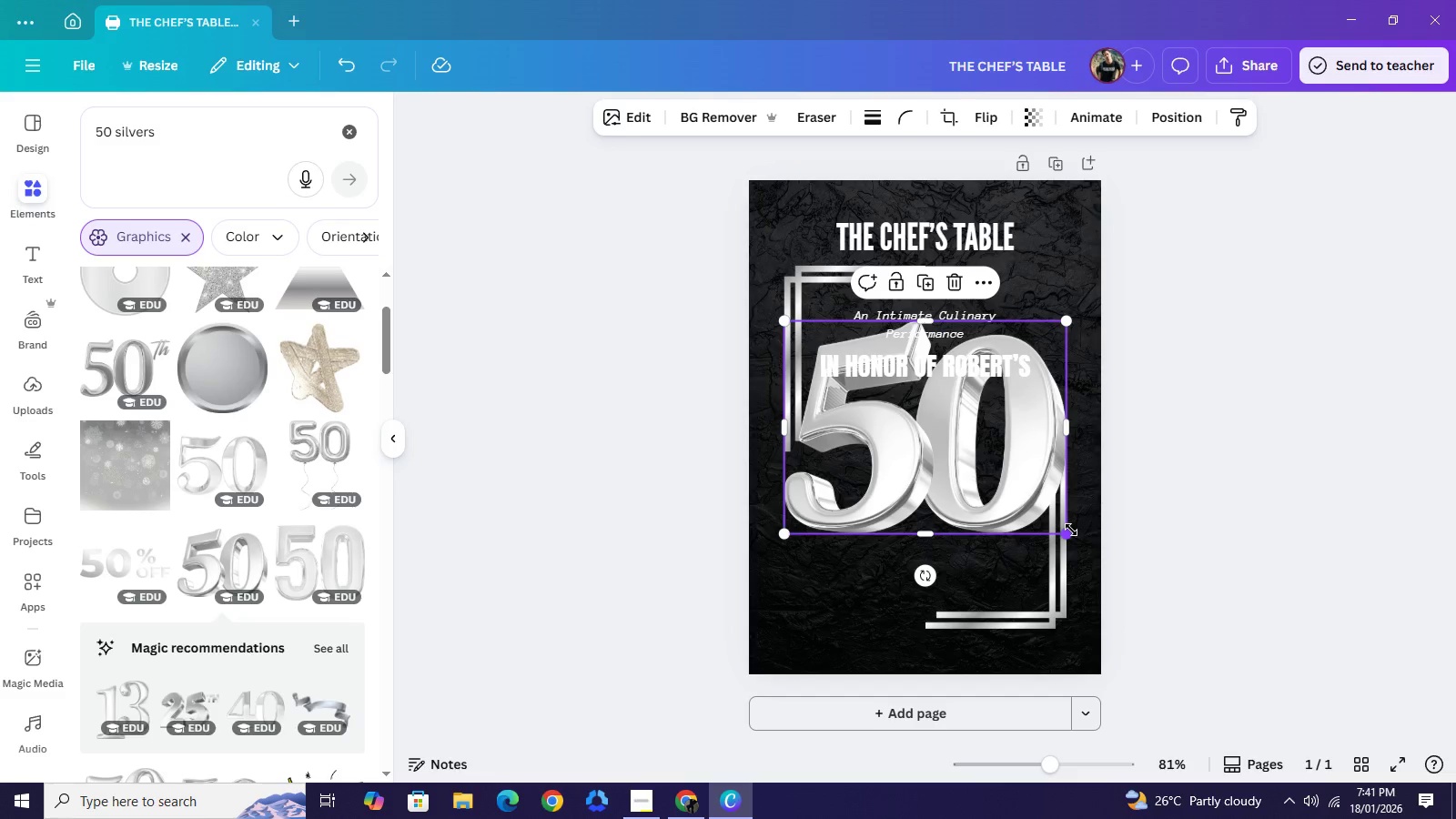 
left_click_drag(start_coordinate=[1071, 530], to_coordinate=[976, 458])
 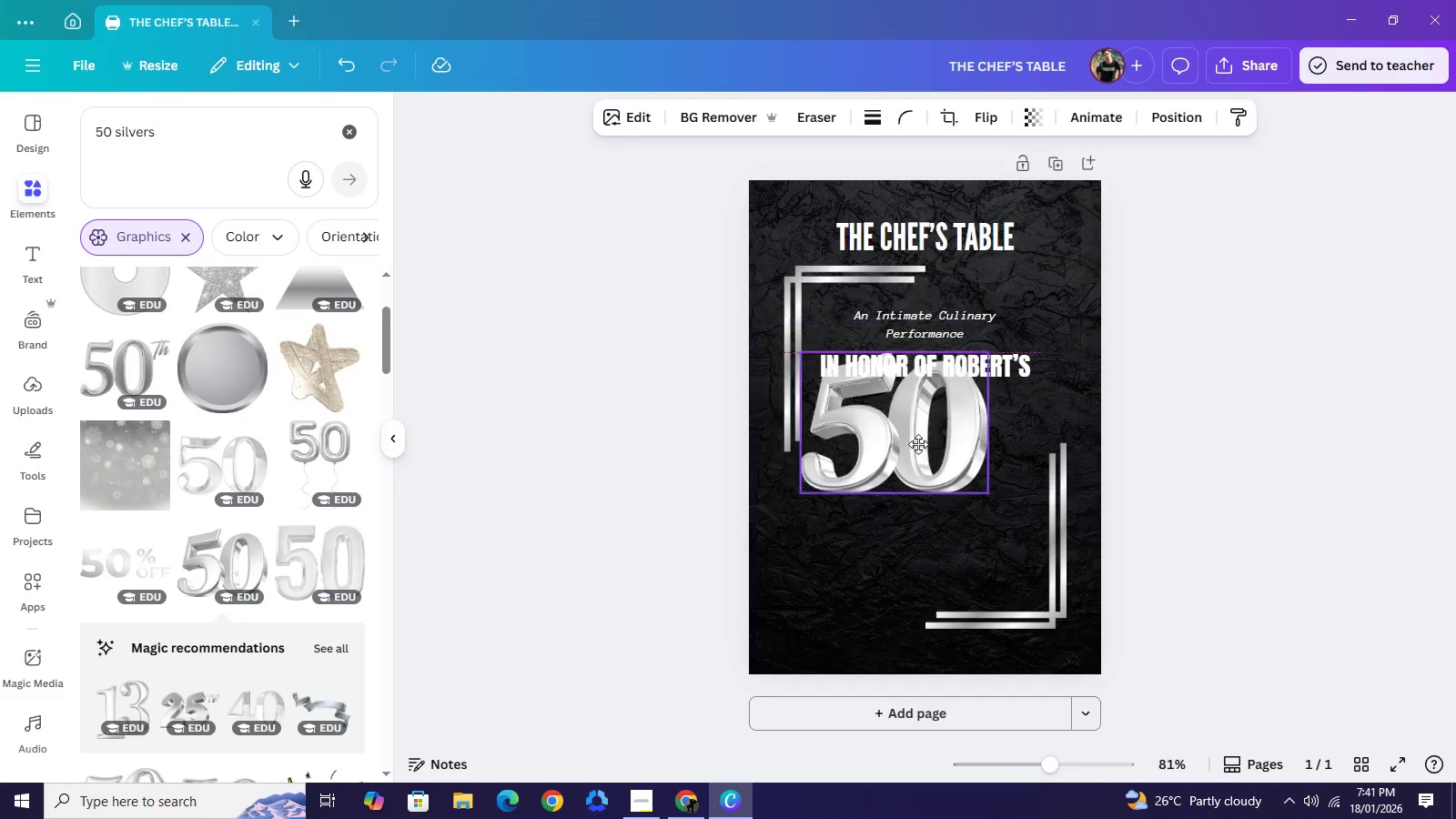 
left_click_drag(start_coordinate=[888, 399], to_coordinate=[935, 470])
 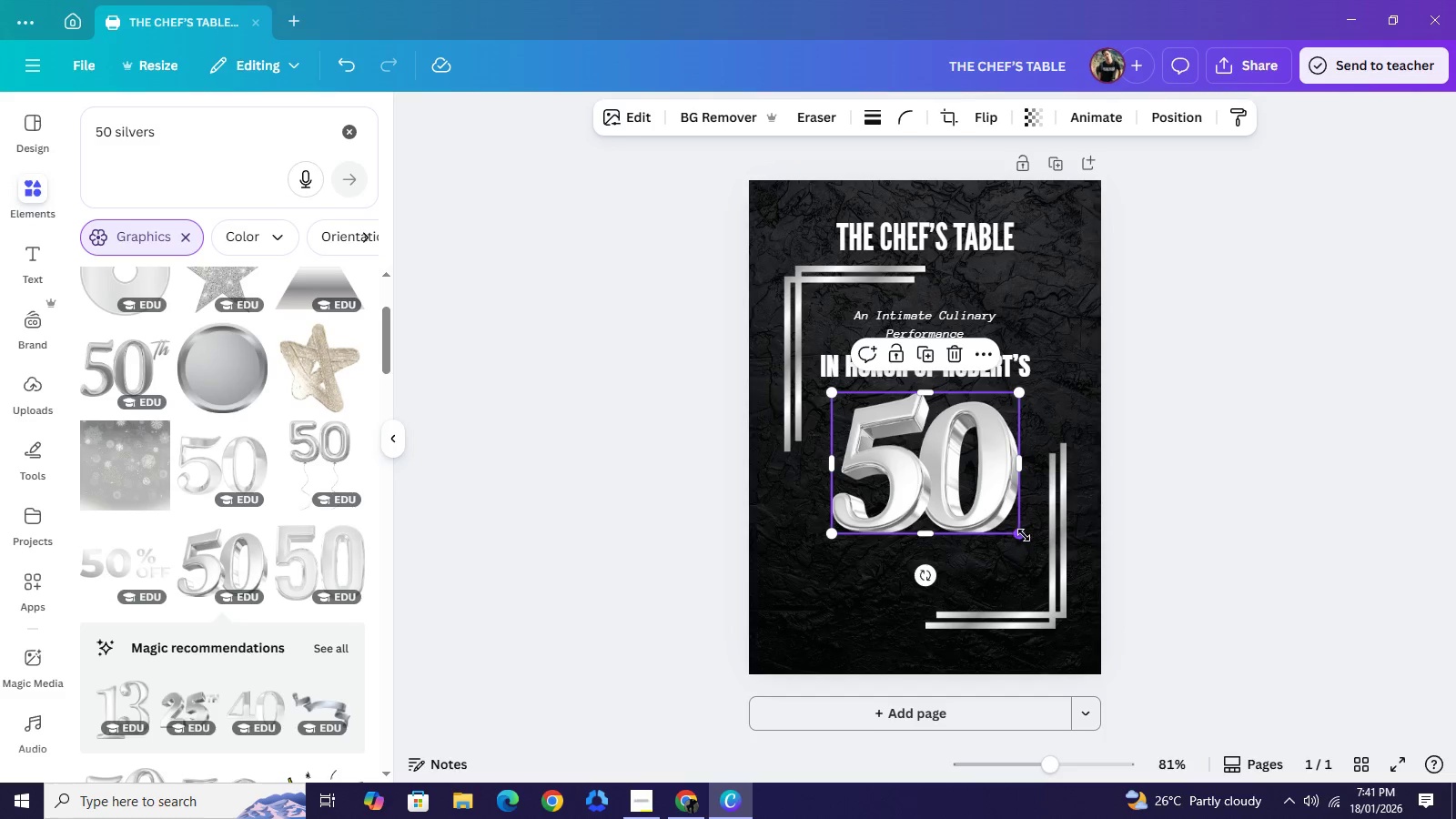 
left_click_drag(start_coordinate=[1025, 534], to_coordinate=[995, 503])
 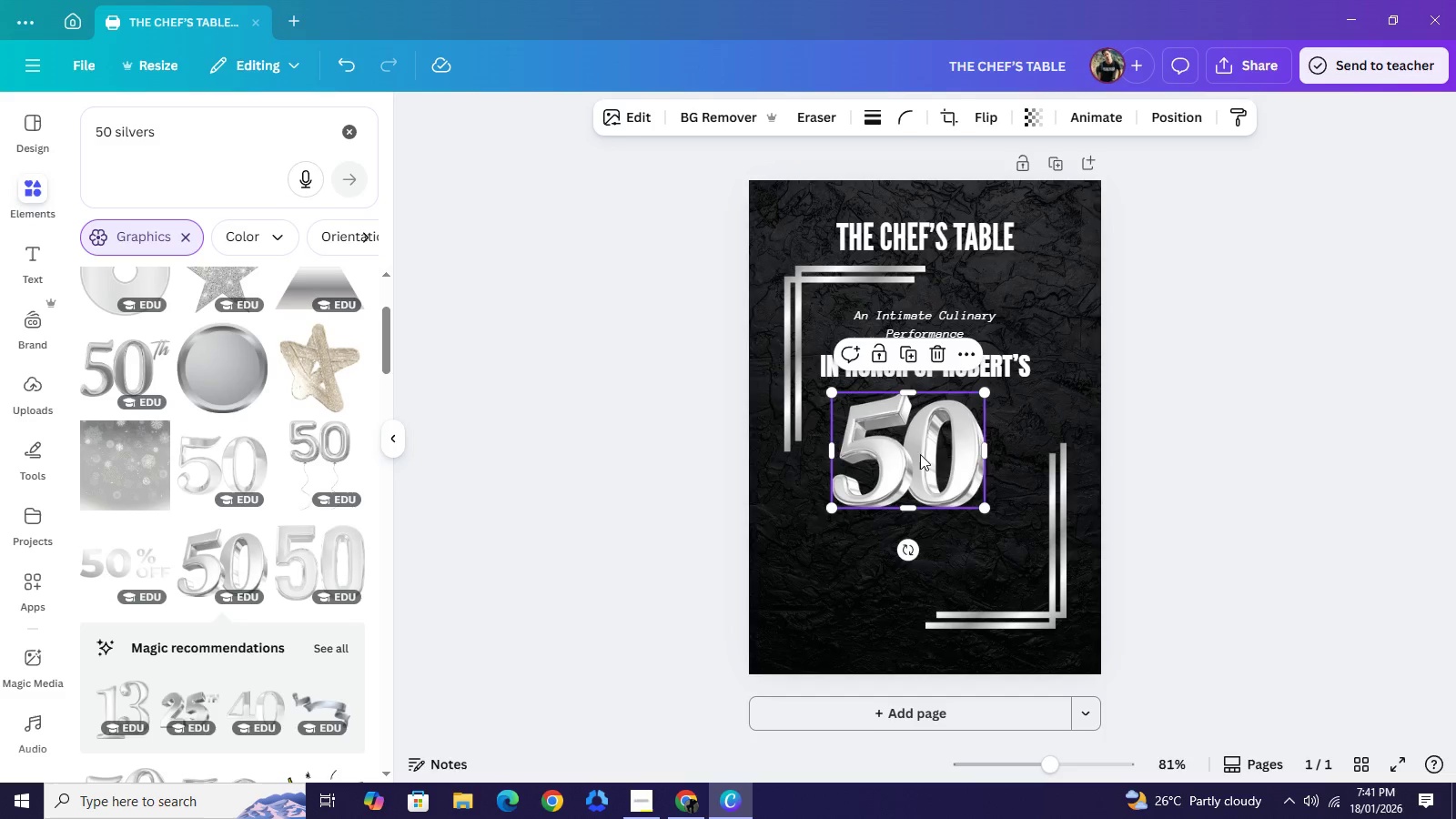 
left_click_drag(start_coordinate=[928, 456], to_coordinate=[913, 451])
 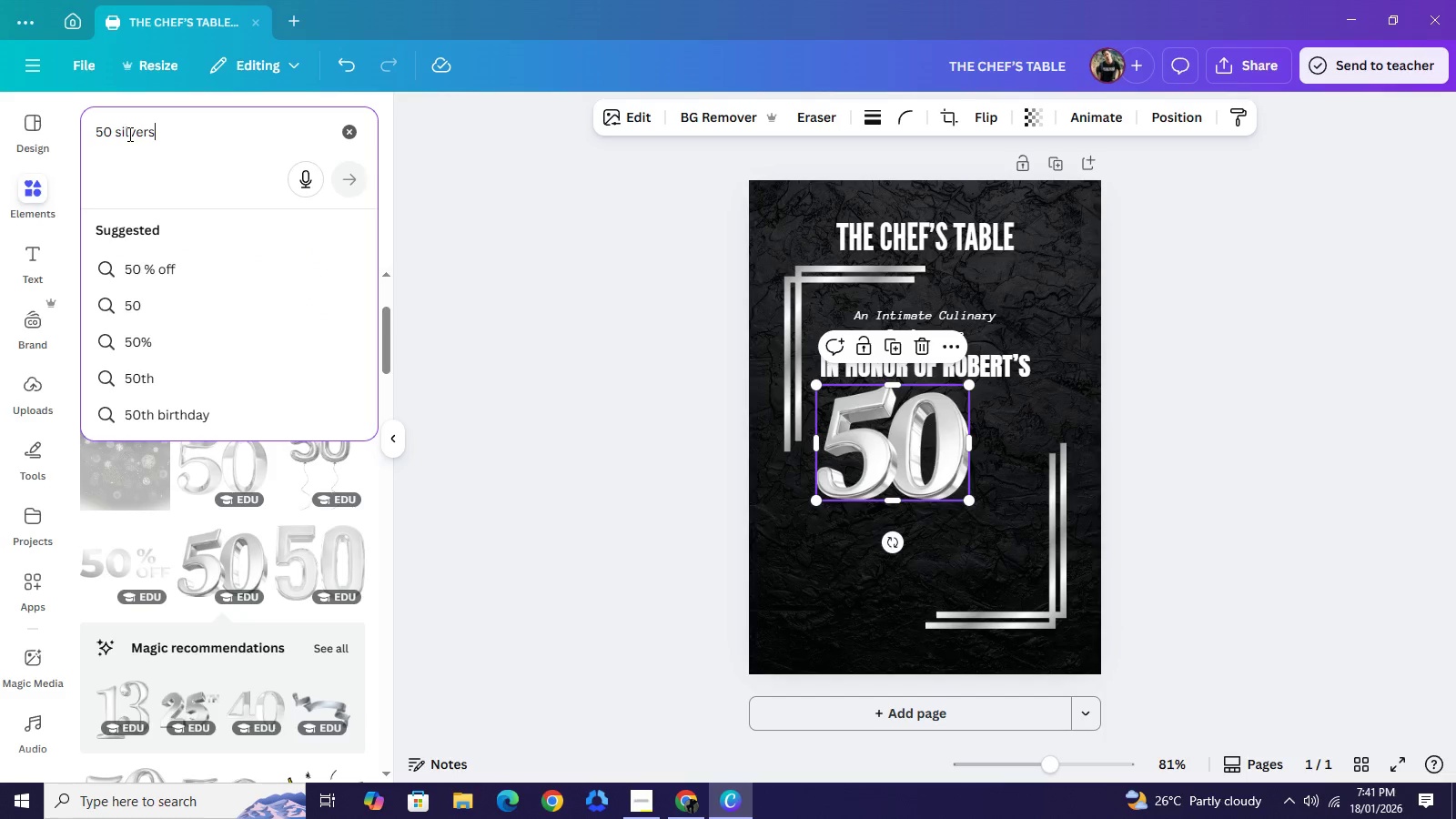 
double_click([128, 134])
 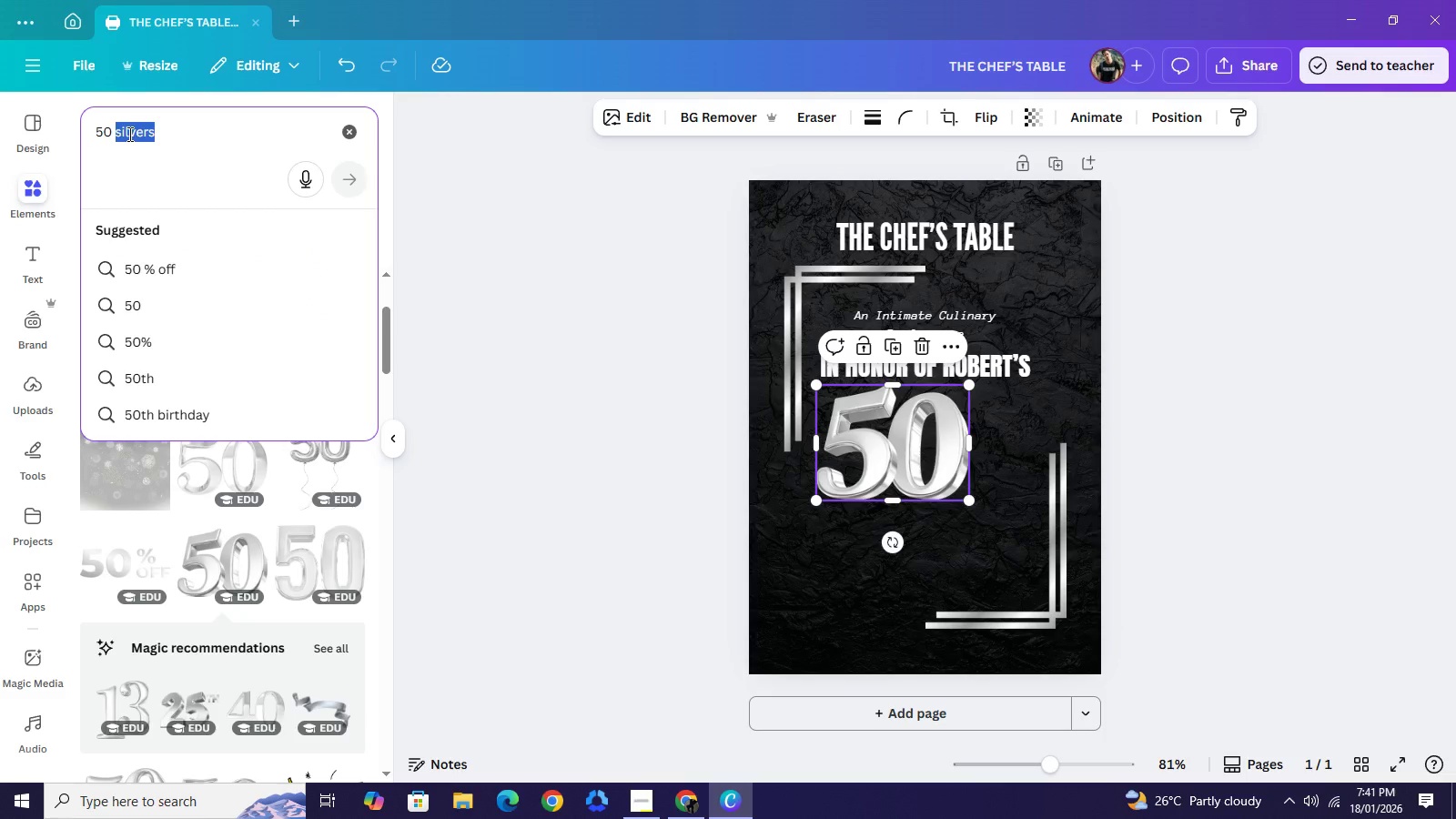 
triple_click([128, 134])
 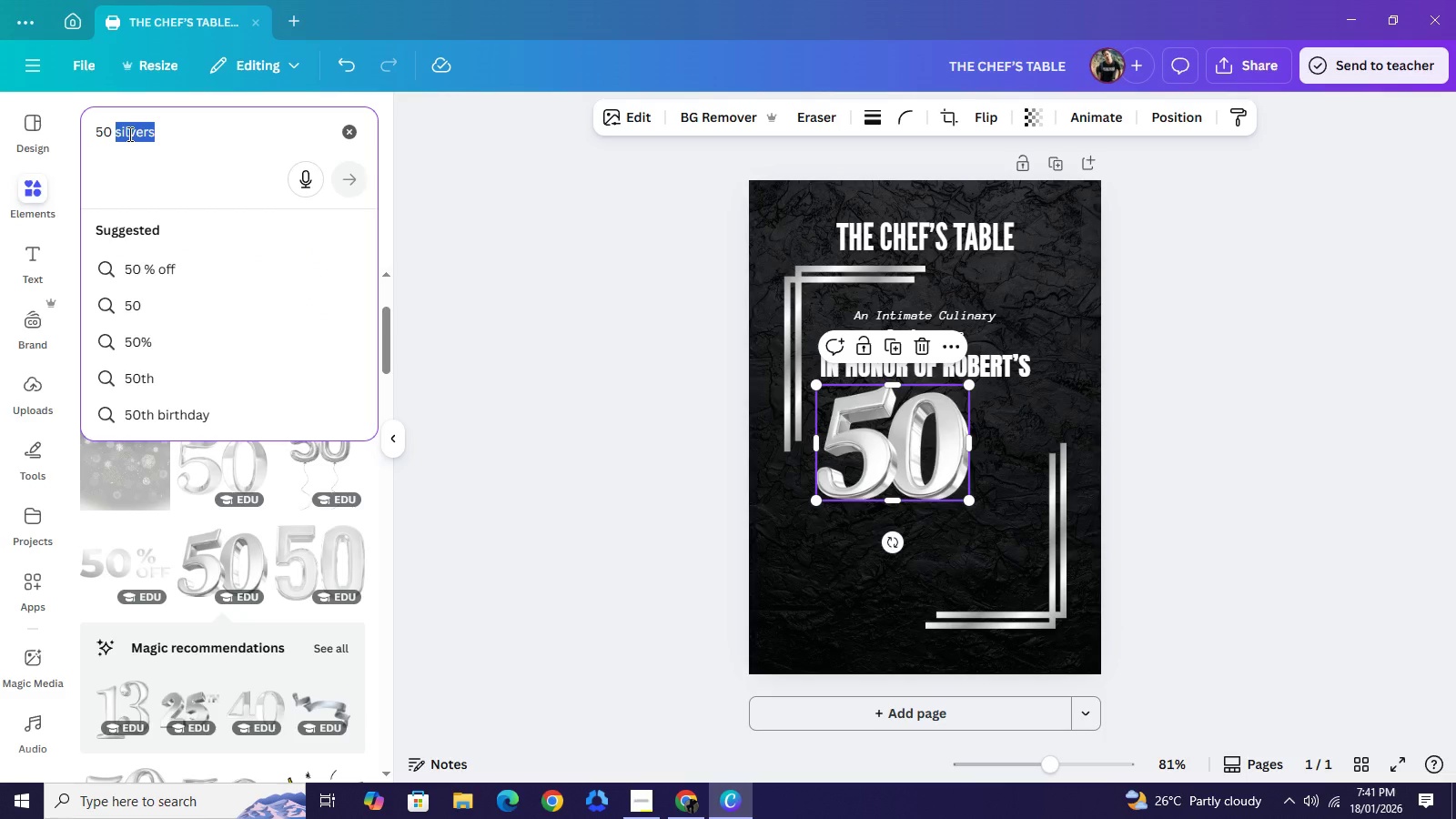 
type(birthday)
 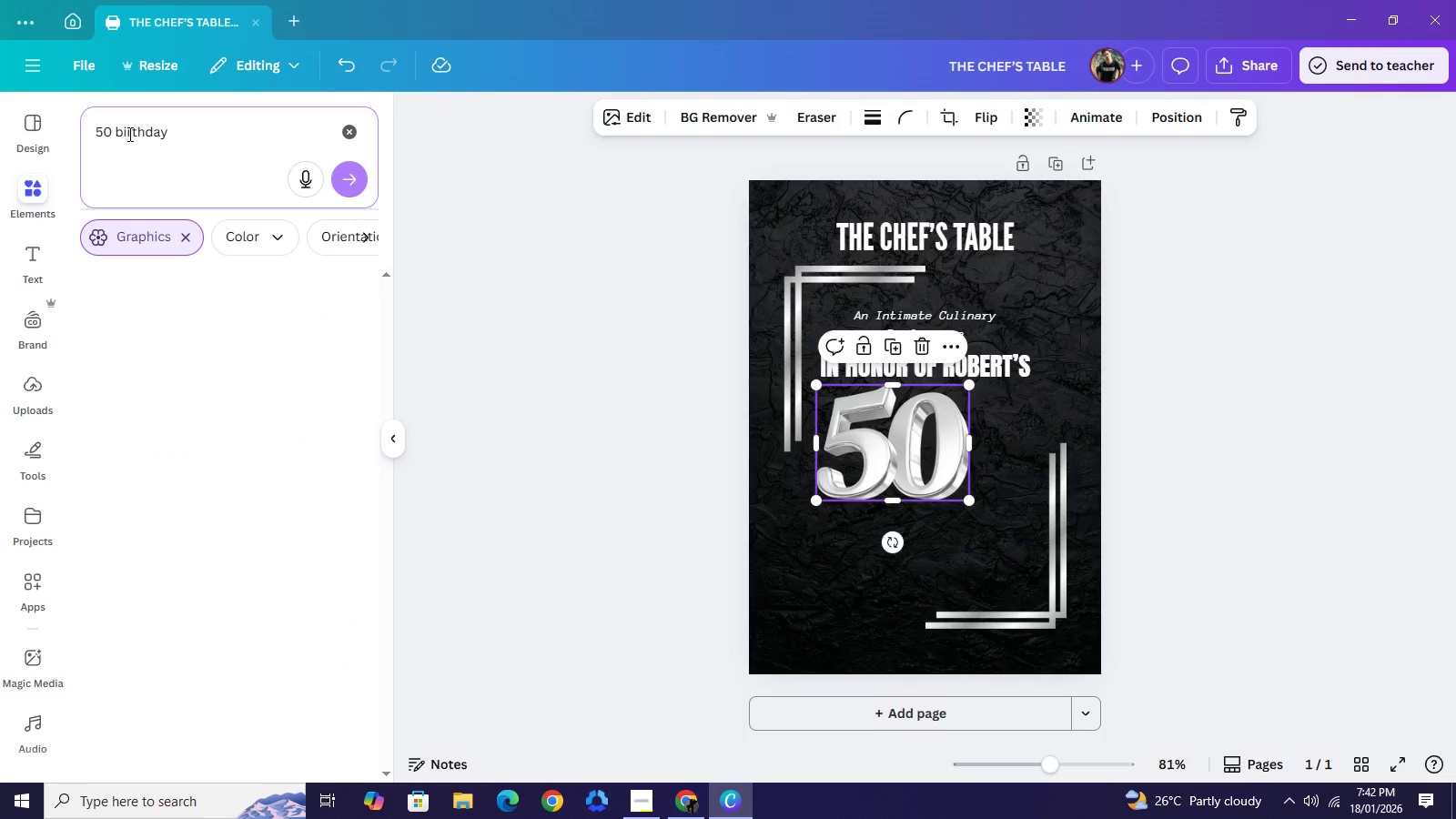 
key(Enter)
 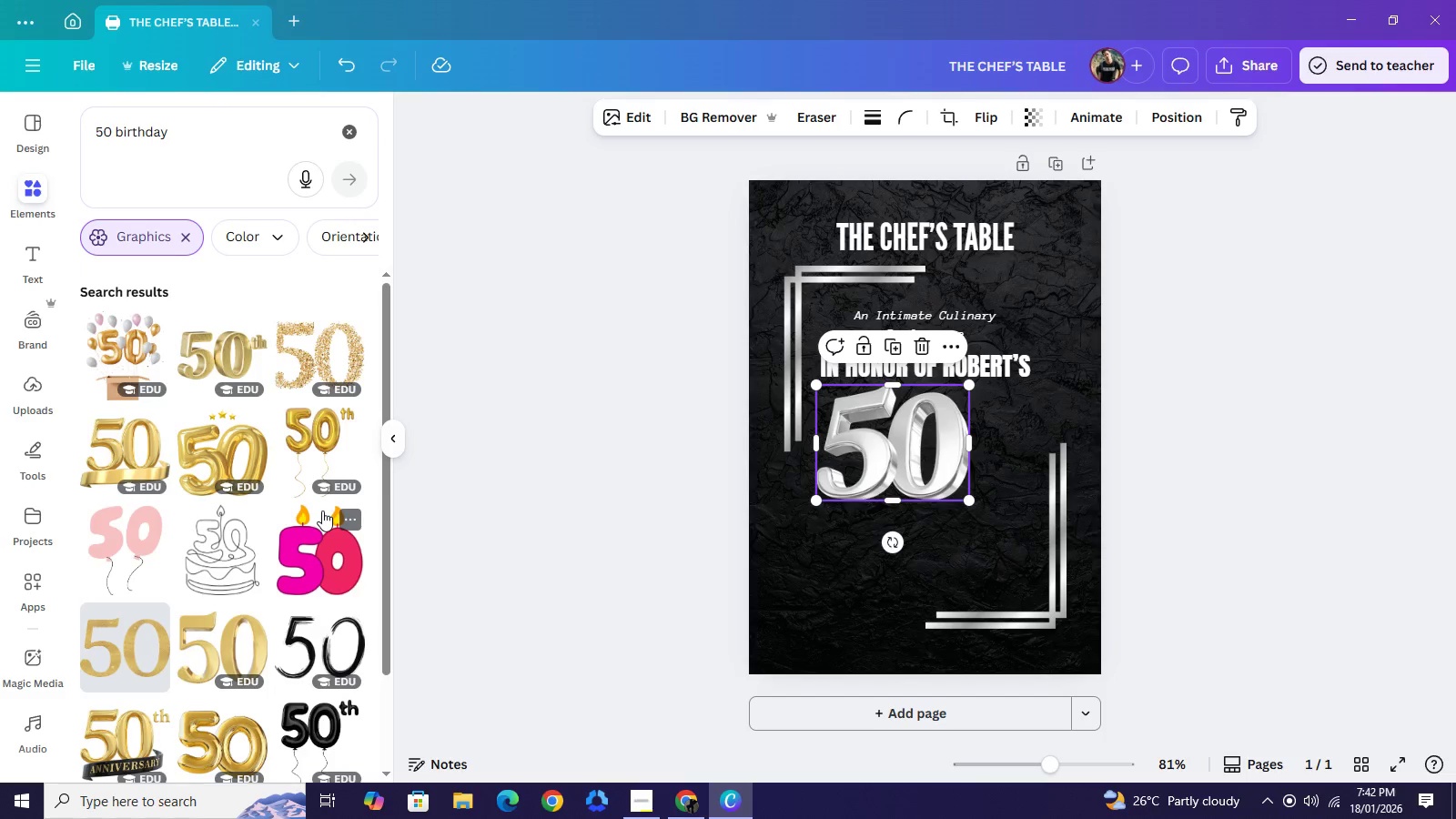 
wait(5.31)
 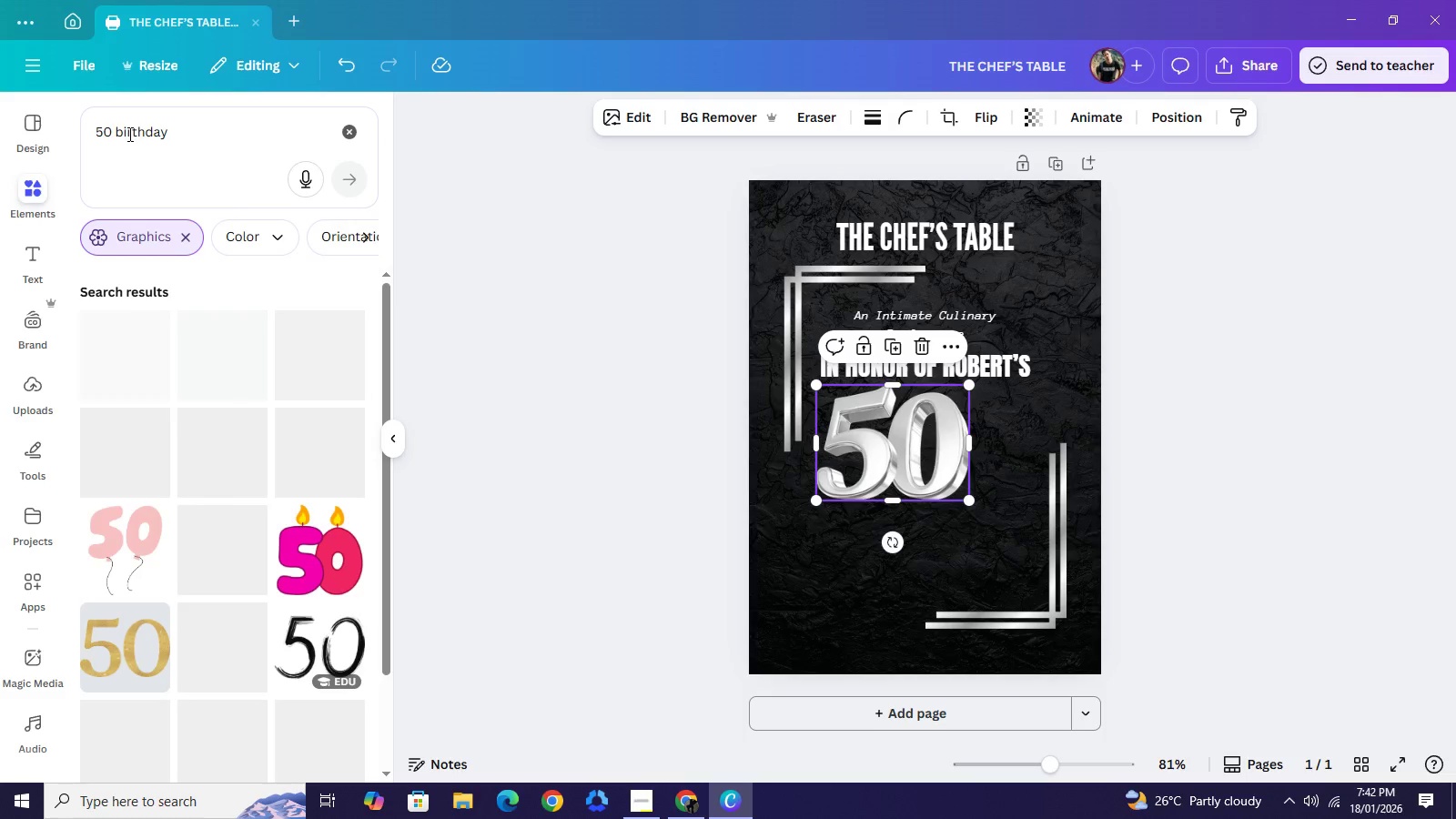 
scroll: coordinate [290, 552], scroll_direction: down, amount: 8.0
 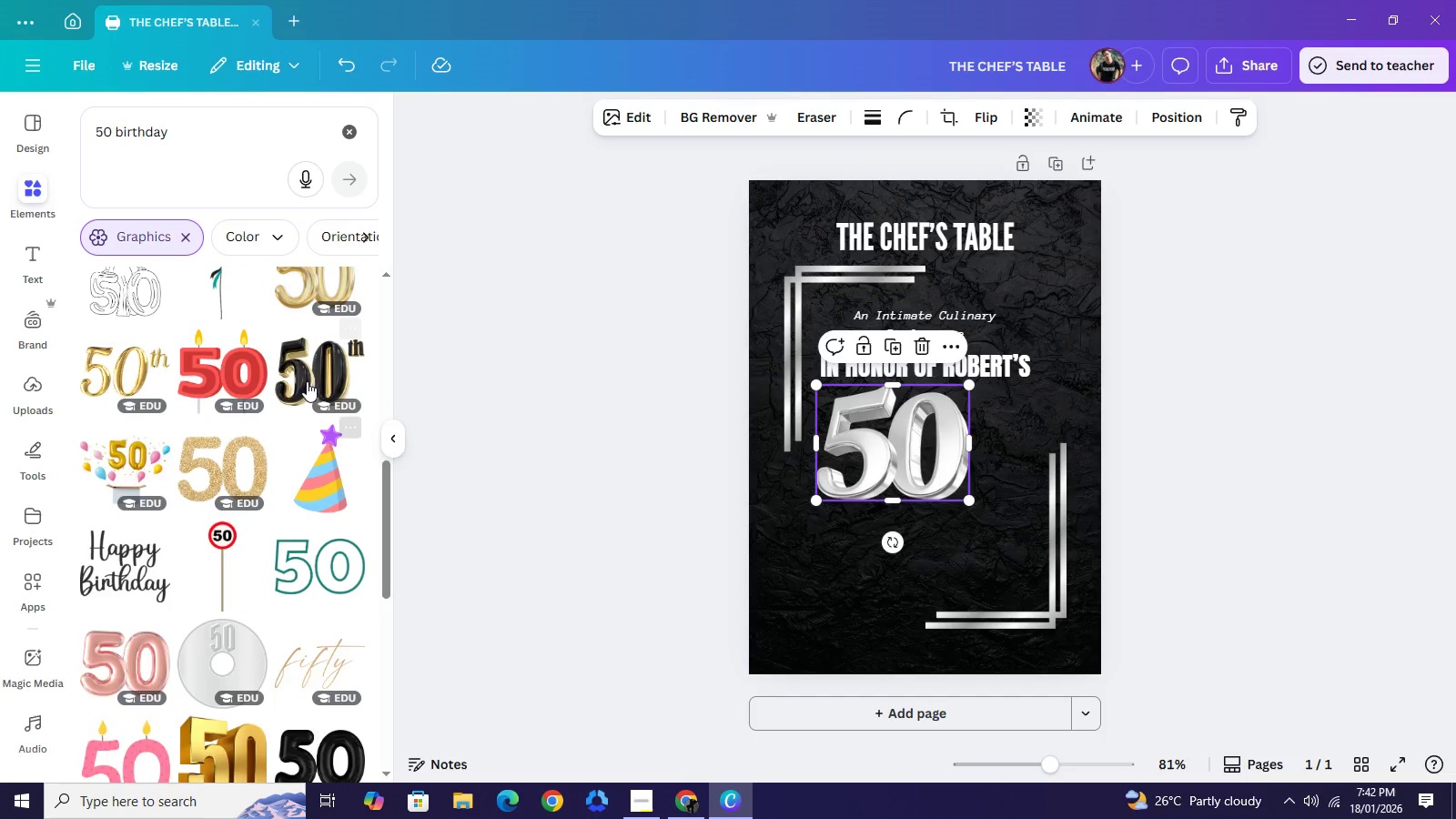 
left_click([313, 371])
 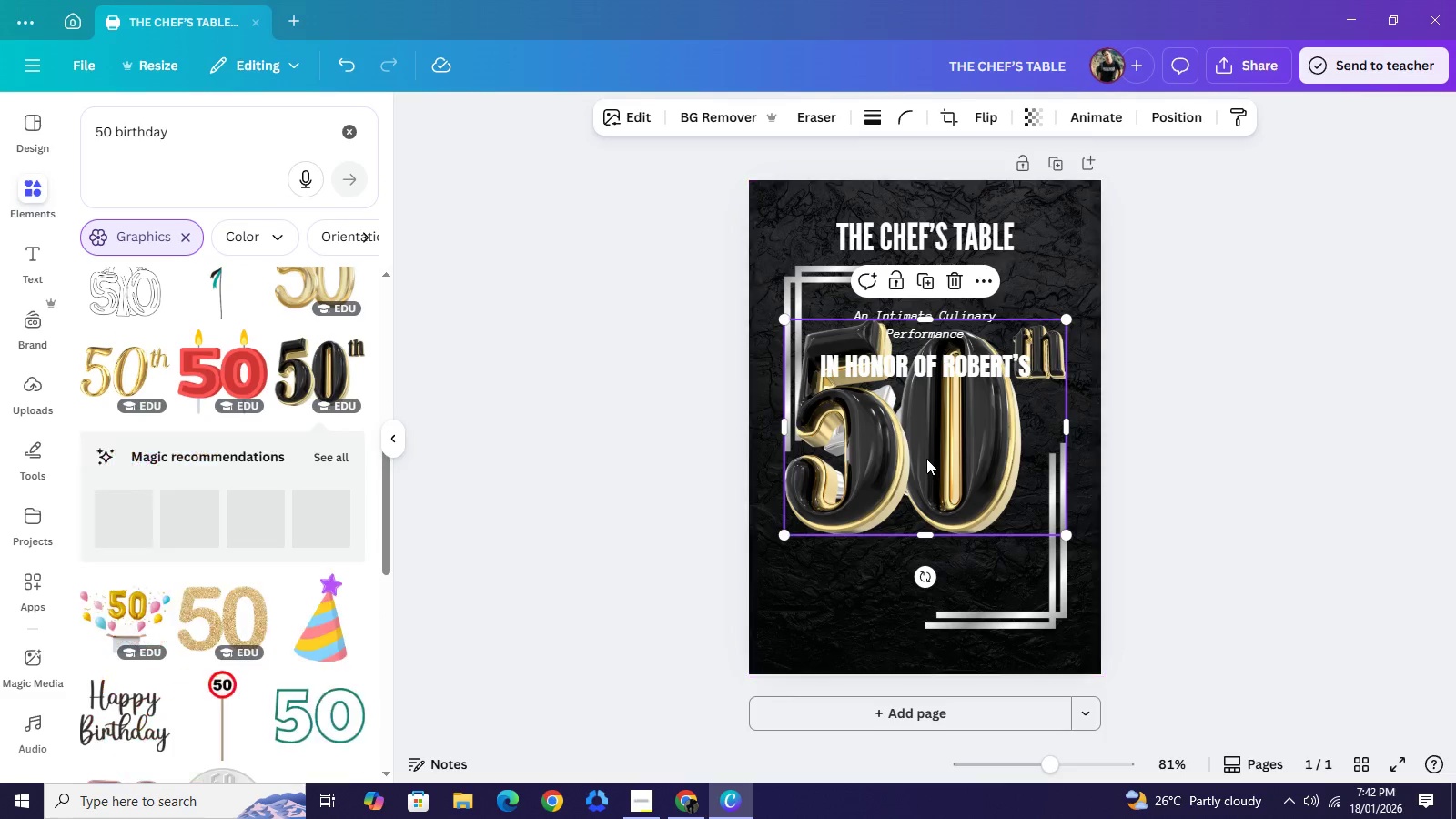 
left_click_drag(start_coordinate=[927, 459], to_coordinate=[921, 521])
 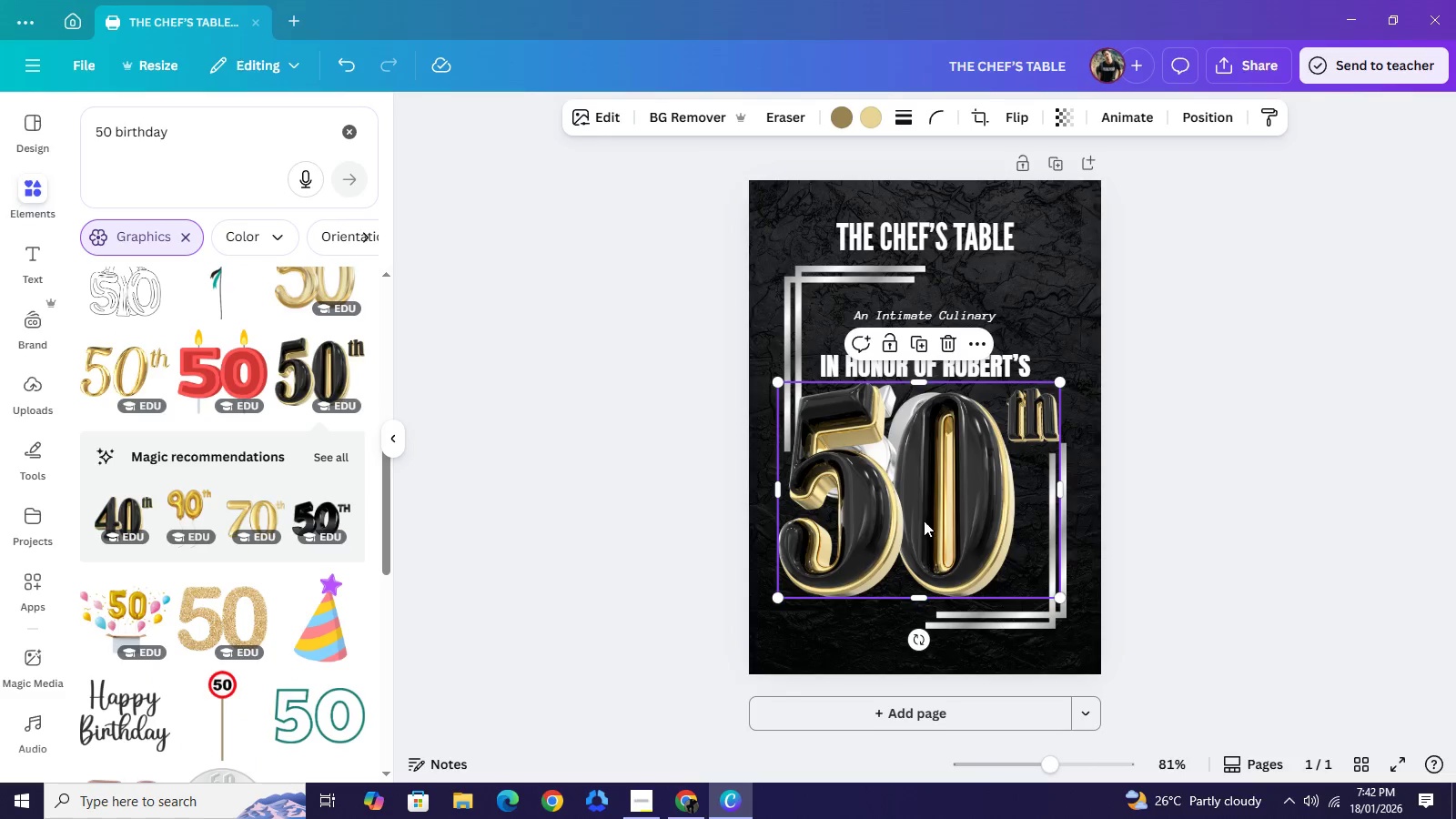 
left_click_drag(start_coordinate=[925, 518], to_coordinate=[911, 567])
 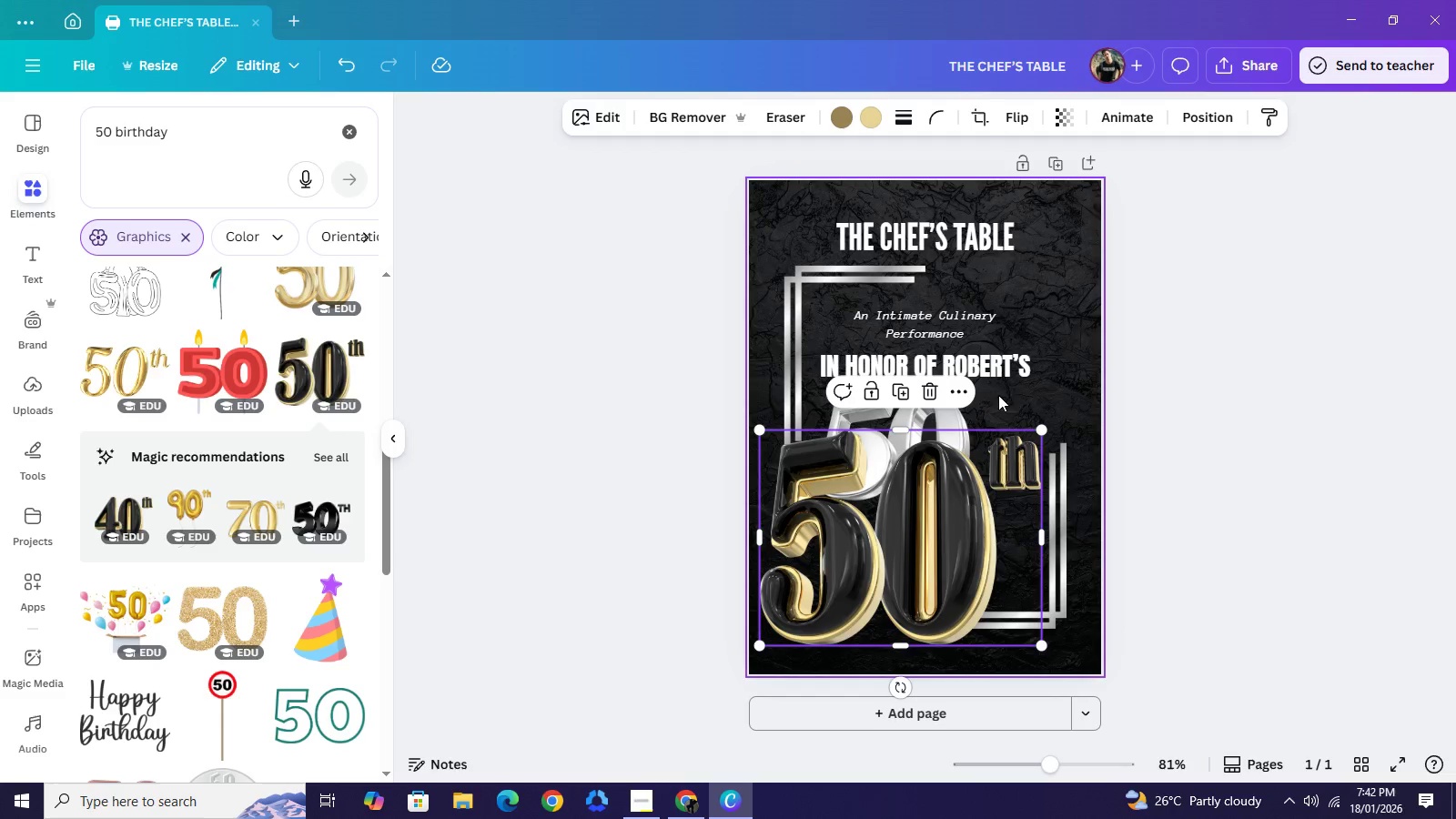 
left_click_drag(start_coordinate=[956, 413], to_coordinate=[1015, 298])
 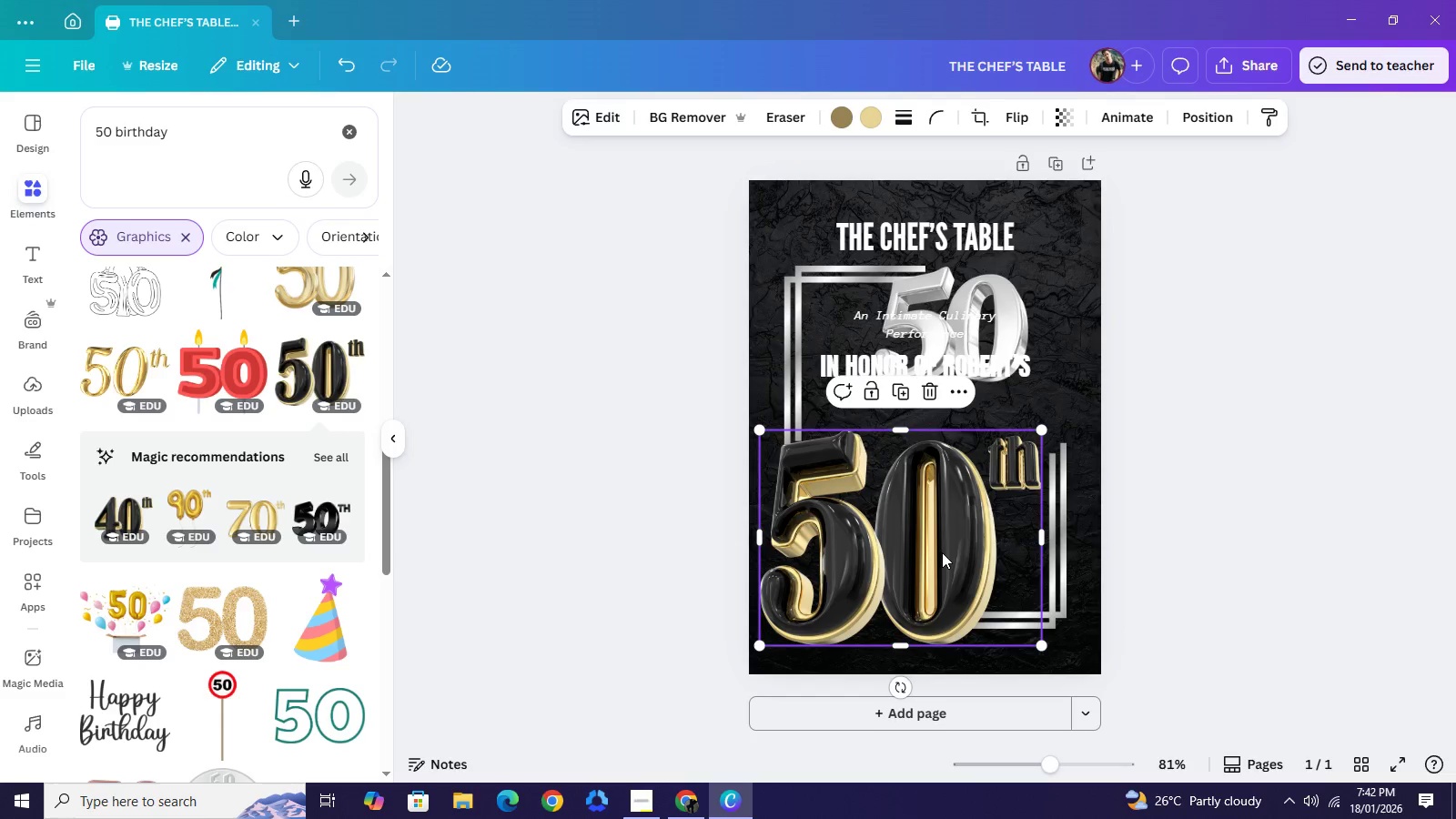 
left_click([942, 552])
 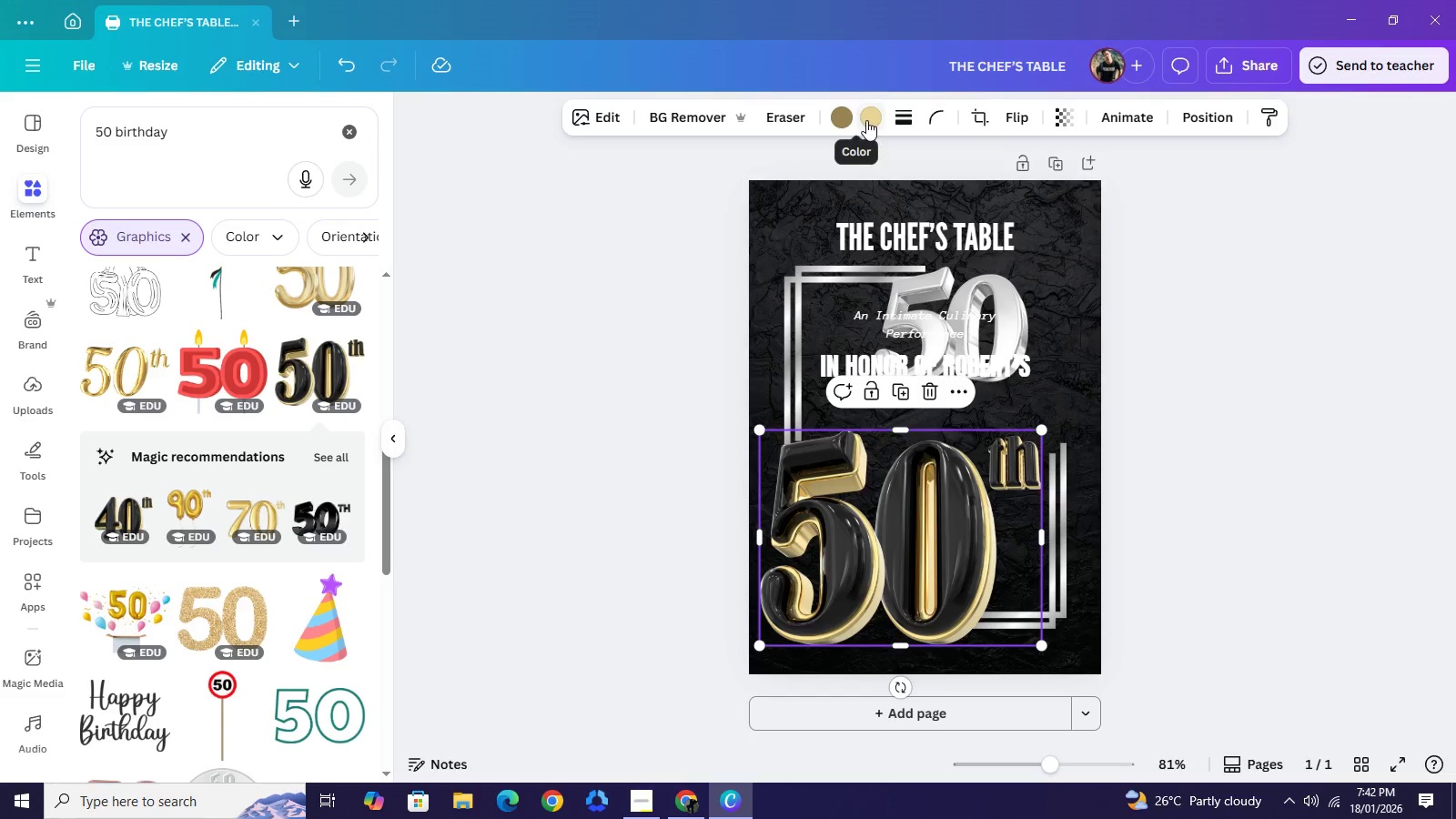 
left_click([869, 120])
 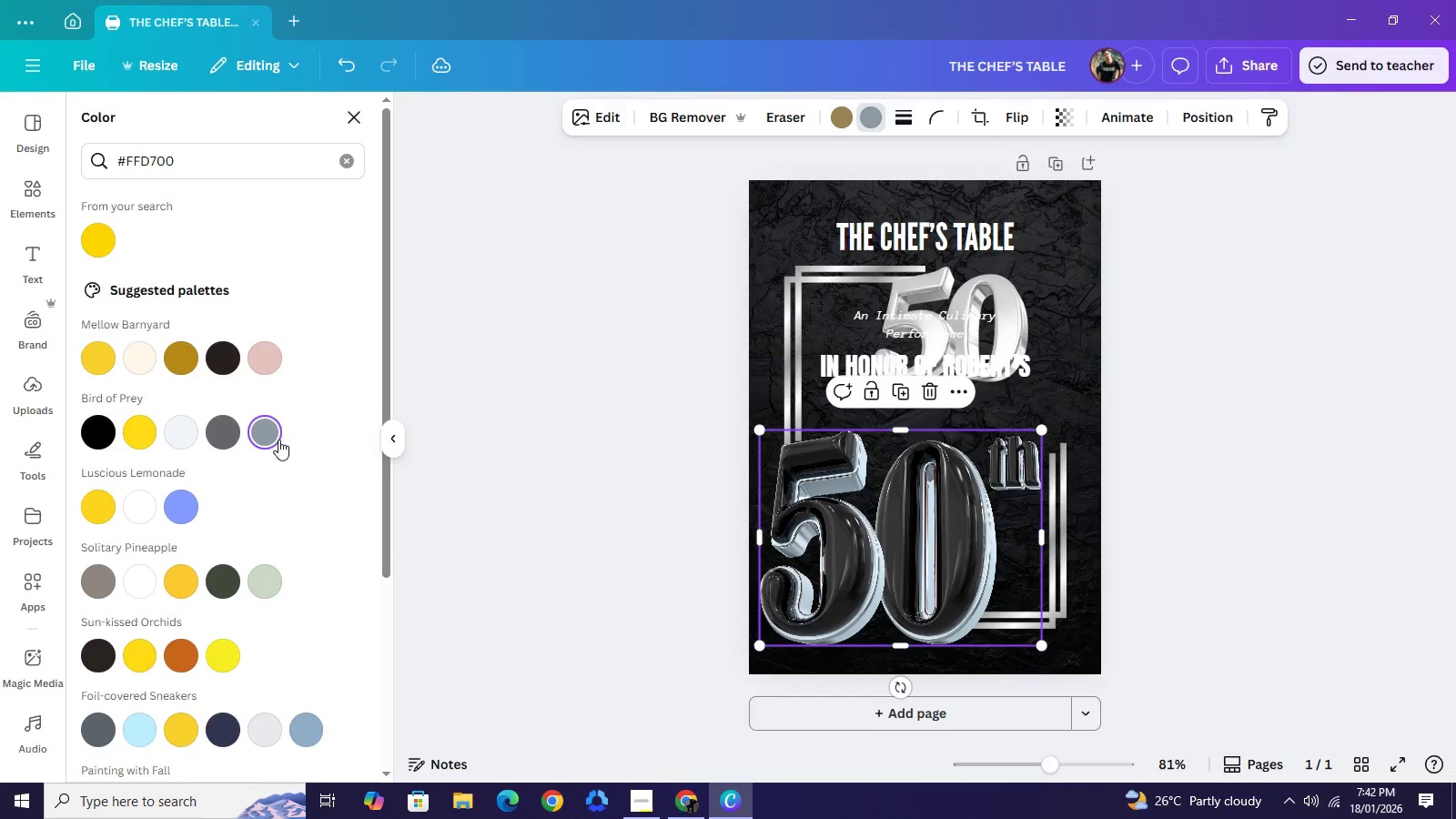 
wait(5.41)
 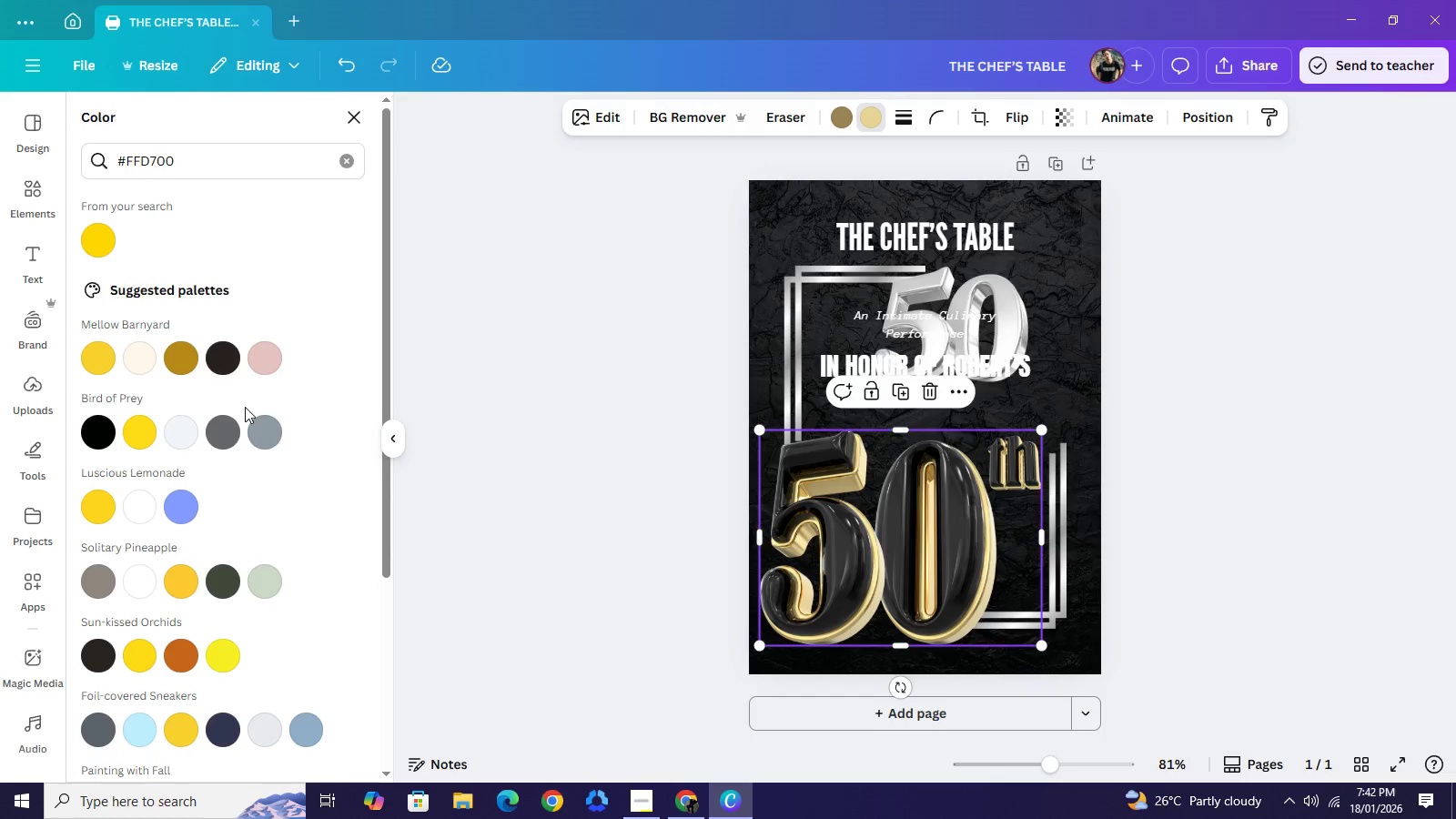 
left_click([174, 436])
 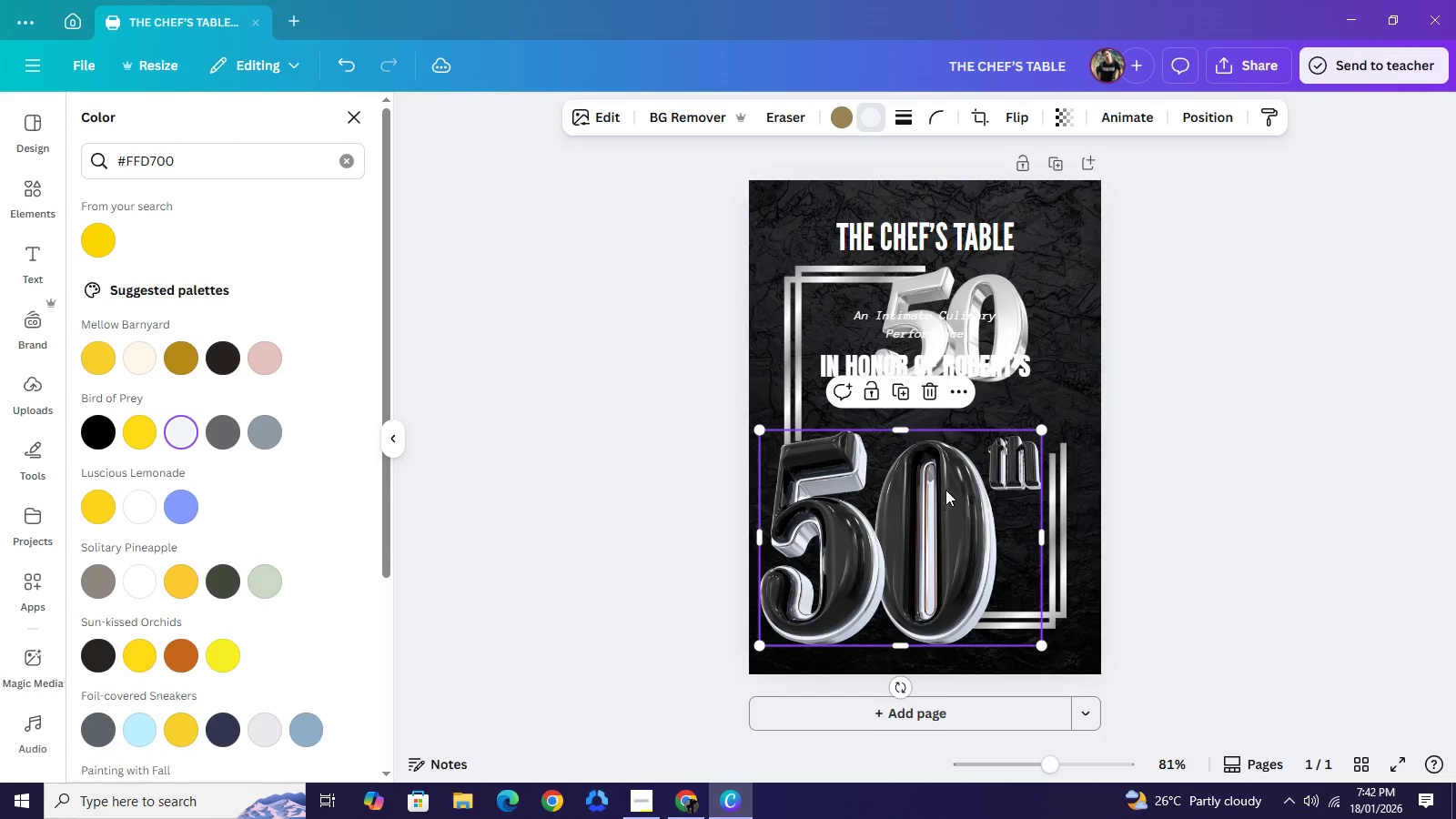 
left_click([1017, 298])
 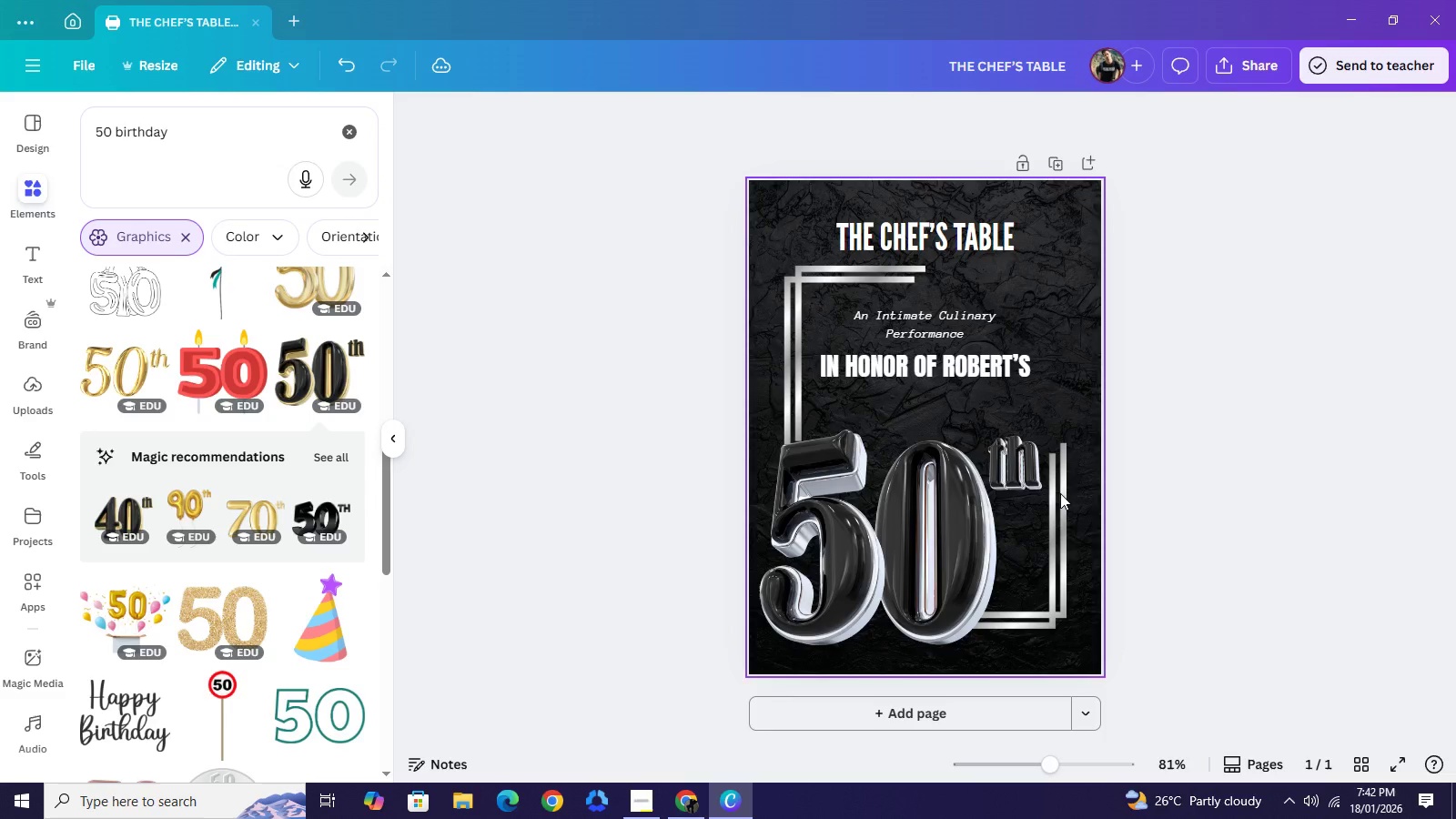 
key(Backspace)
 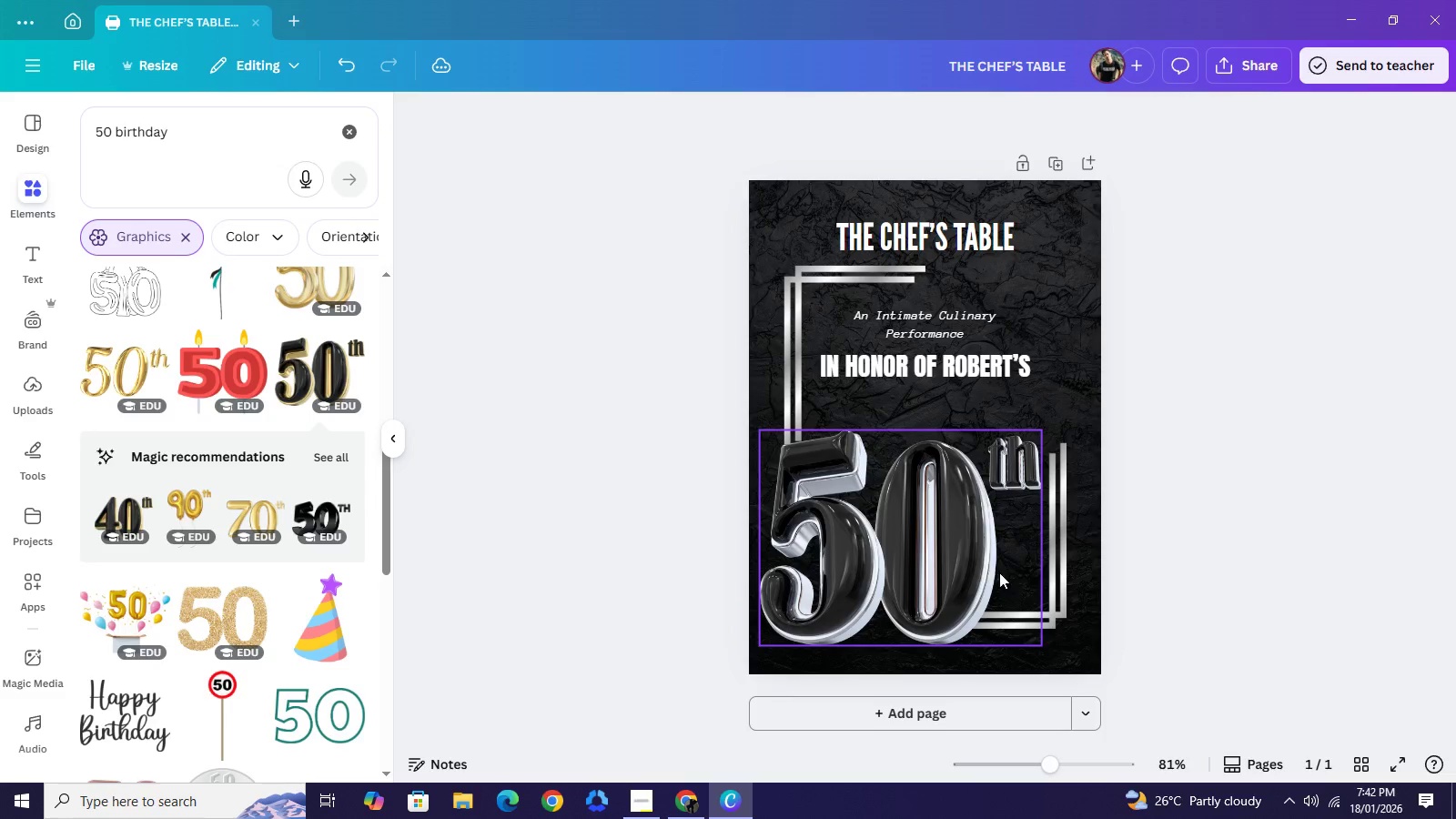 
left_click([987, 569])
 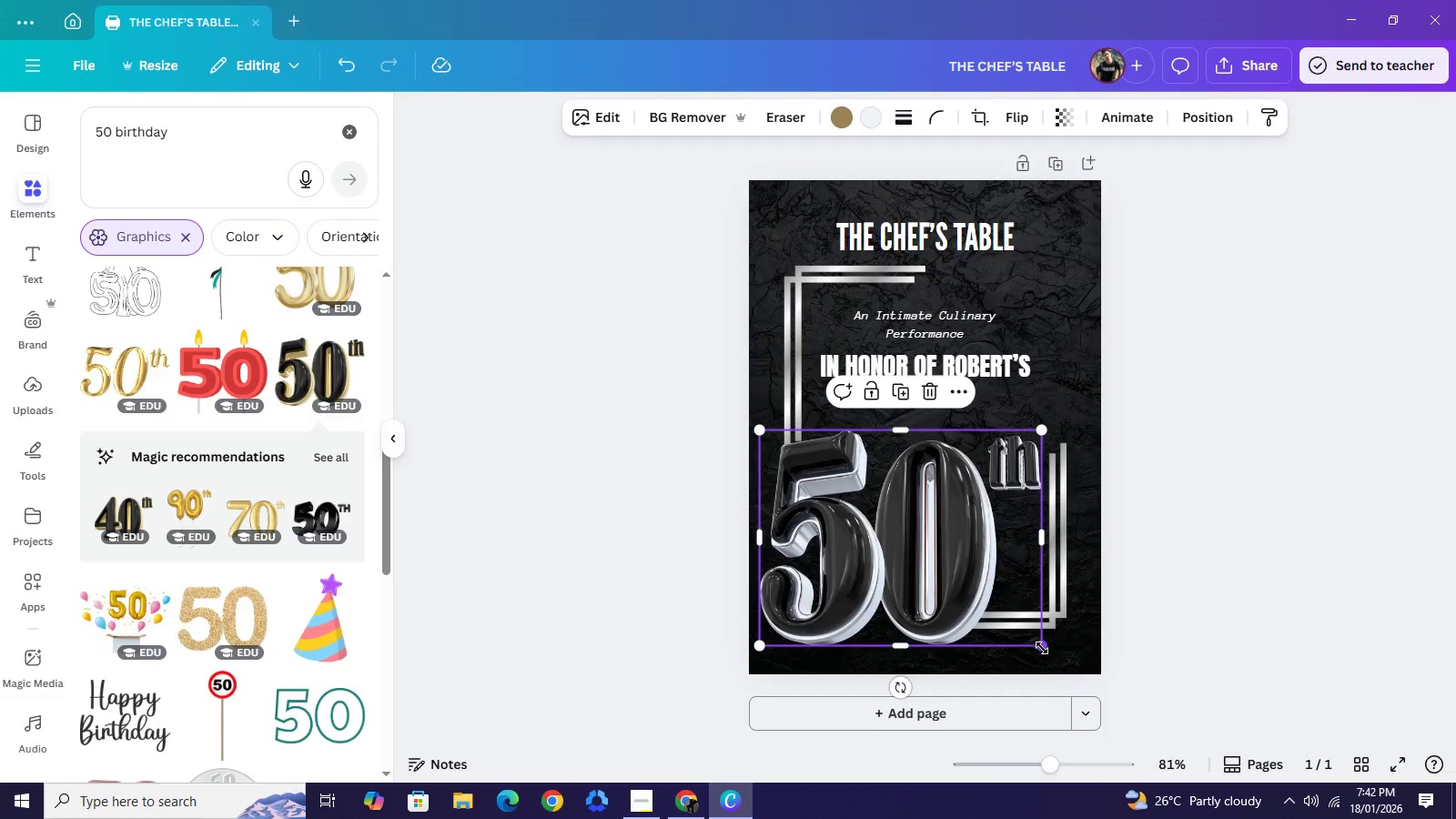 
left_click_drag(start_coordinate=[1043, 648], to_coordinate=[929, 536])
 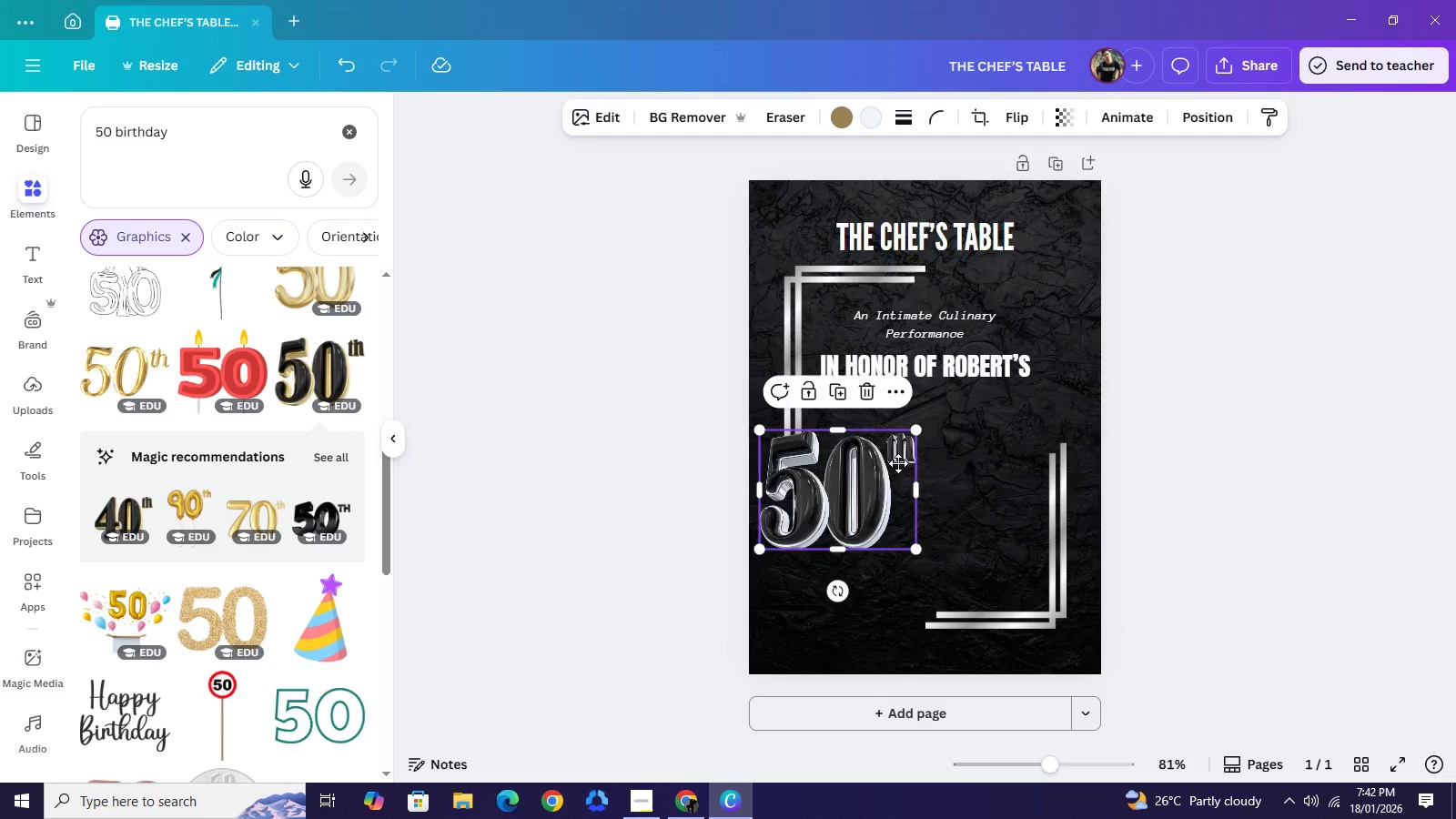 
left_click_drag(start_coordinate=[844, 465], to_coordinate=[930, 428])
 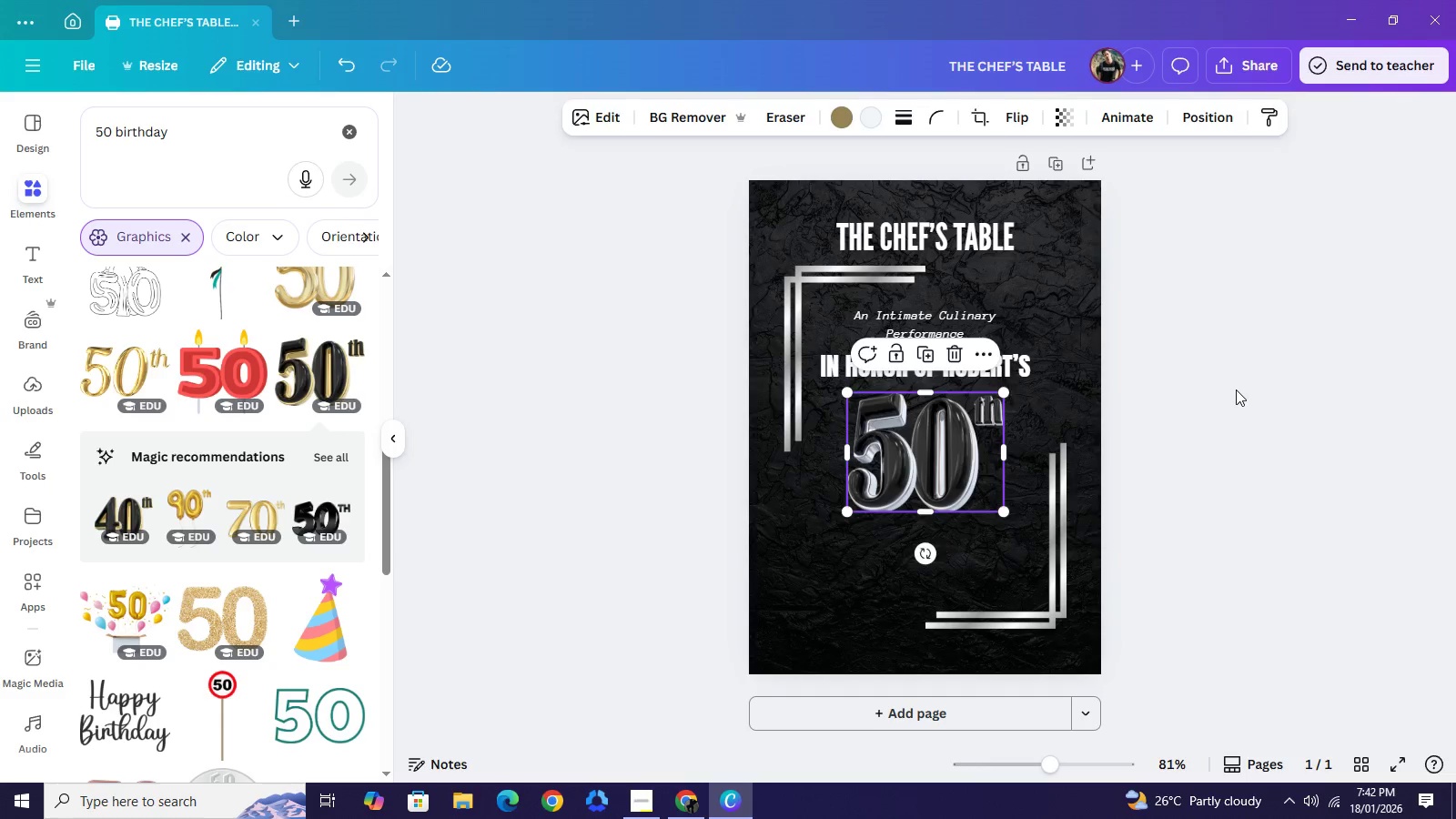 
left_click([1236, 389])
 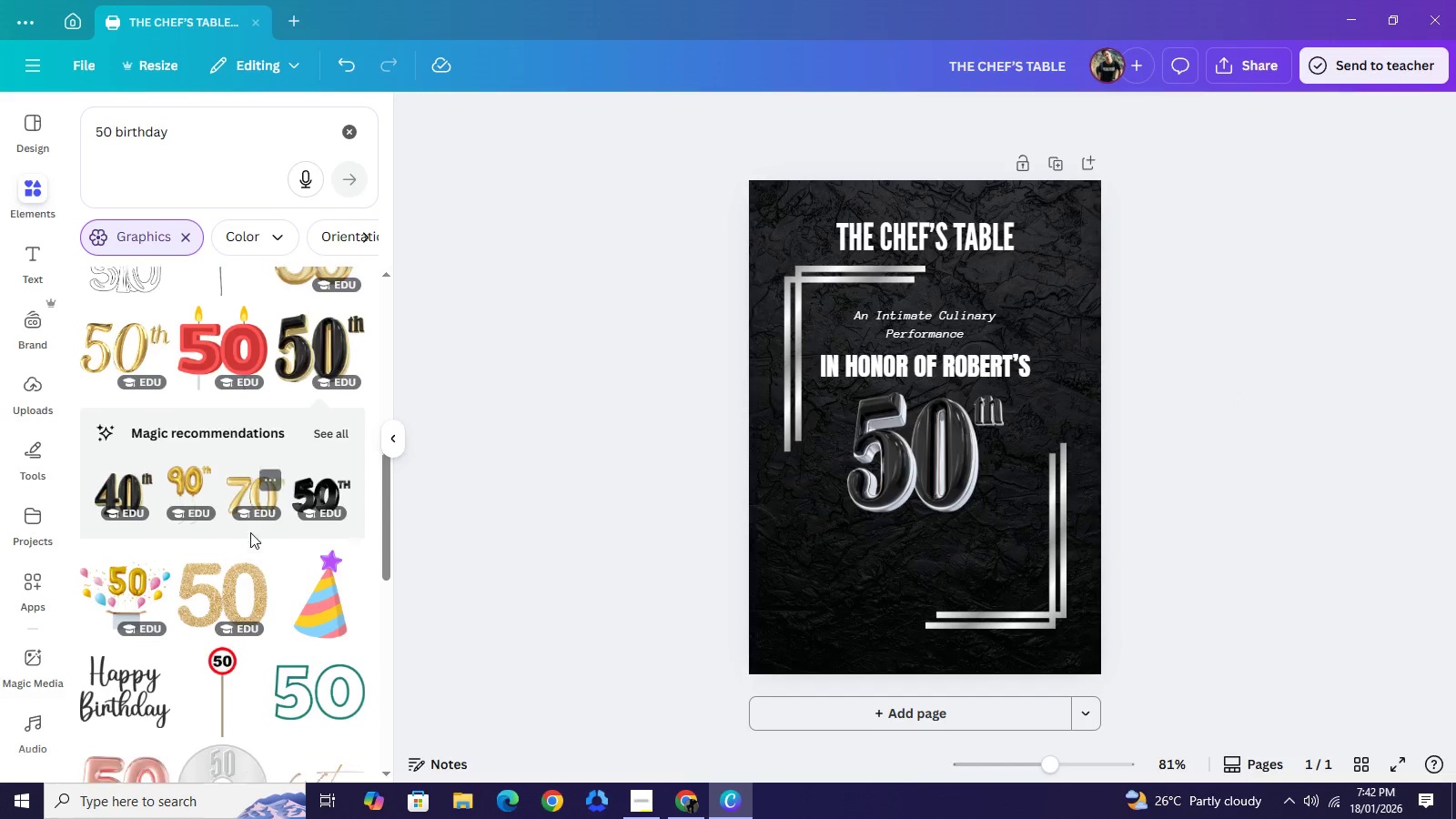 
scroll: coordinate [249, 535], scroll_direction: down, amount: 6.0
 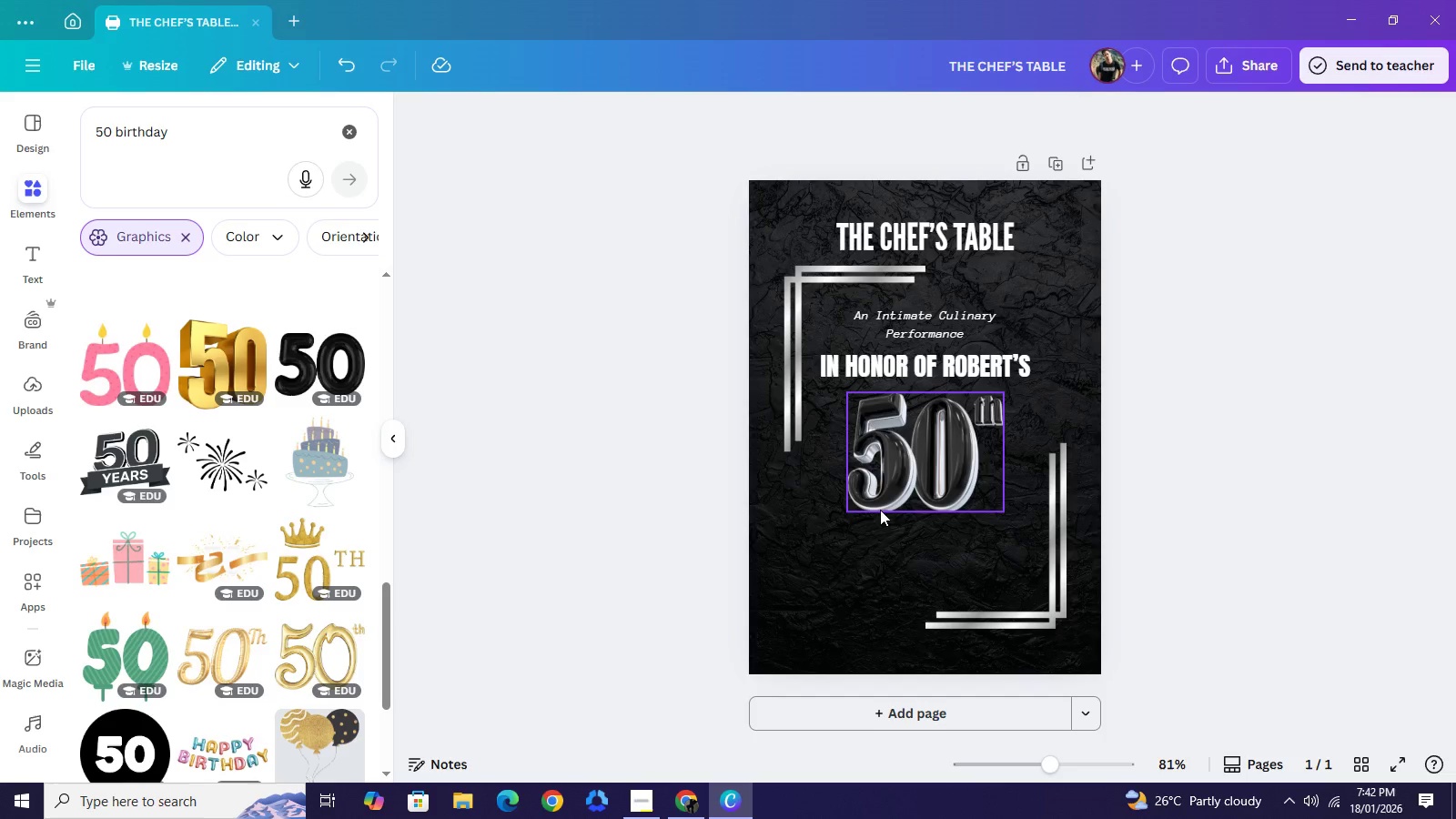 
left_click([900, 483])
 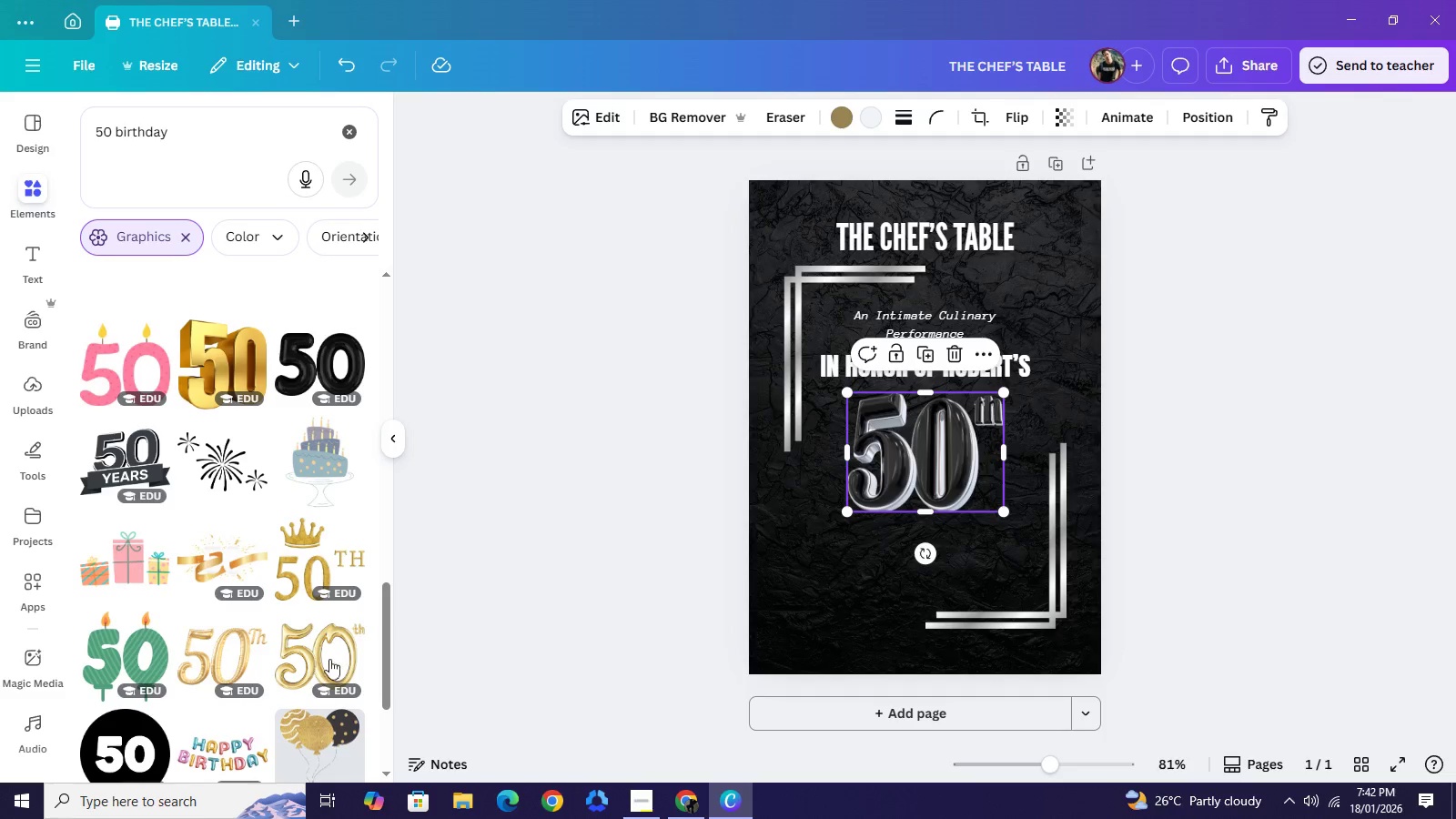 
scroll: coordinate [229, 591], scroll_direction: down, amount: 9.0
 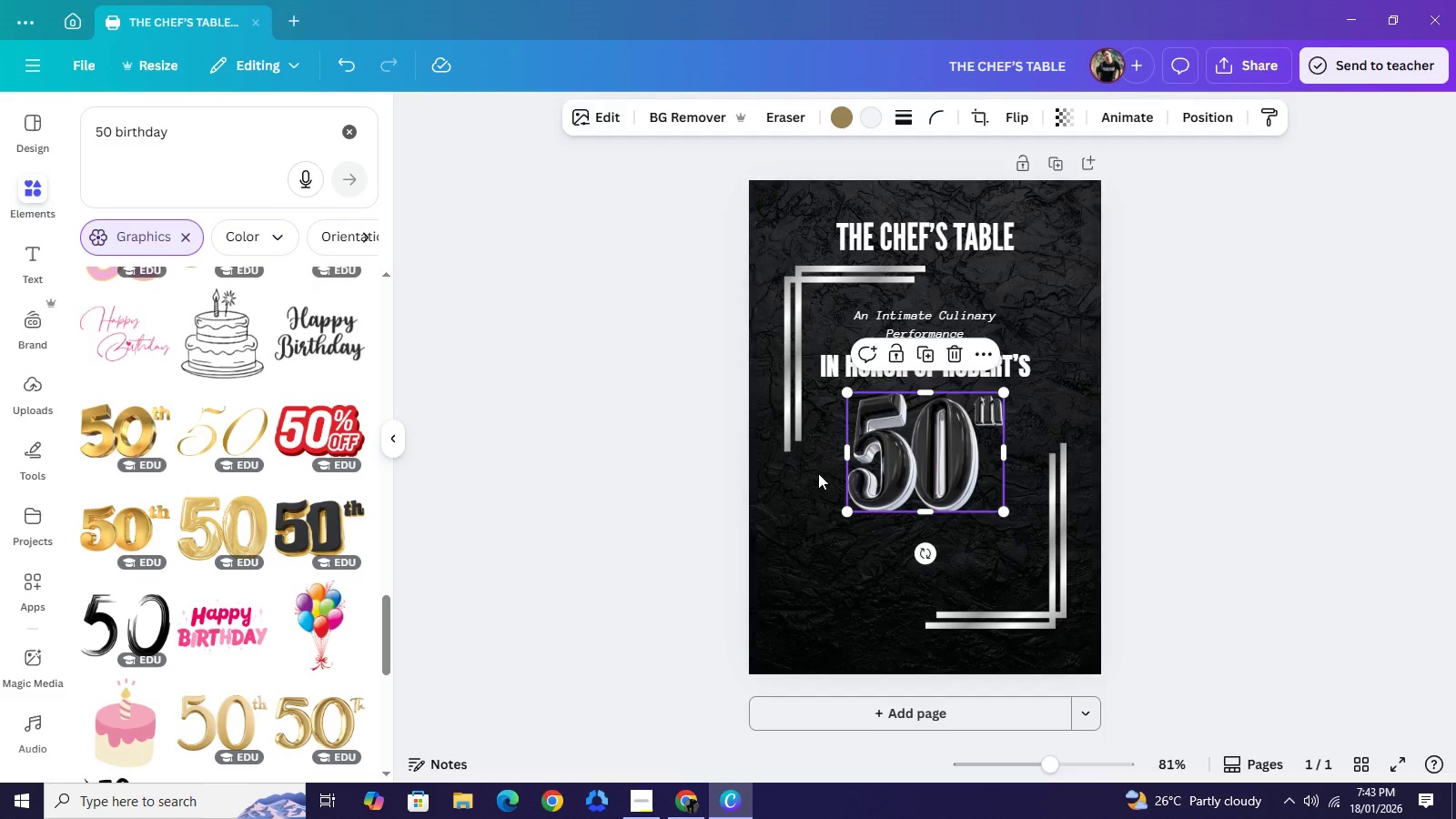 
scroll: coordinate [147, 620], scroll_direction: down, amount: 3.0
 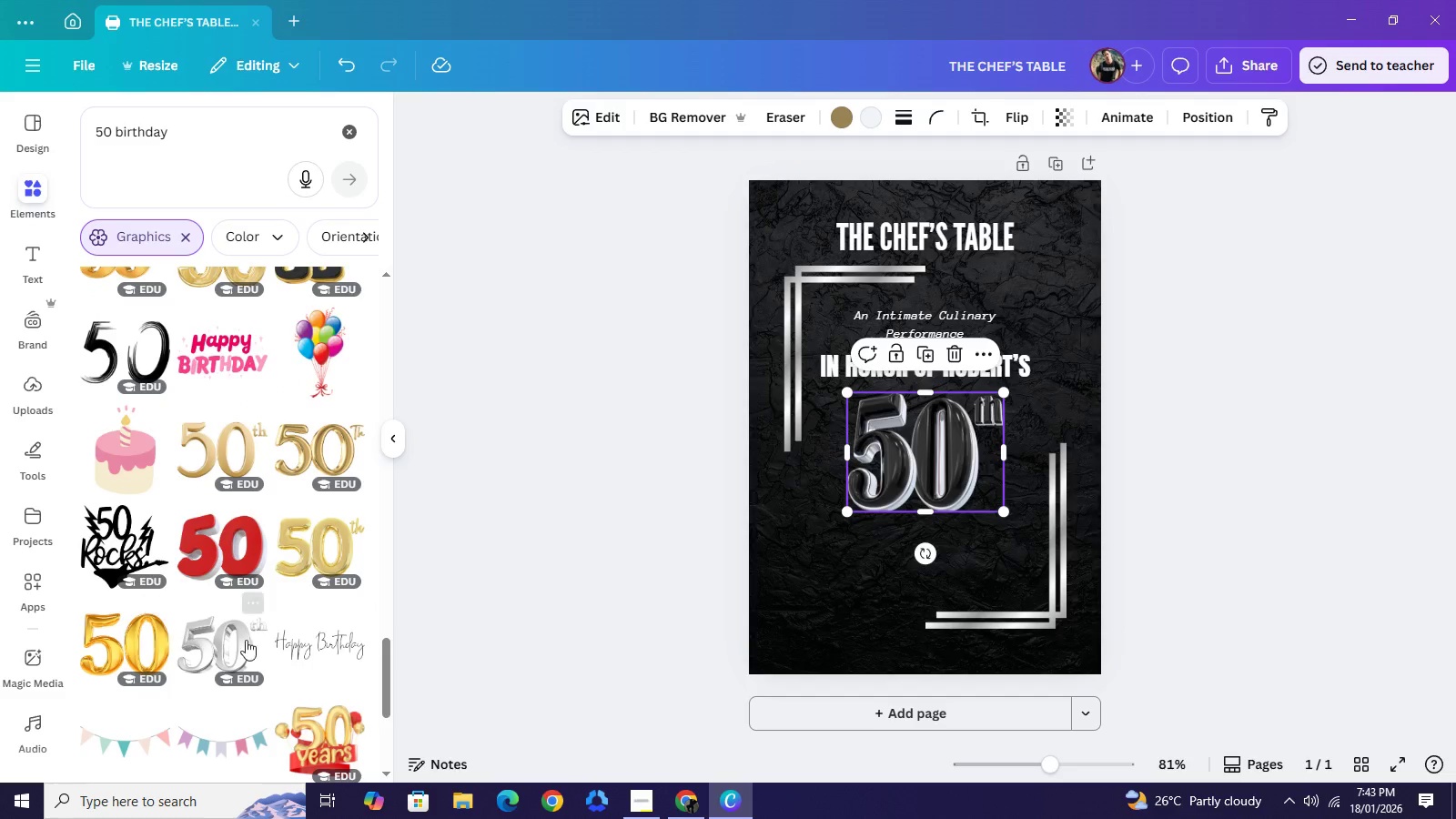 
left_click([321, 647])
 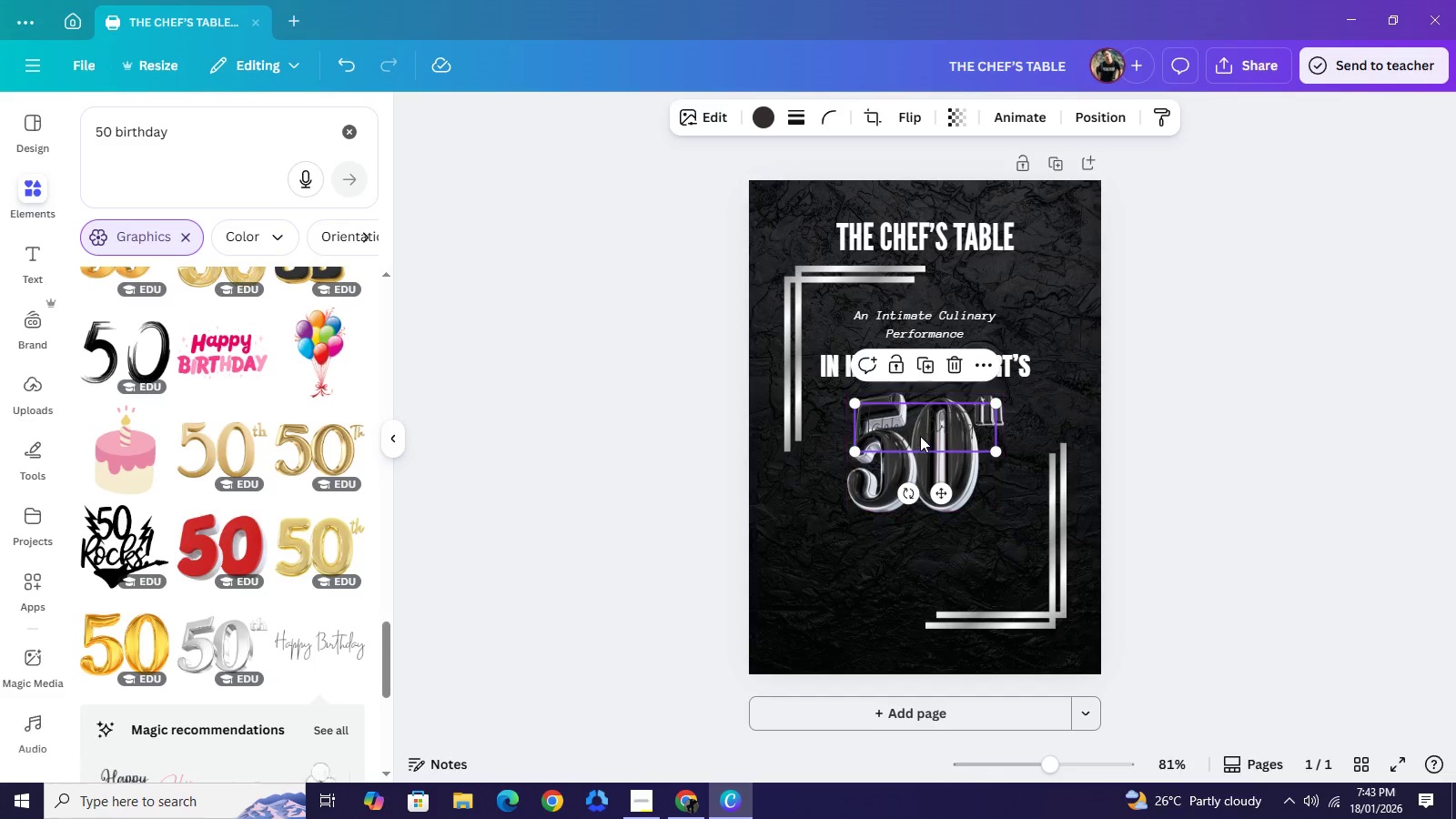 
left_click_drag(start_coordinate=[920, 436], to_coordinate=[914, 560])
 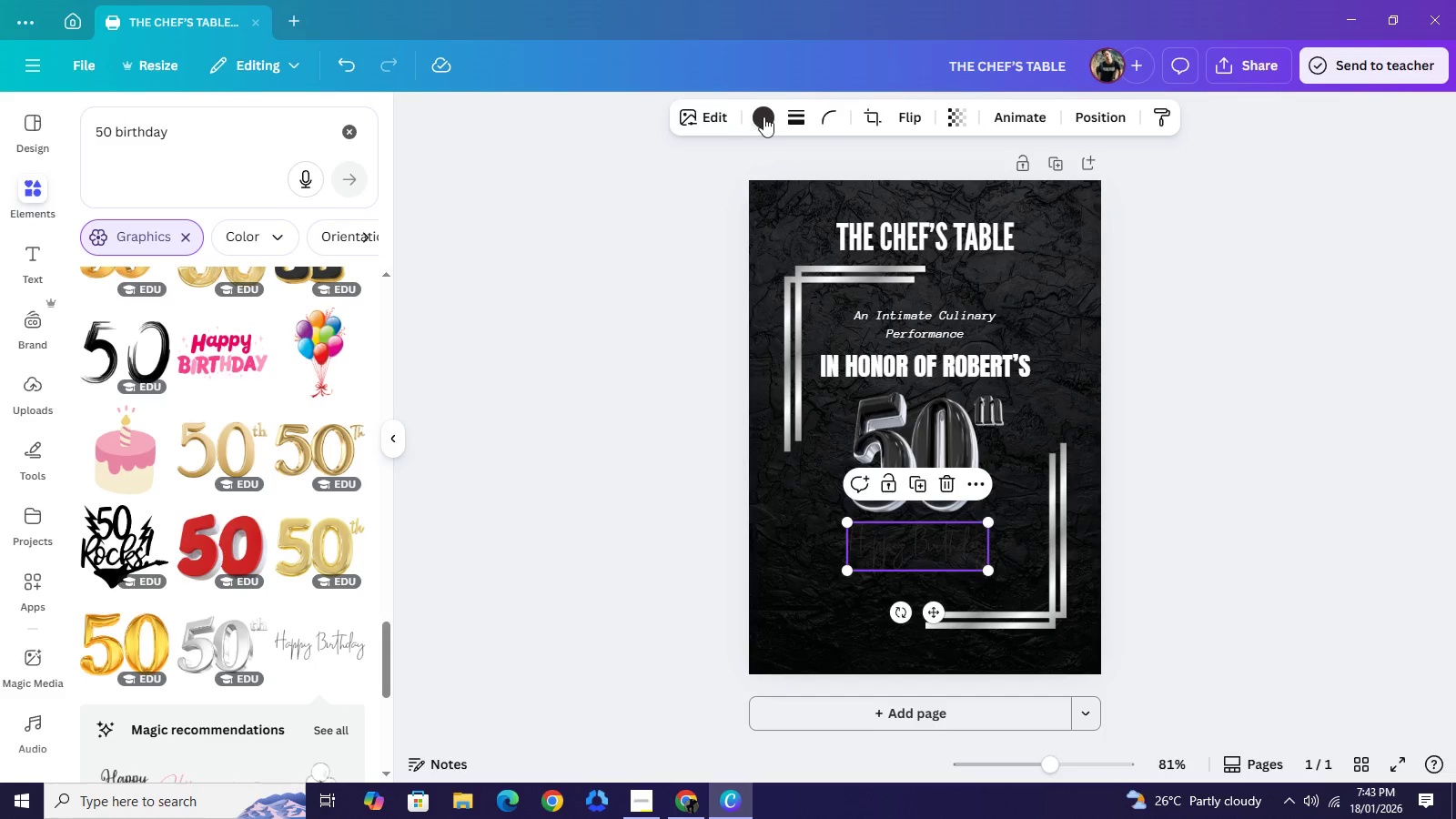 
left_click([763, 116])
 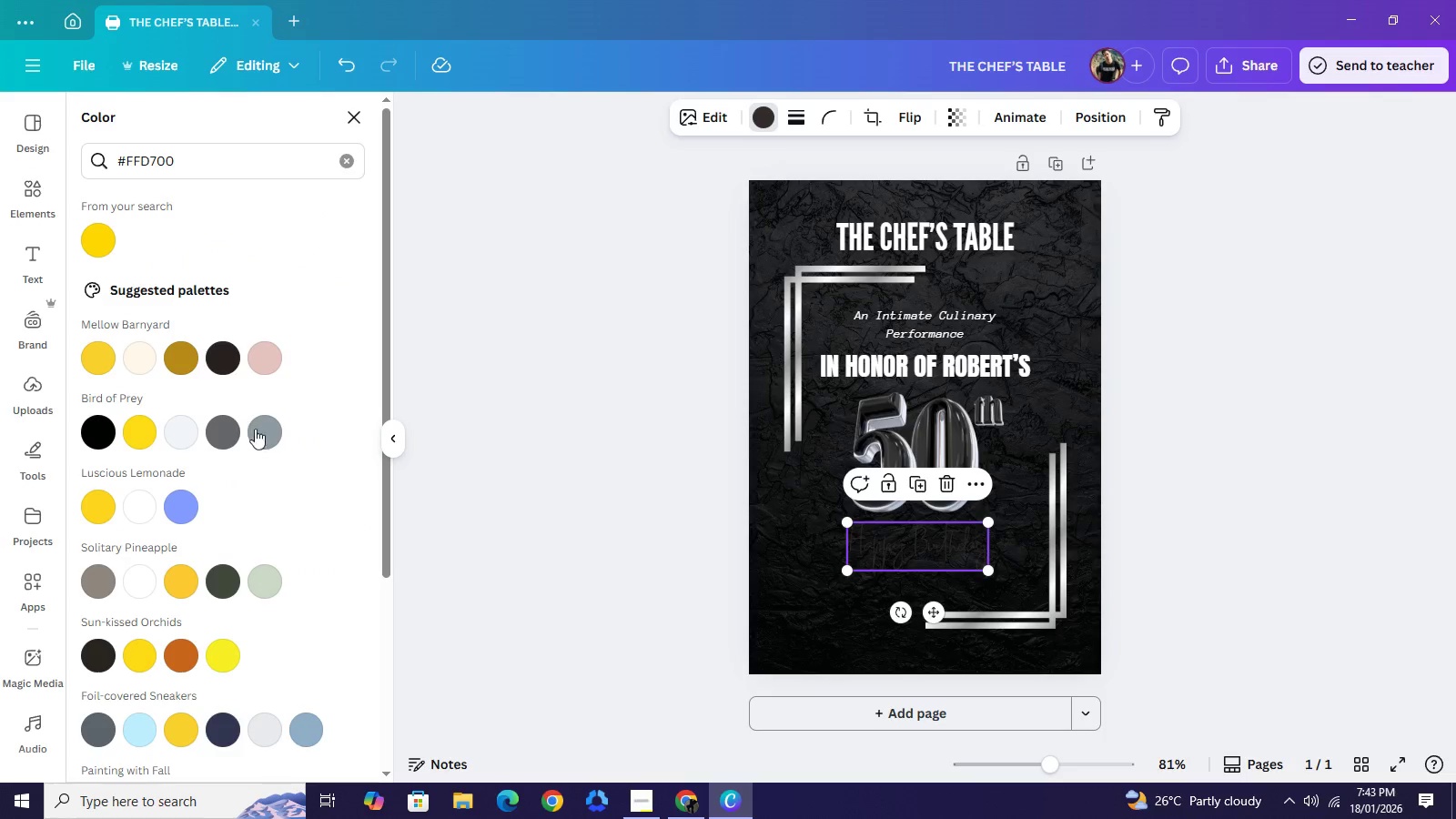 
left_click([267, 434])
 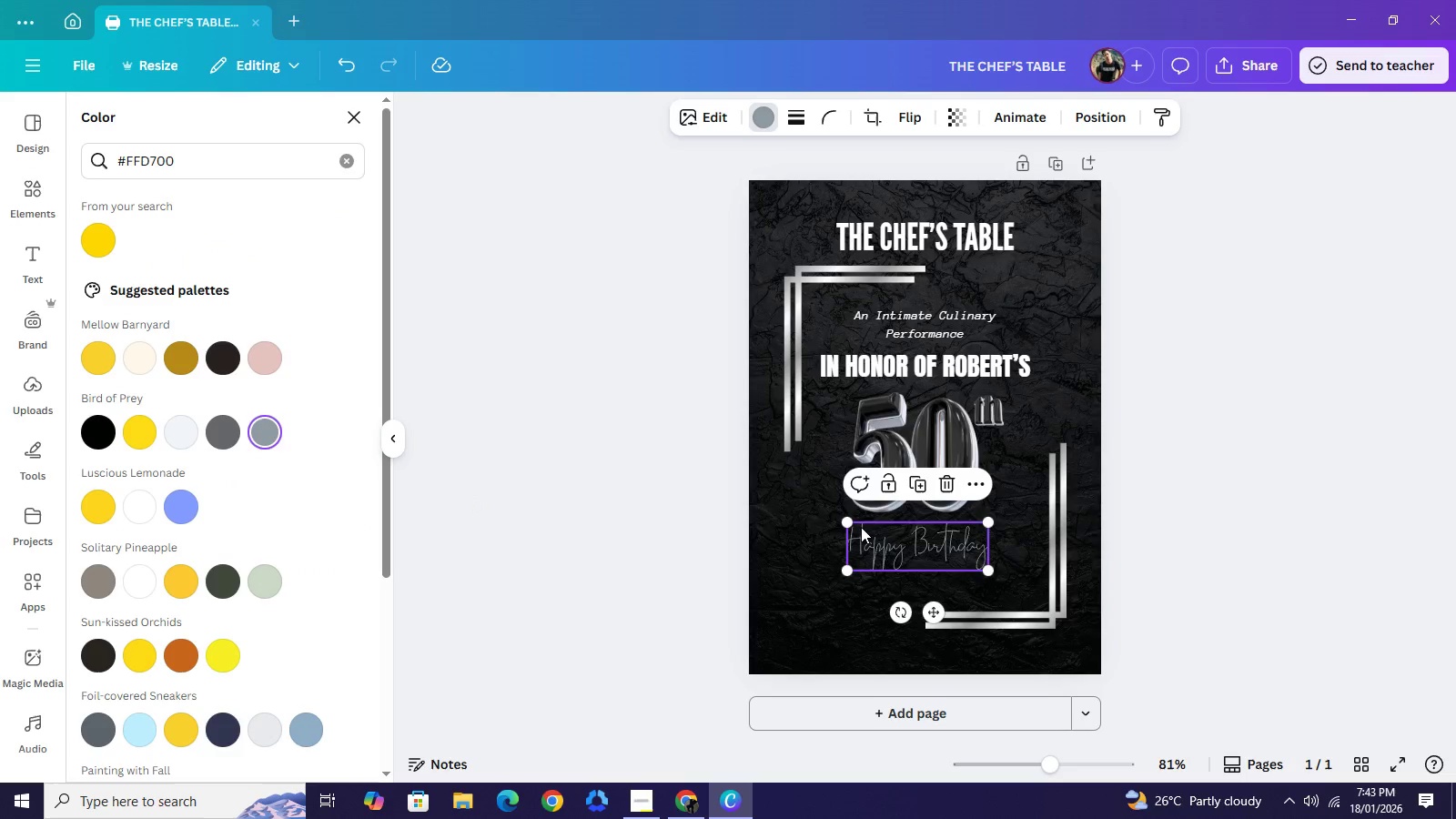 
left_click_drag(start_coordinate=[849, 523], to_coordinate=[755, 474])
 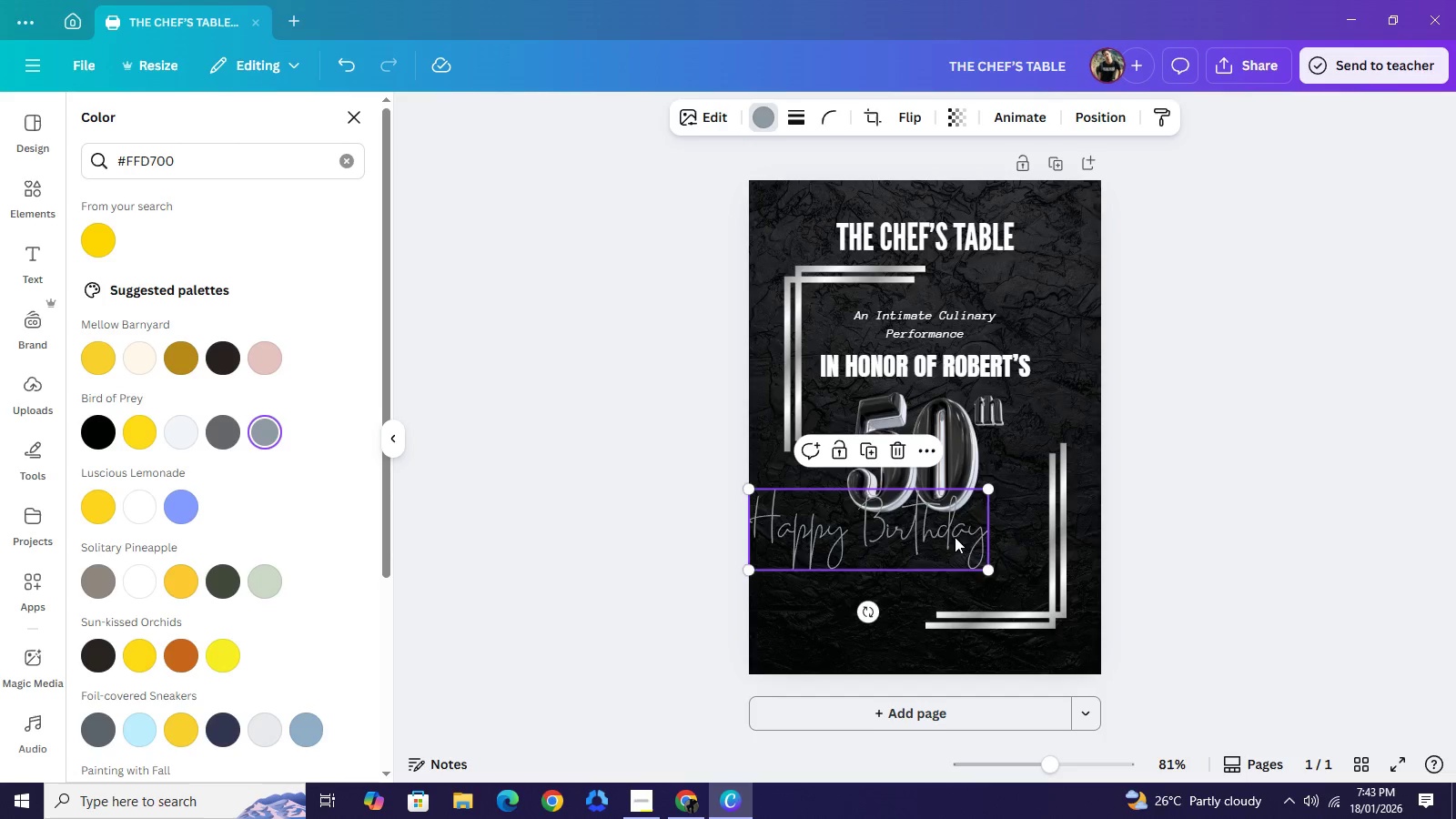 
left_click_drag(start_coordinate=[938, 537], to_coordinate=[983, 538])
 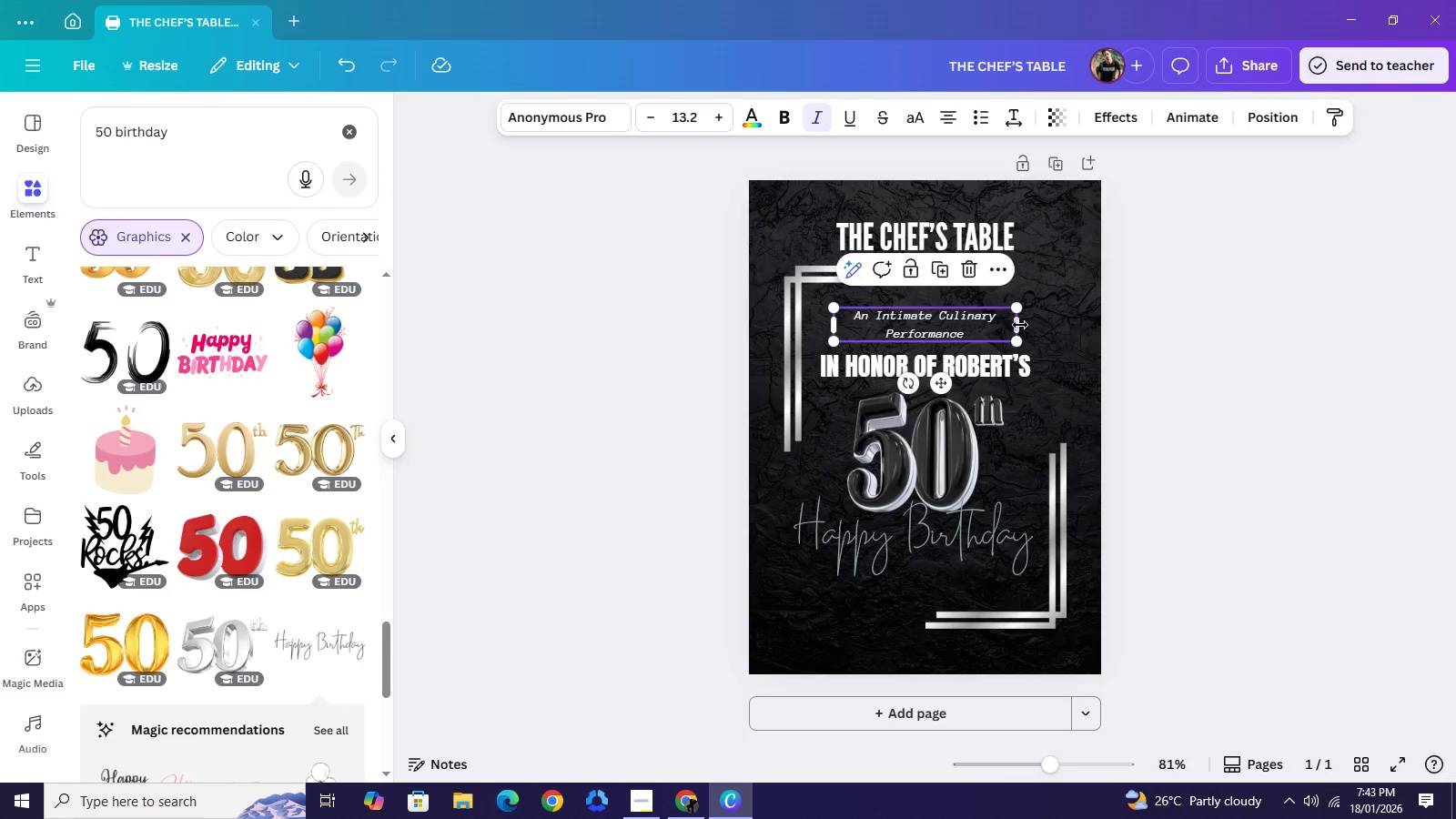 
left_click_drag(start_coordinate=[1020, 325], to_coordinate=[1051, 335])
 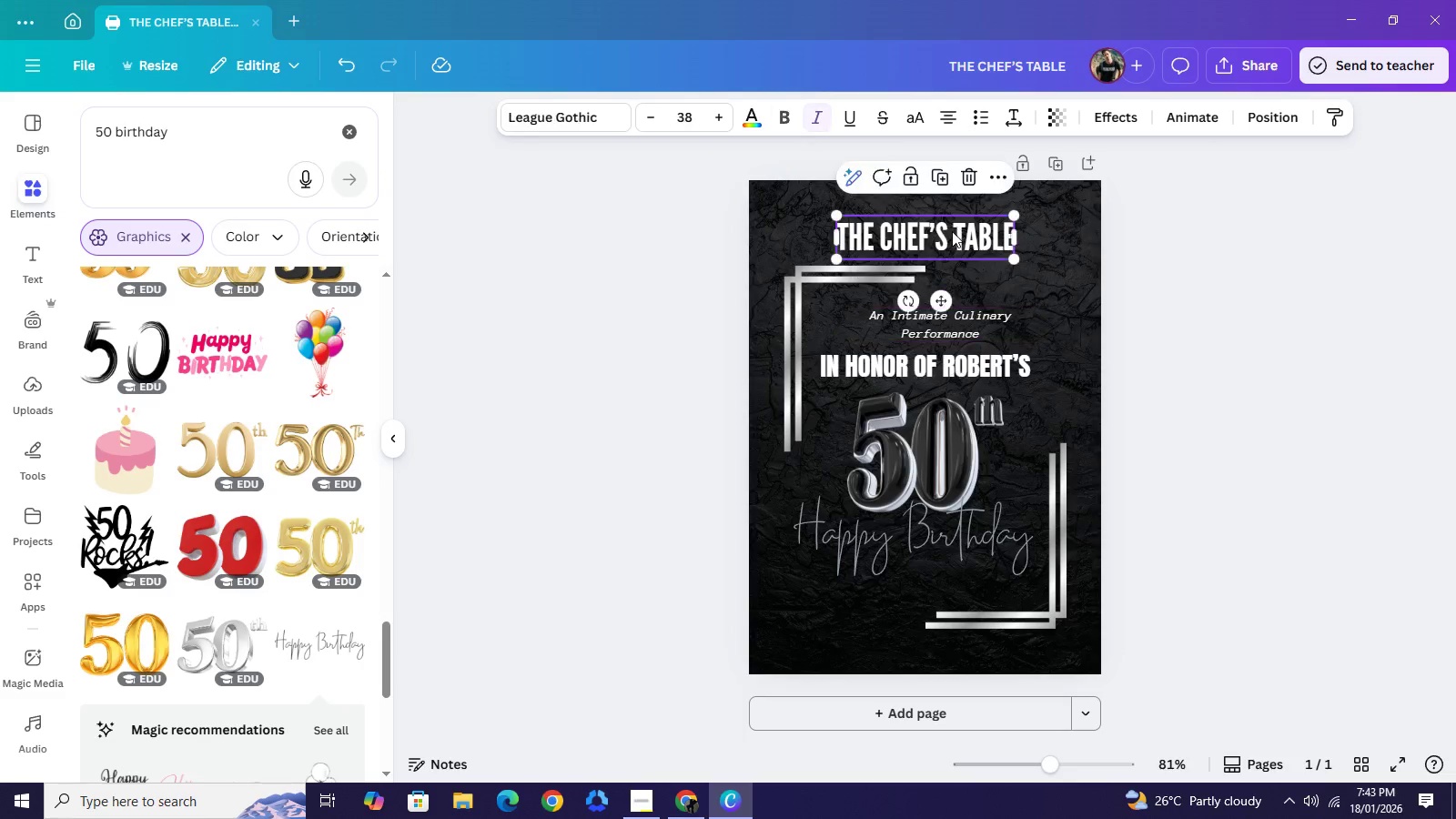 
left_click_drag(start_coordinate=[952, 231], to_coordinate=[956, 224])
 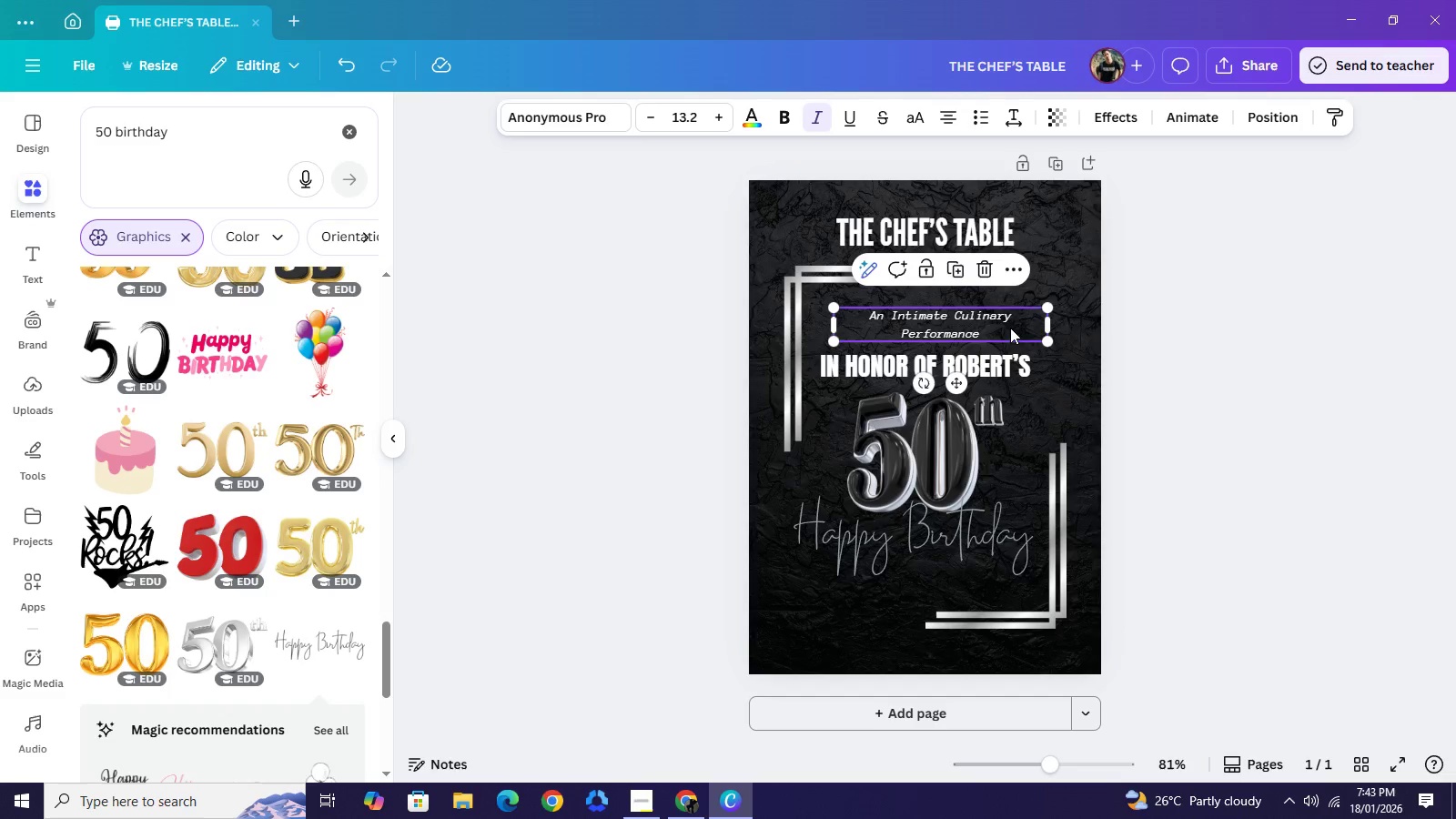 
left_click([979, 324])
 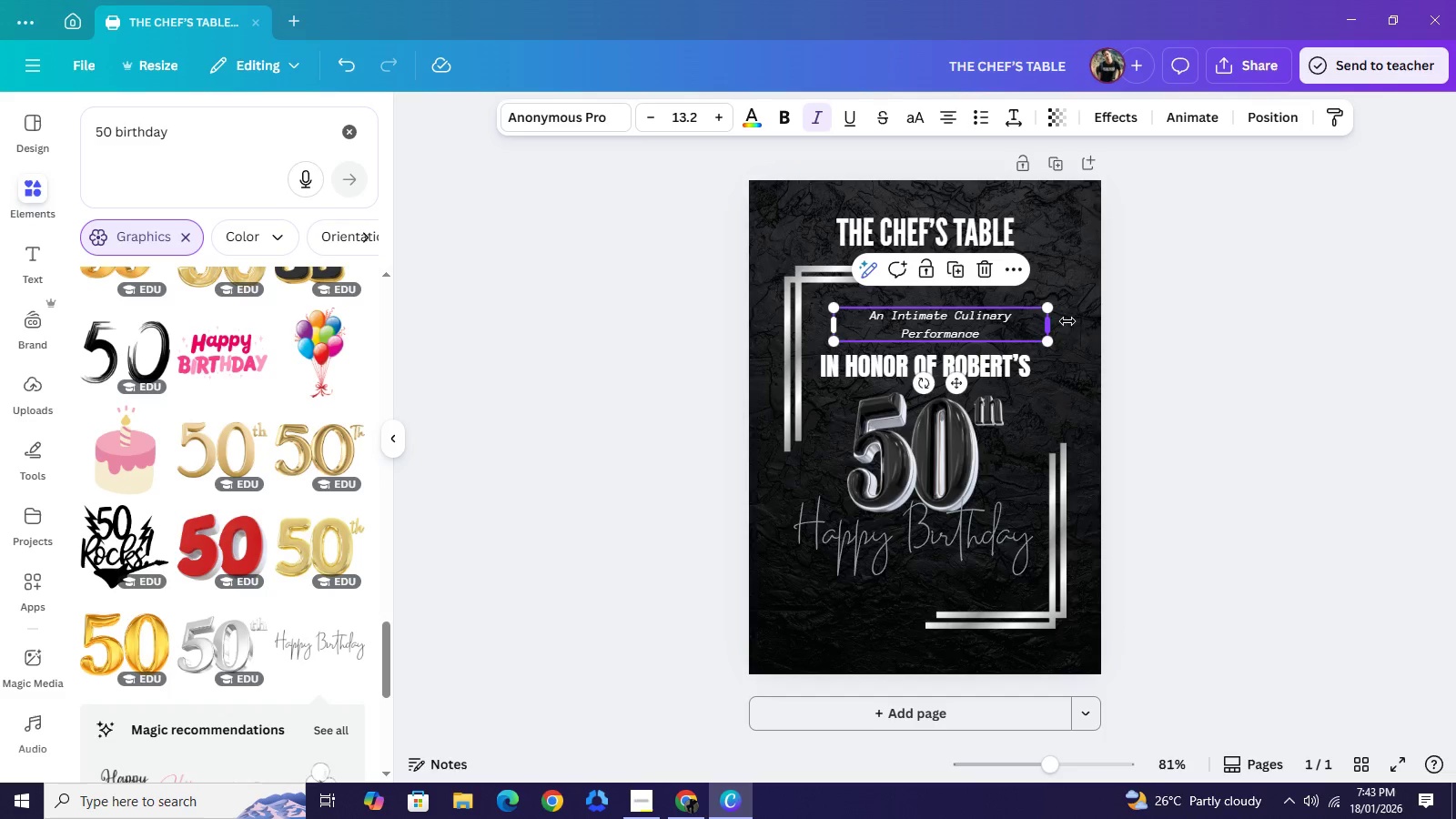 
left_click_drag(start_coordinate=[1053, 318], to_coordinate=[1075, 324])
 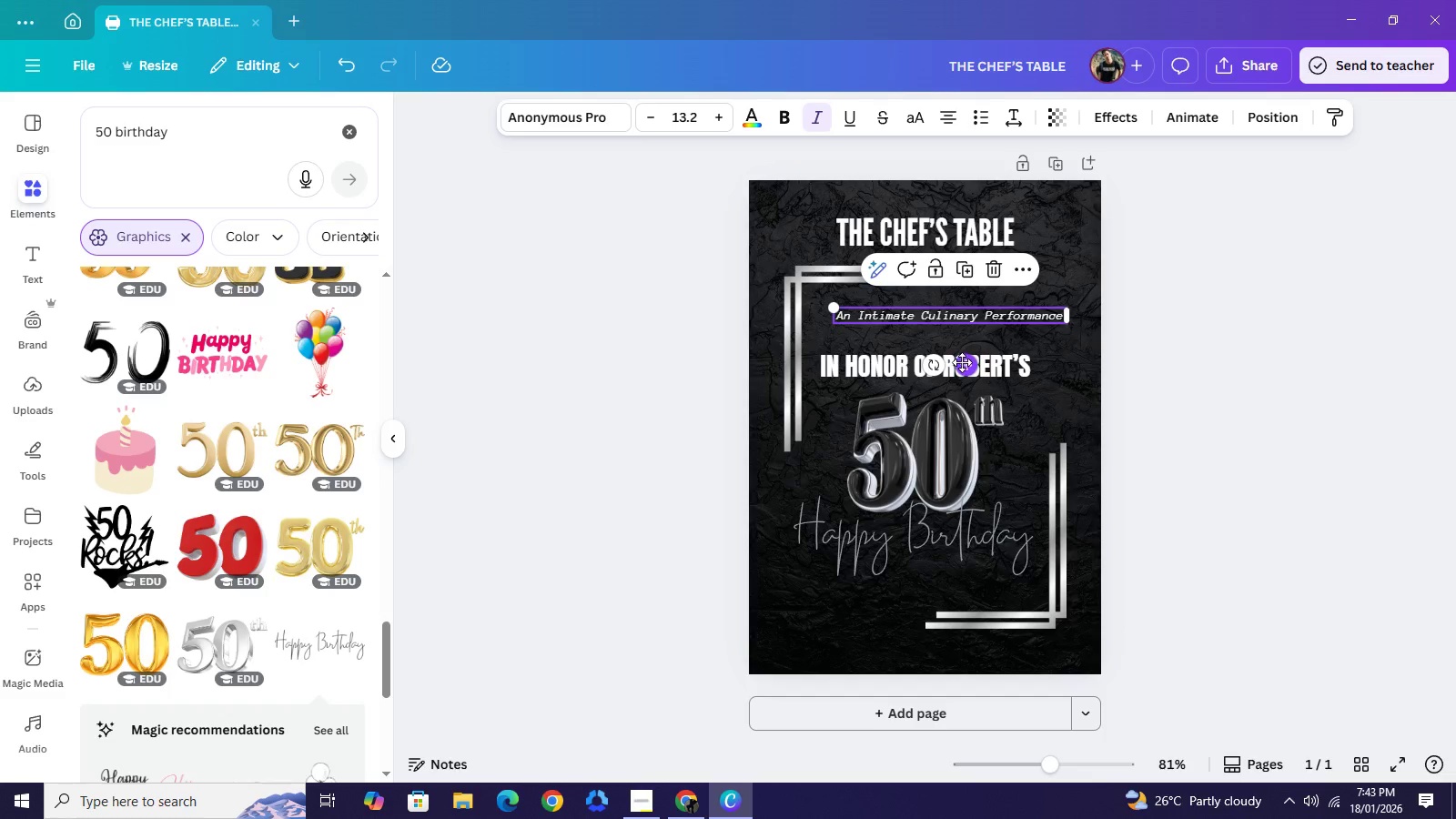 
left_click_drag(start_coordinate=[963, 364], to_coordinate=[937, 356])
 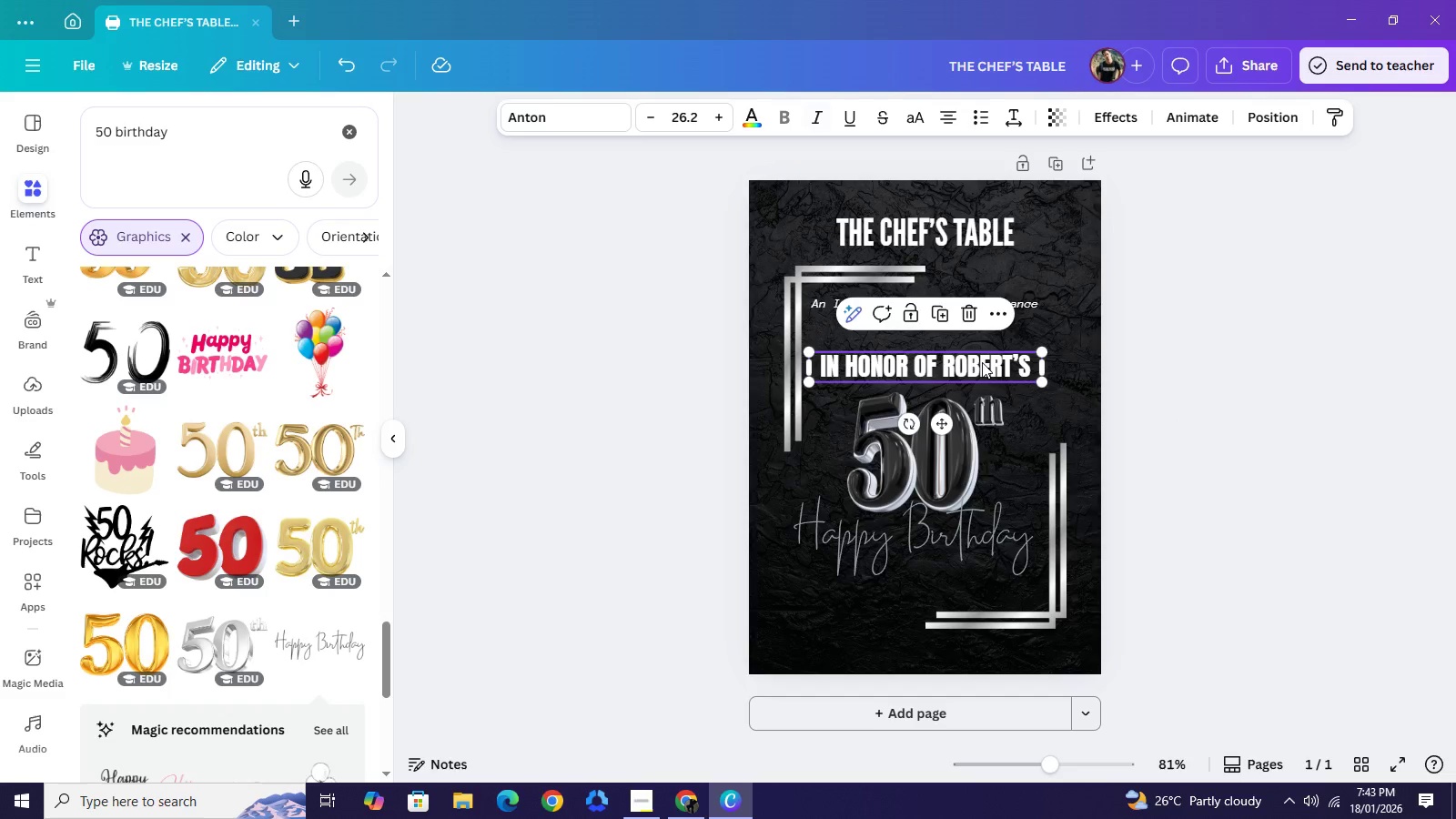 
left_click_drag(start_coordinate=[982, 362], to_coordinate=[985, 336])
 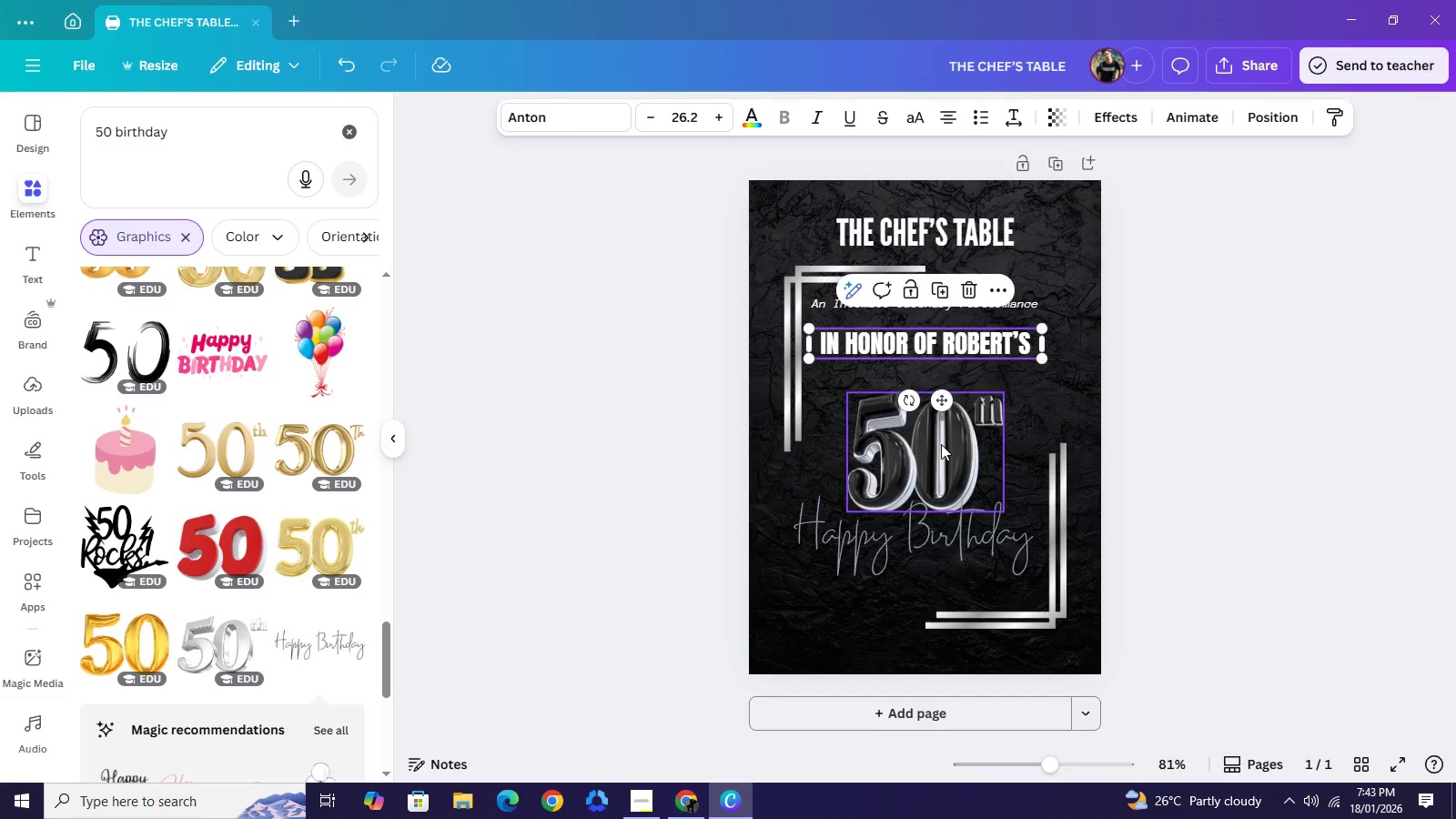 
left_click_drag(start_coordinate=[943, 466], to_coordinate=[941, 437])
 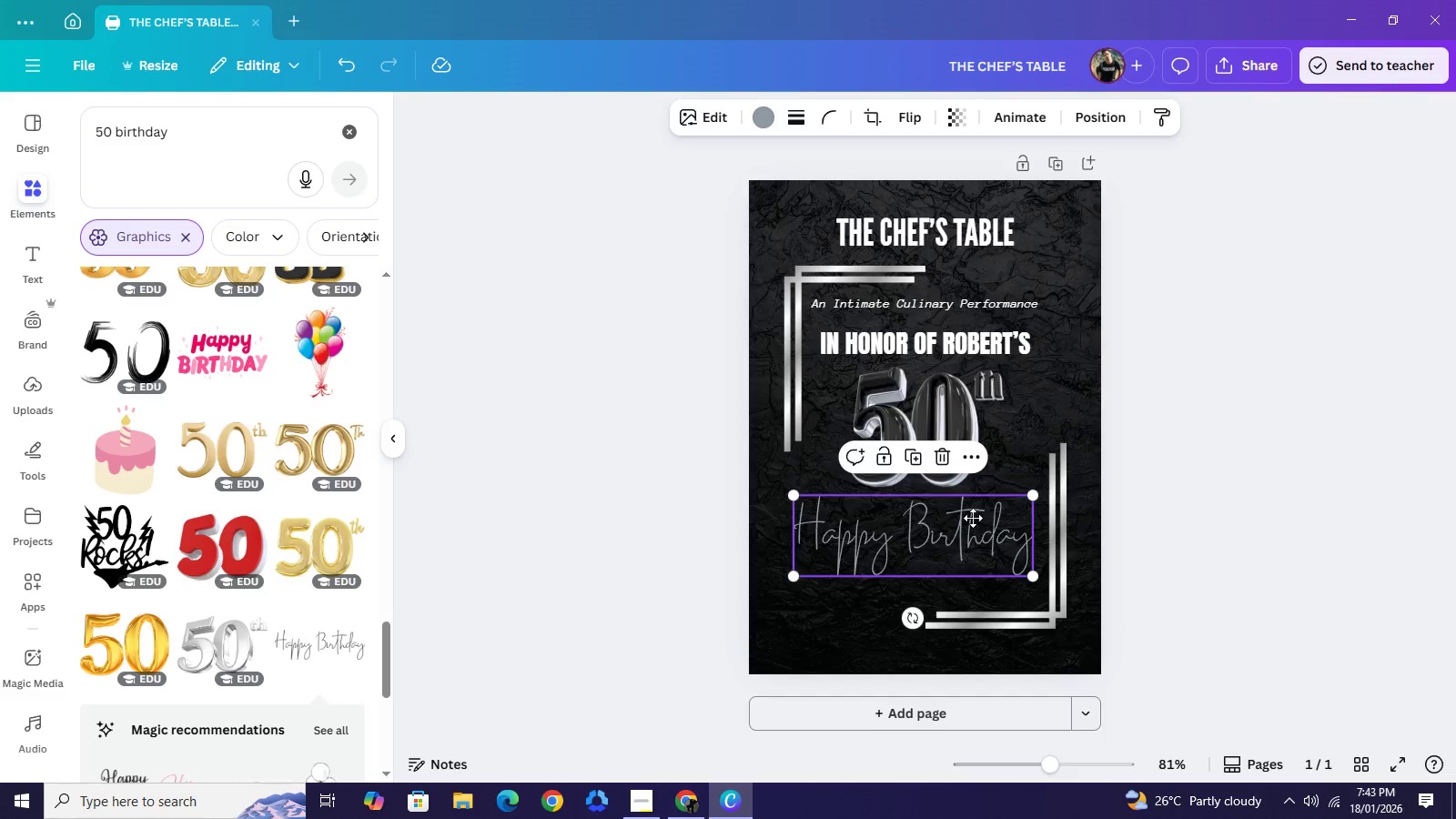 
left_click_drag(start_coordinate=[974, 537], to_coordinate=[985, 536])
 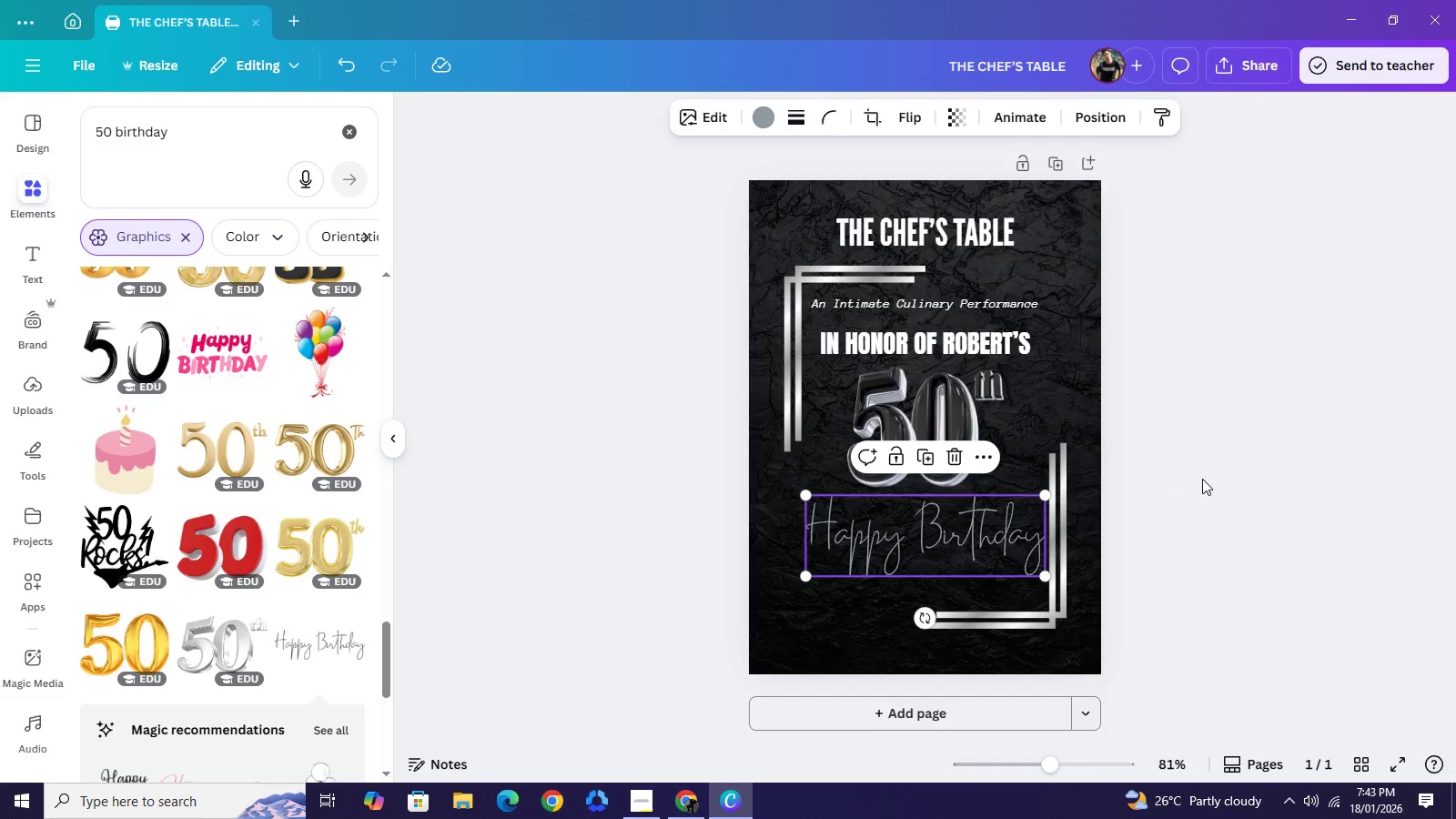 
left_click([1202, 479])
 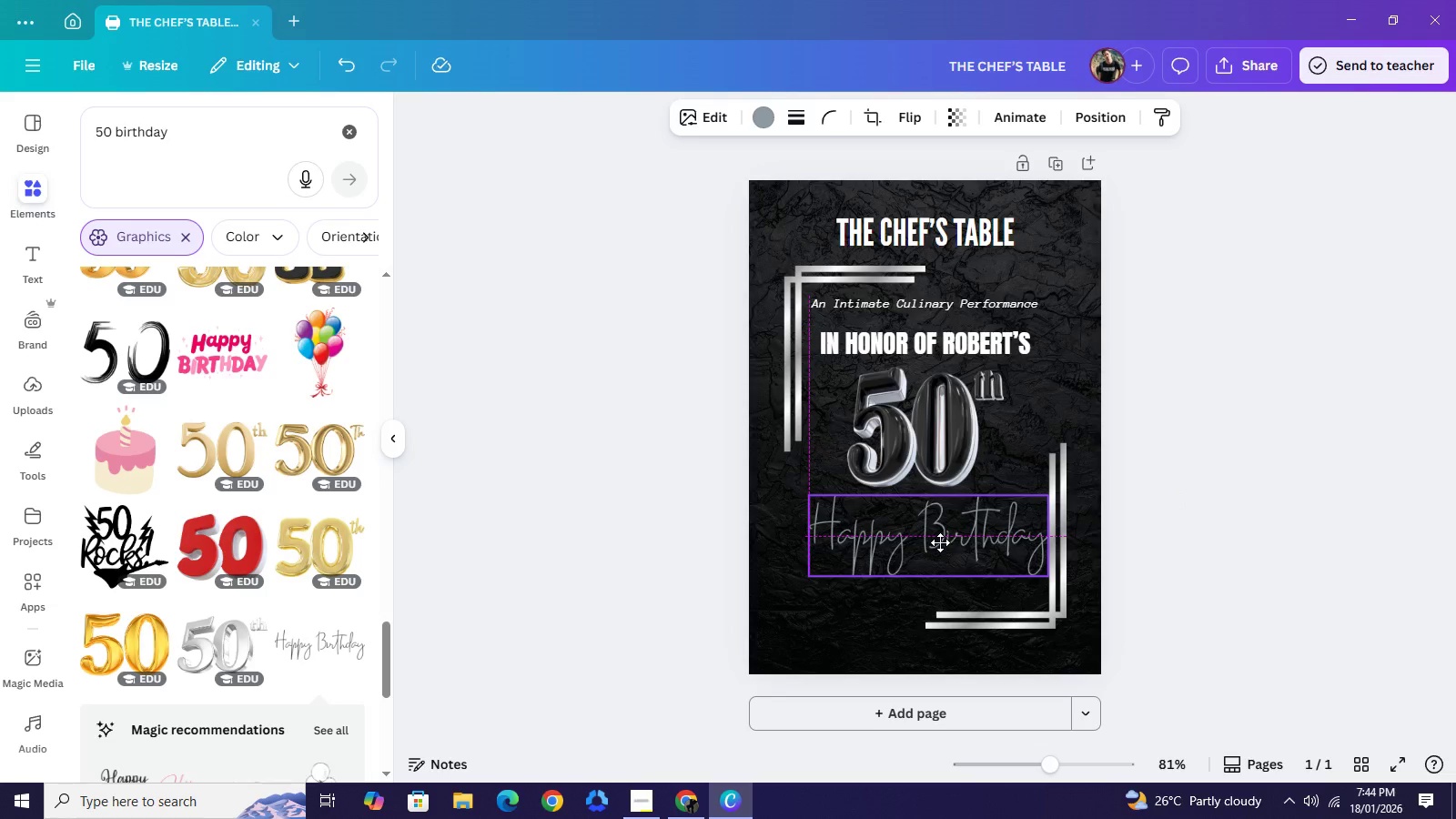 
wait(6.11)
 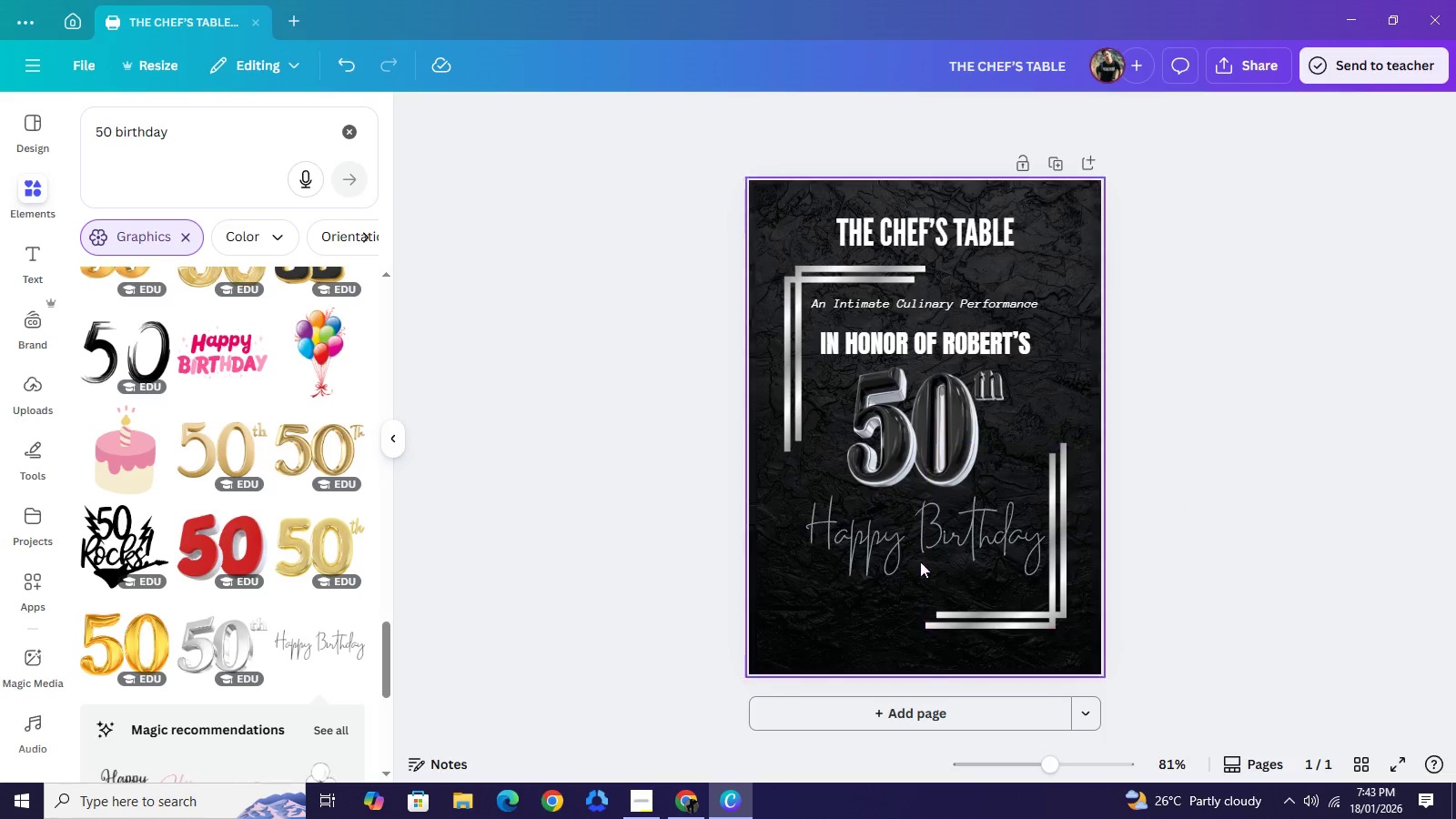 
left_click([1275, 409])
 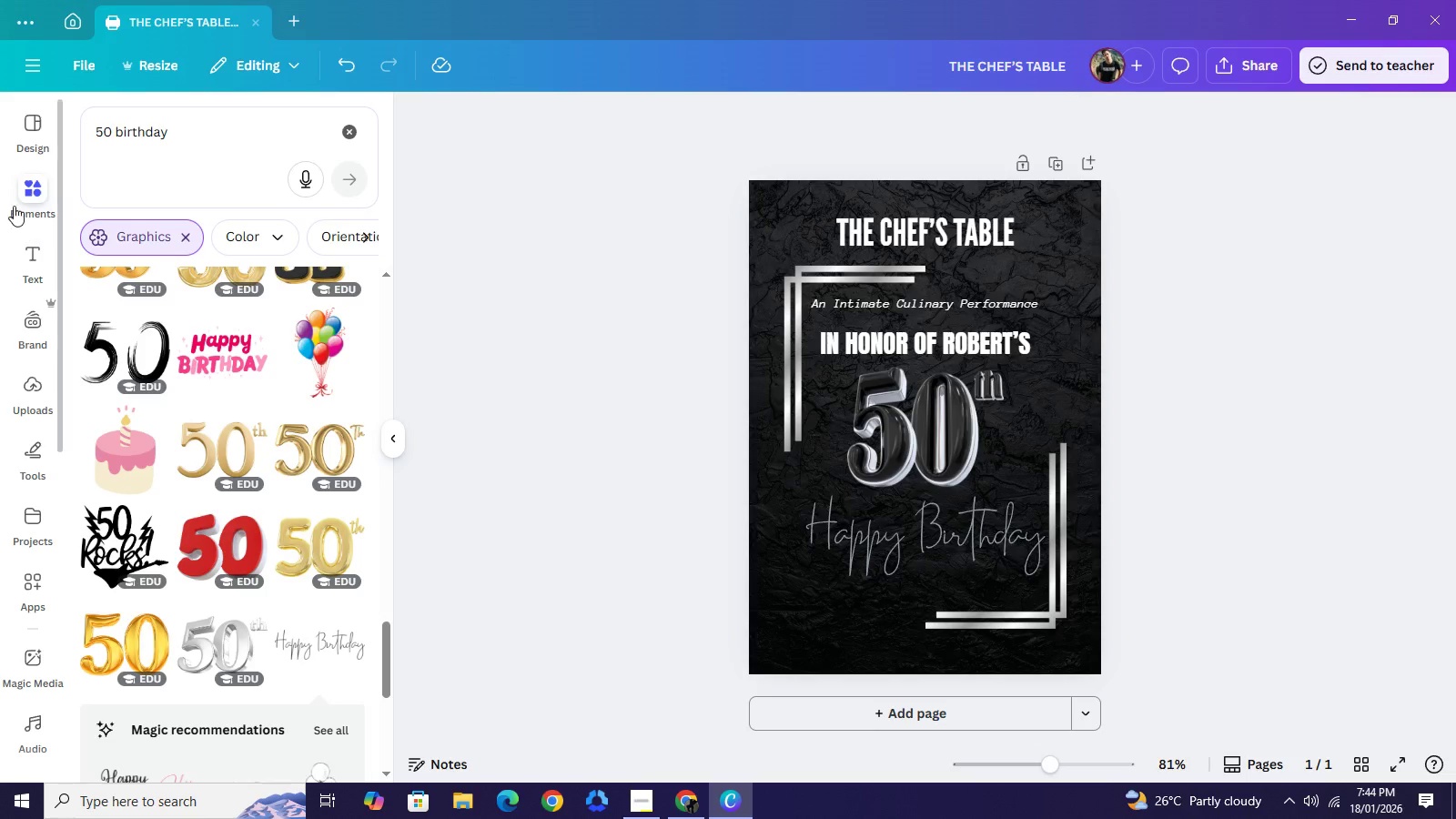 
left_click([28, 248])
 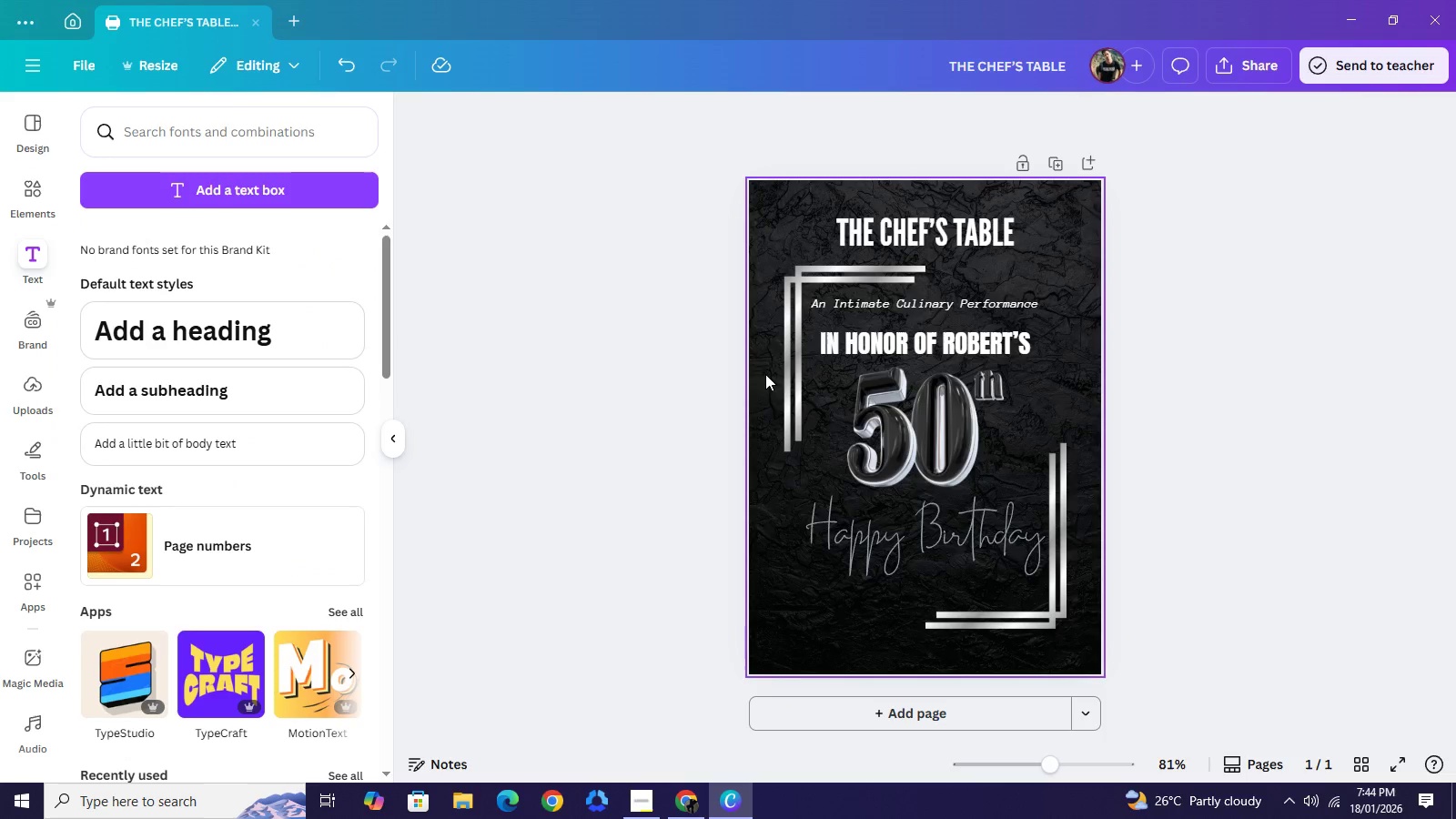 
wait(8.39)
 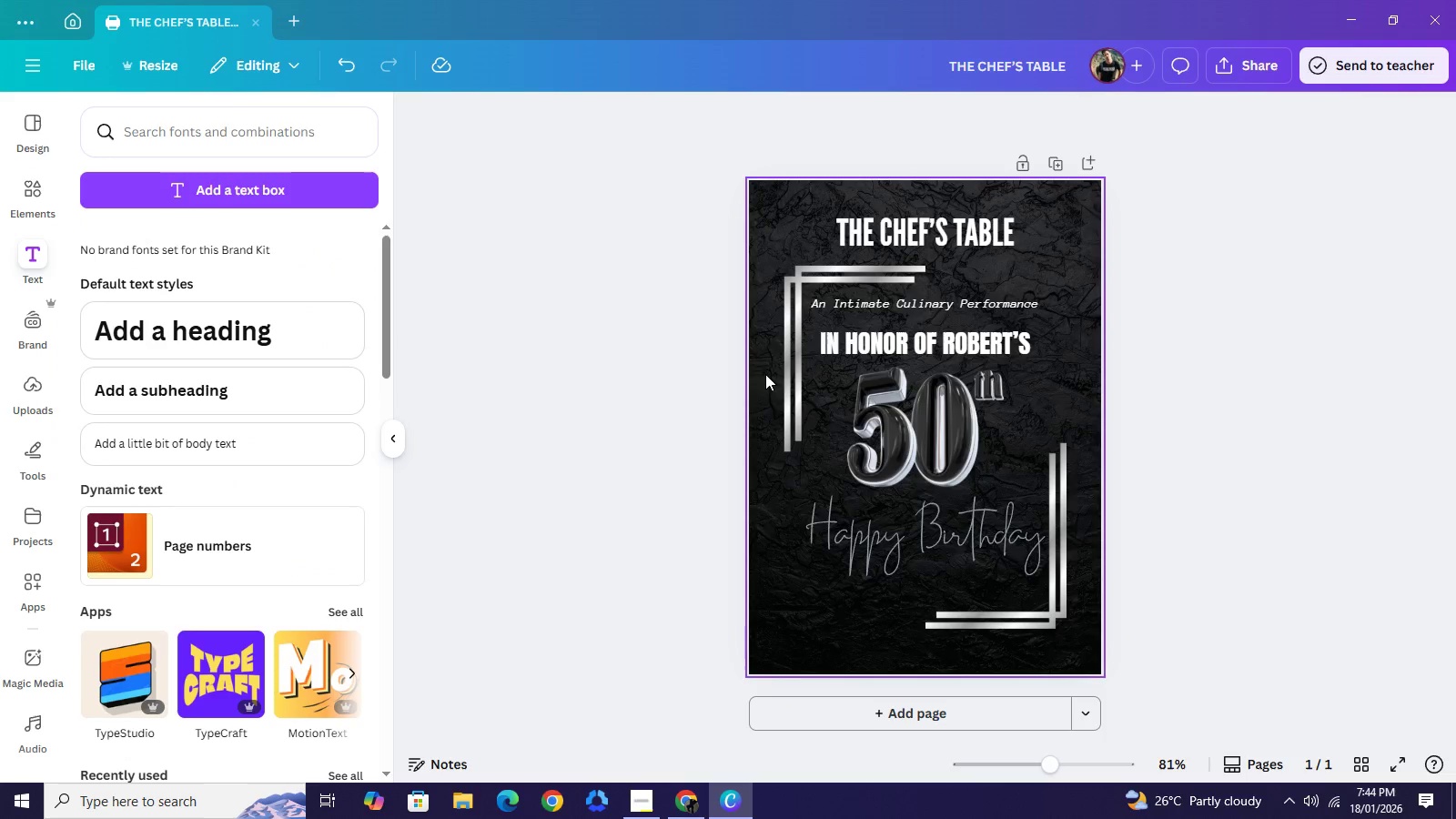 
left_click([182, 390])
 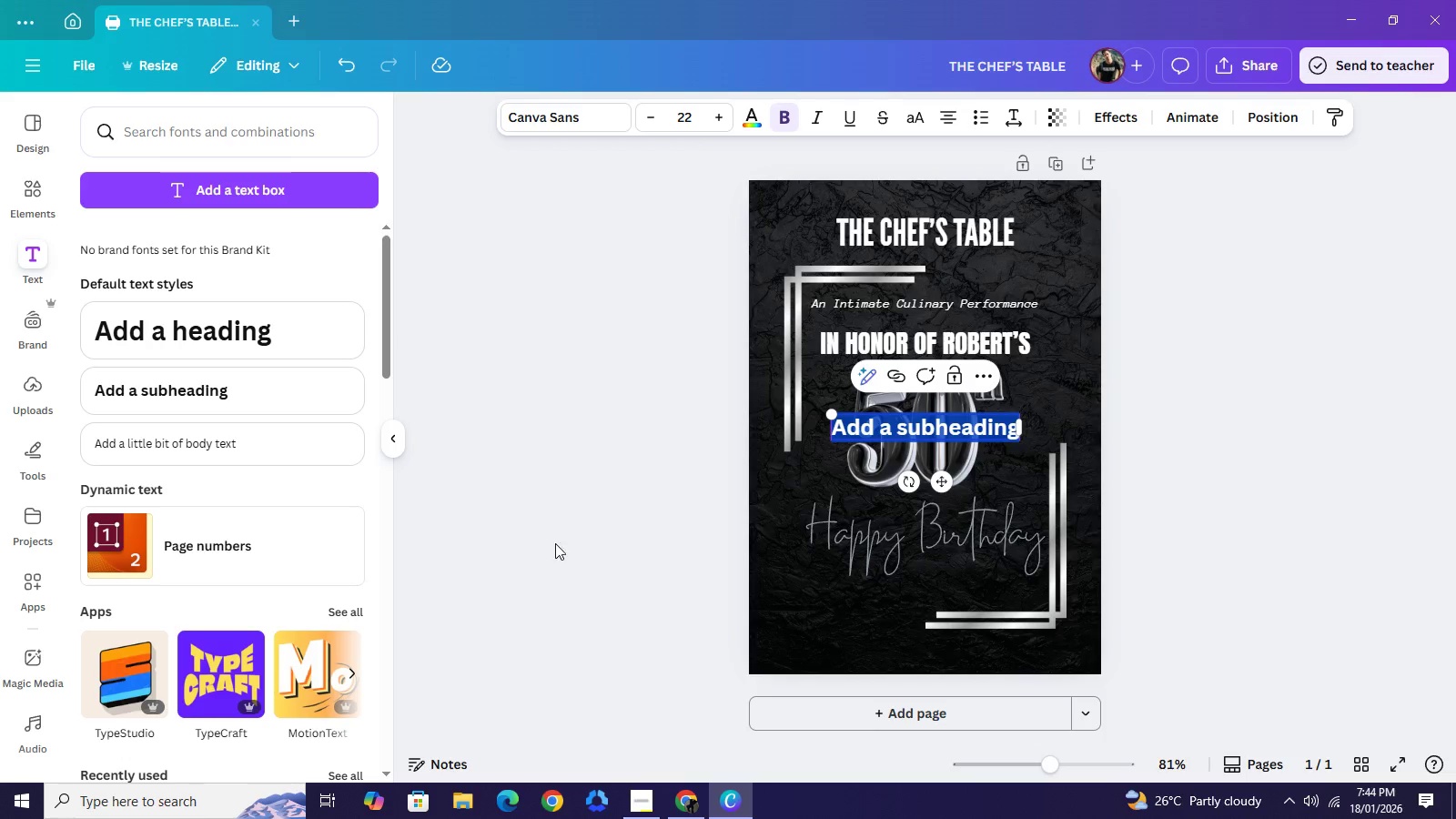 
wait(7.94)
 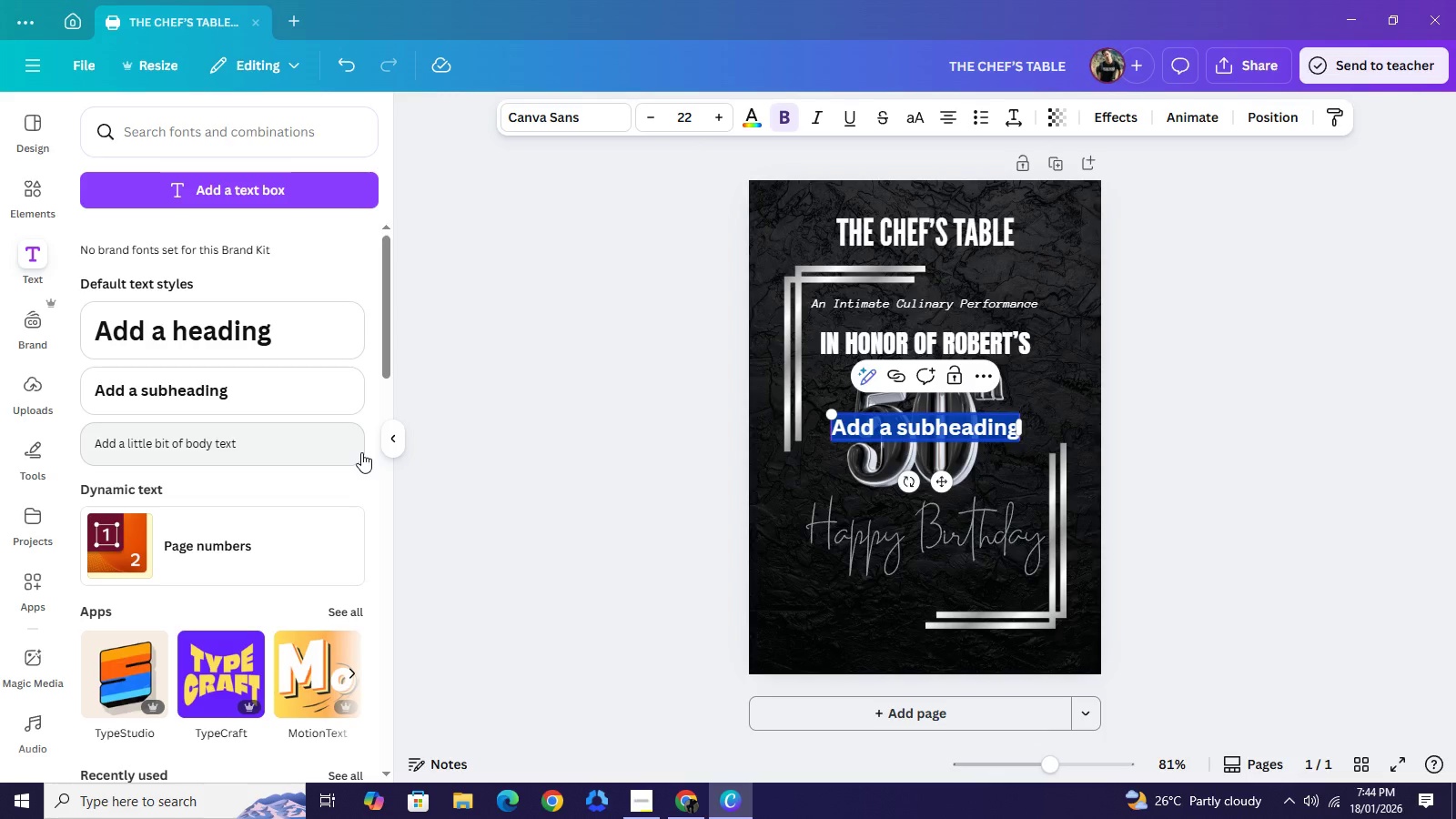 
left_click_drag(start_coordinate=[946, 481], to_coordinate=[897, 657])
 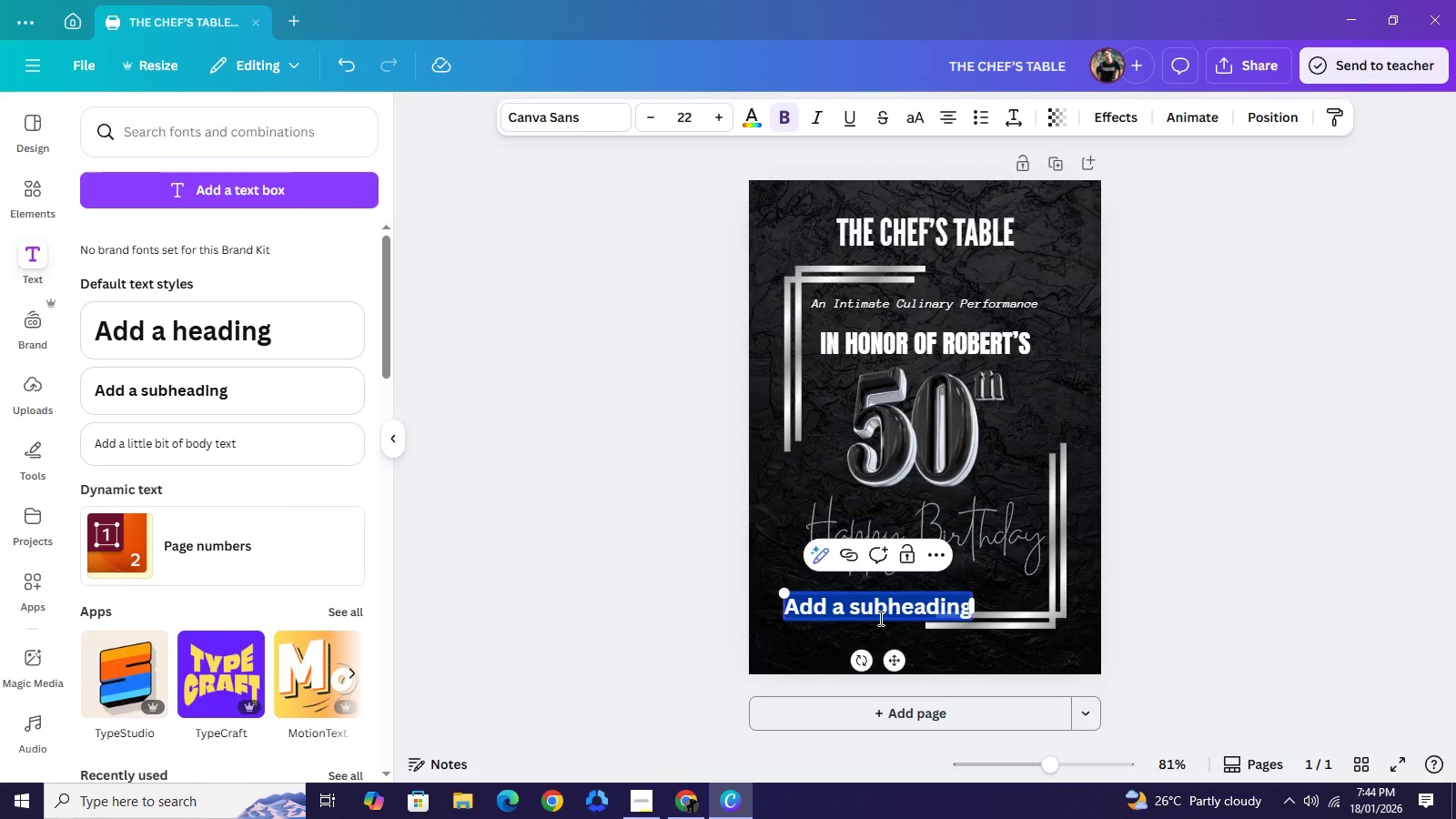 
wait(6.62)
 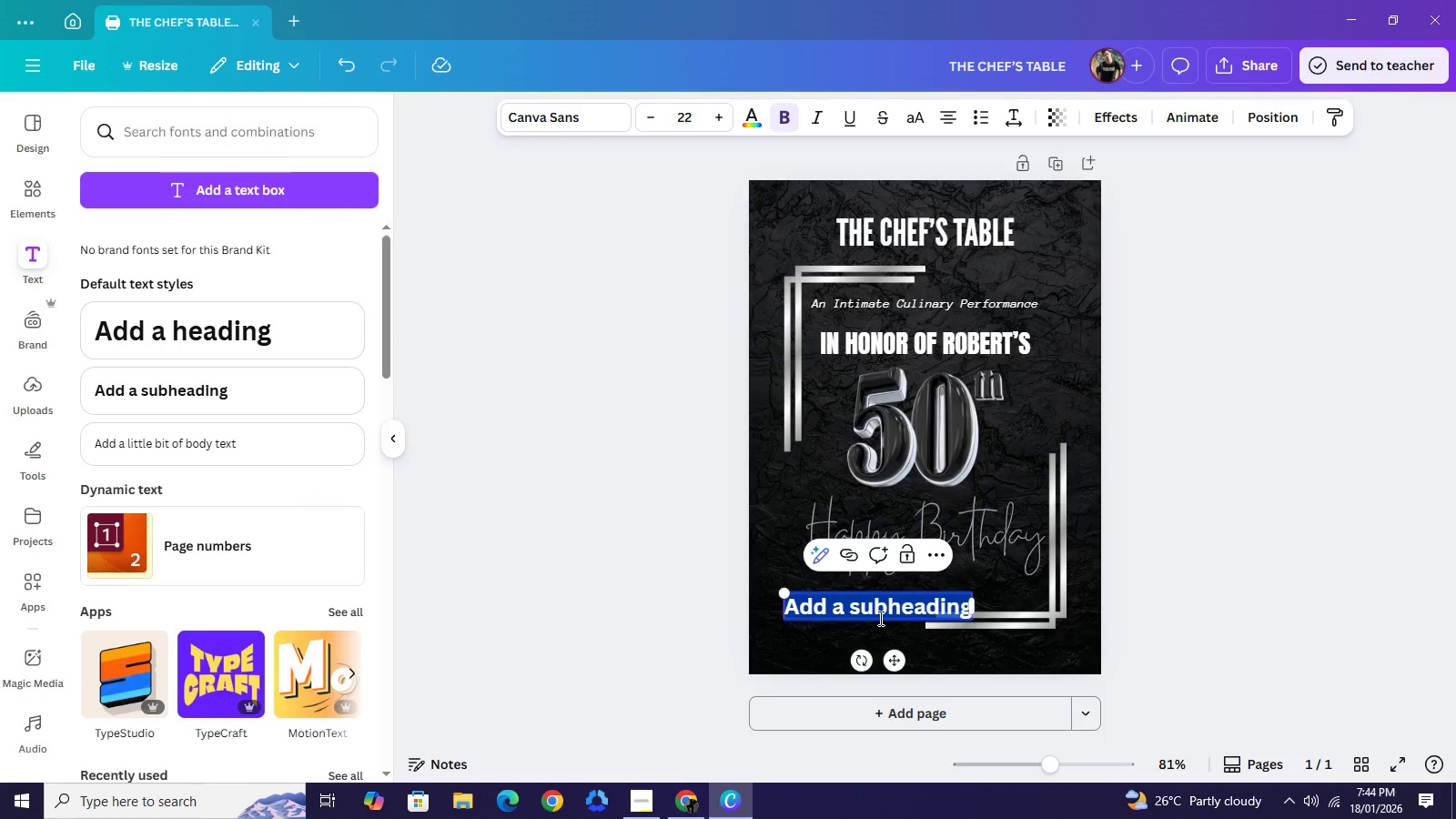 
key(F)
 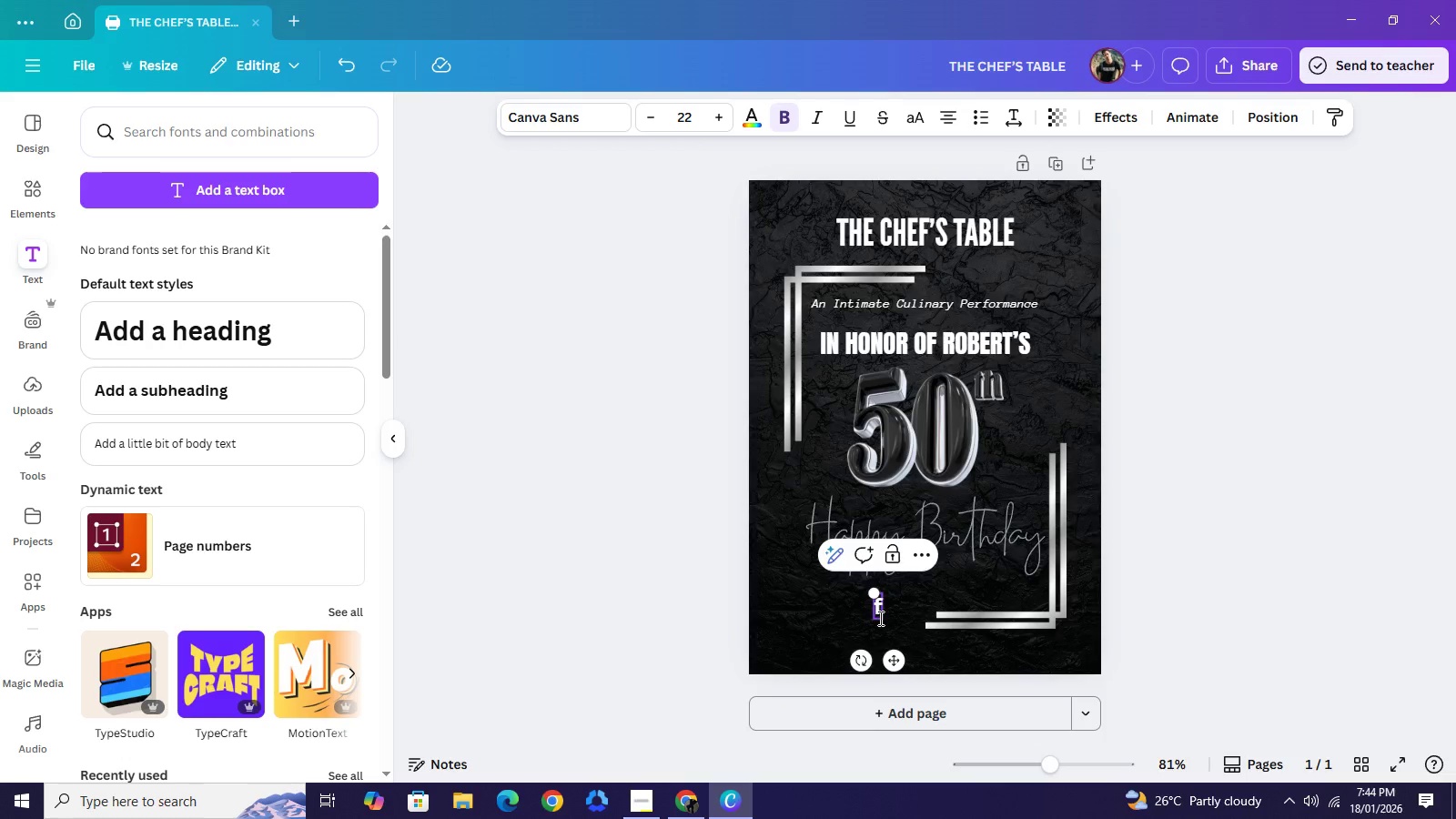 
key(Backspace)
 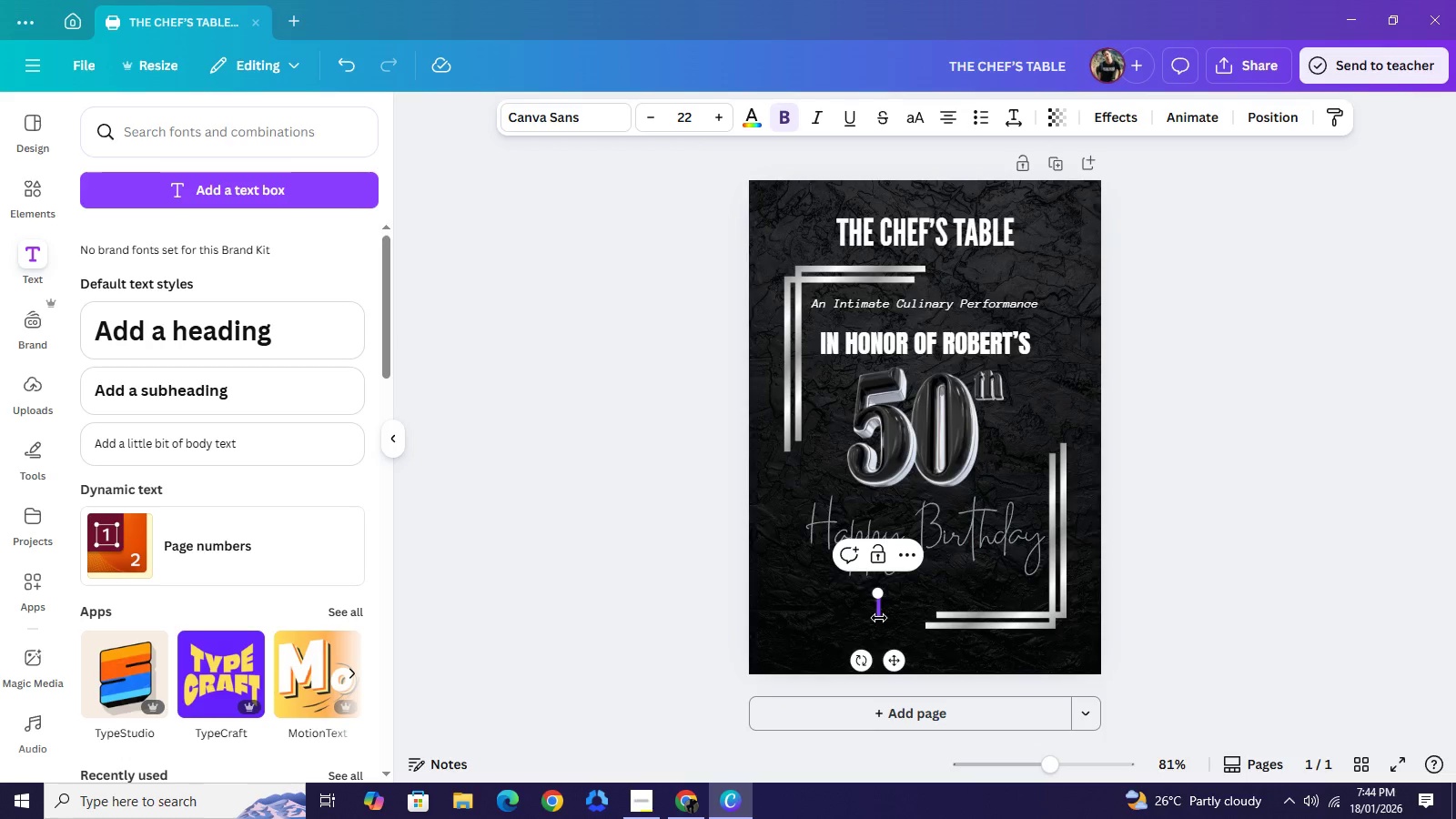 
type(02)
 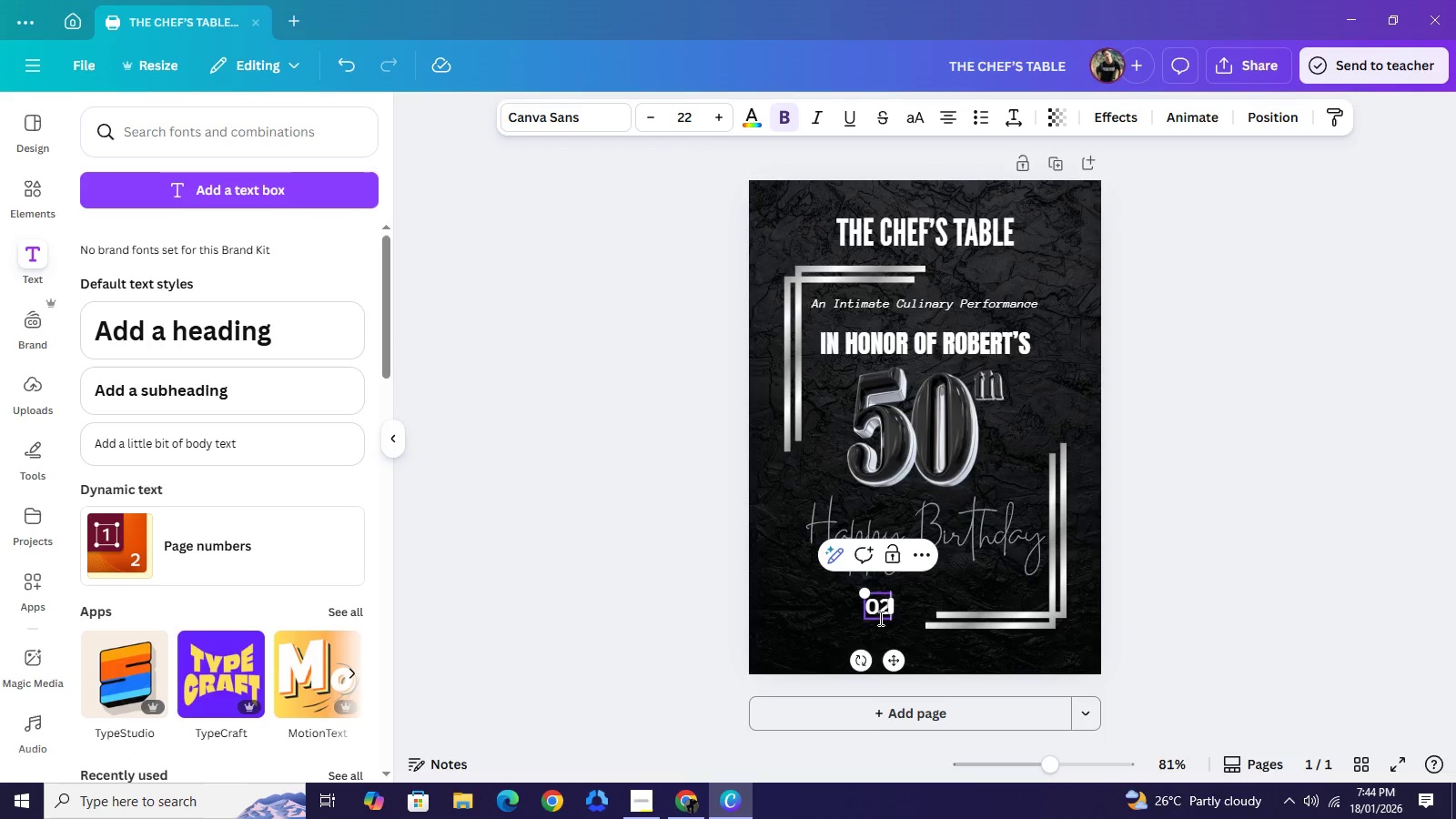 
wait(5.22)
 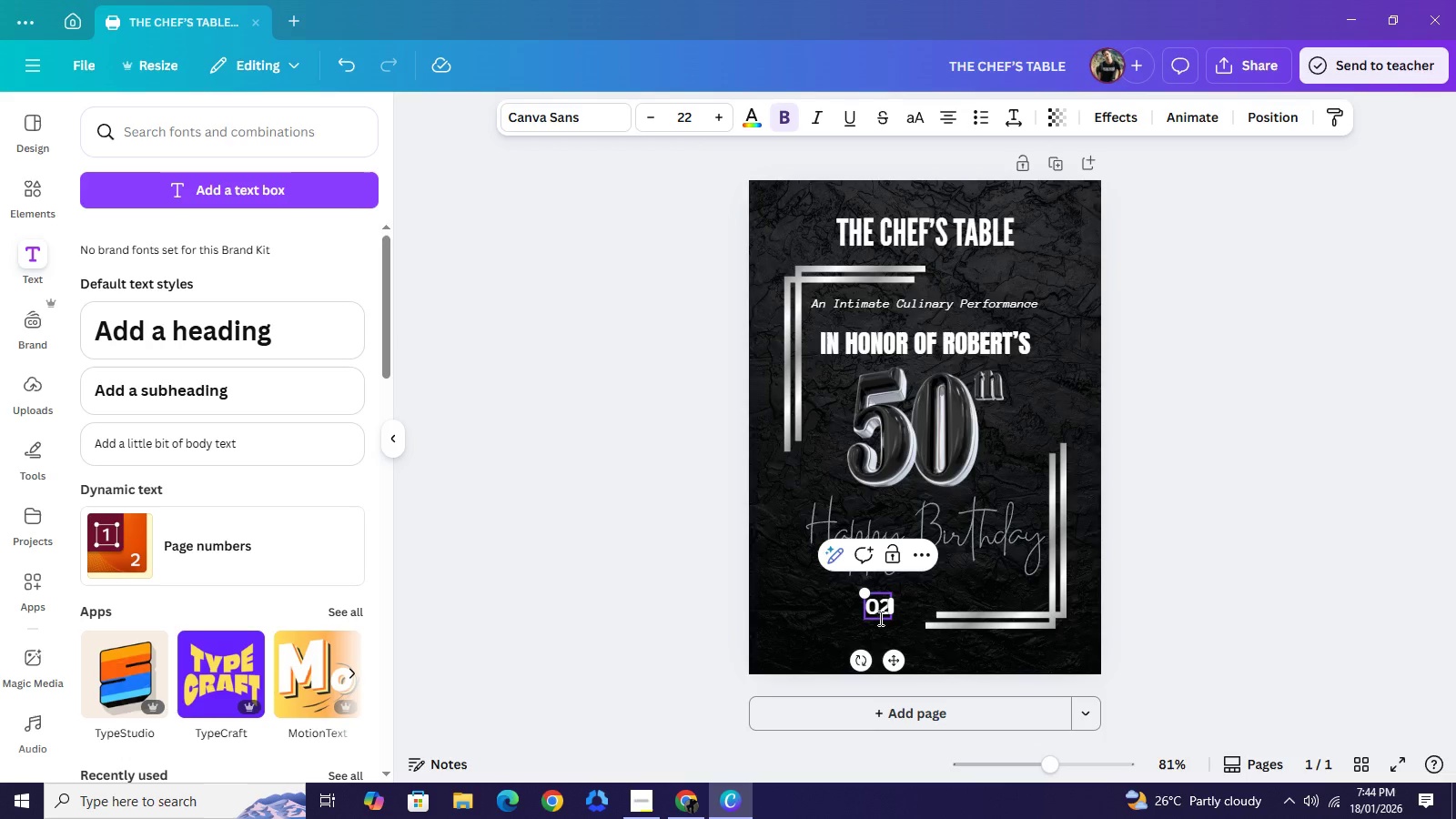 
type(.04.2026)
 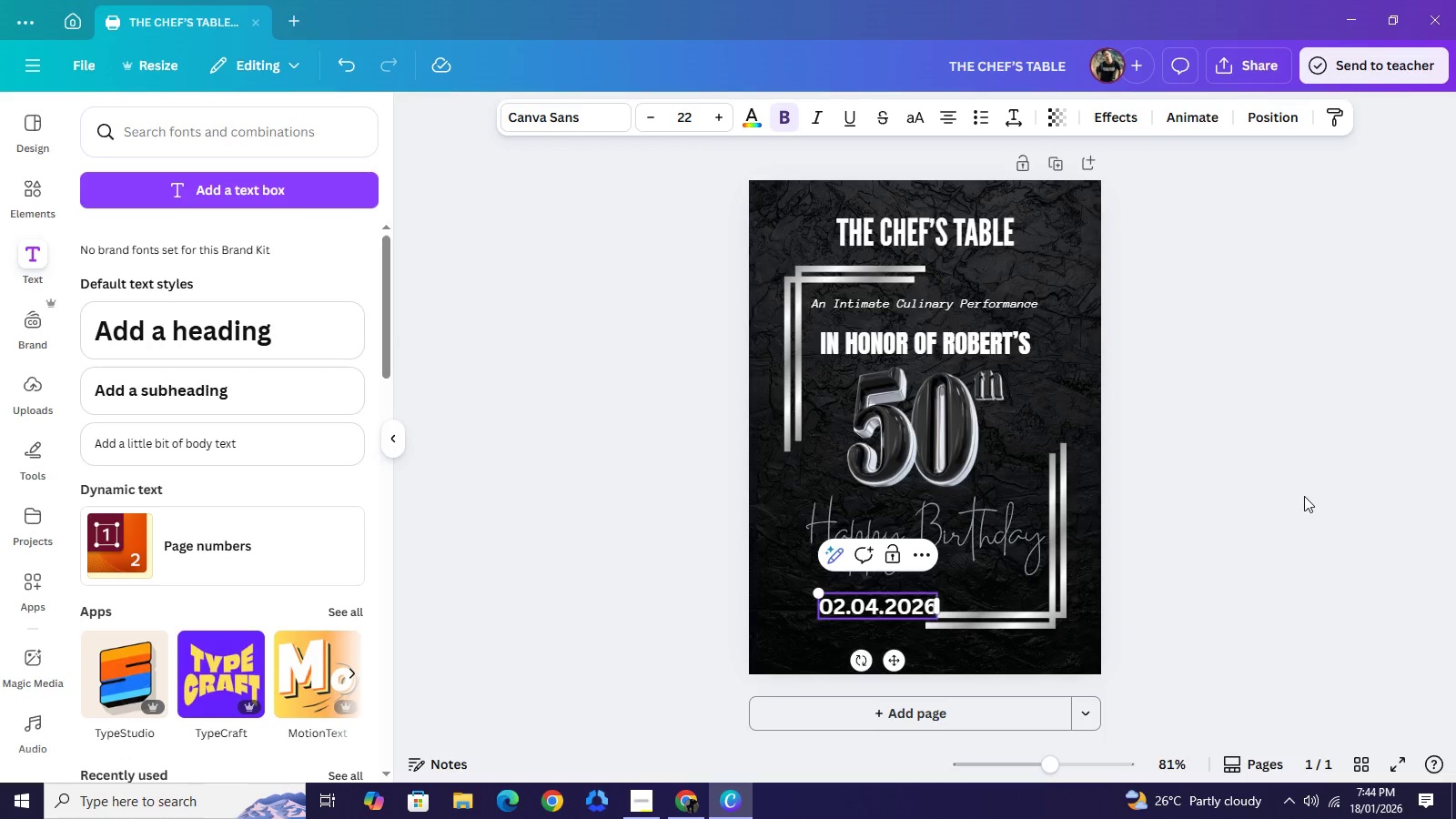 
left_click([1304, 496])
 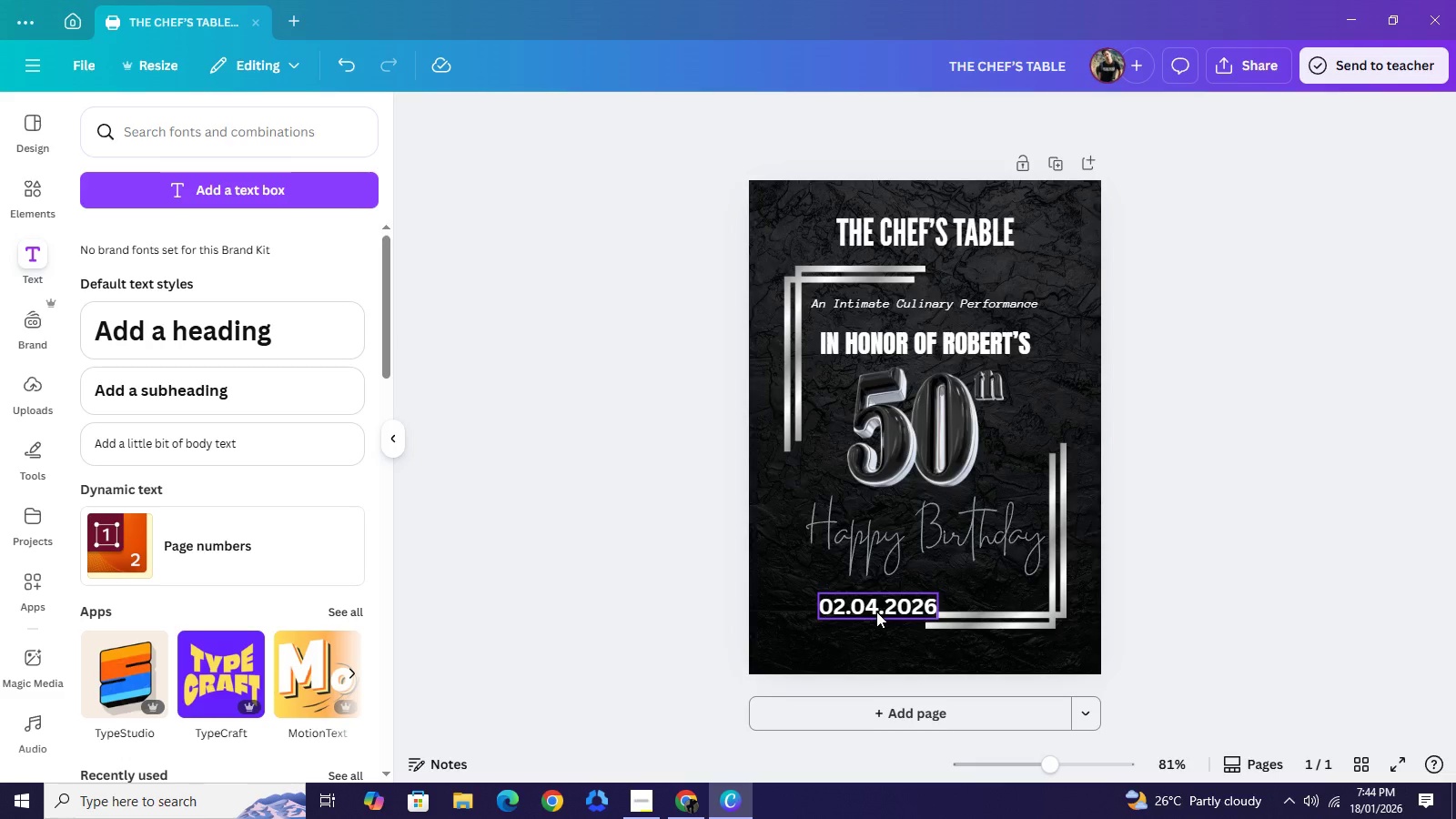 
left_click([876, 612])
 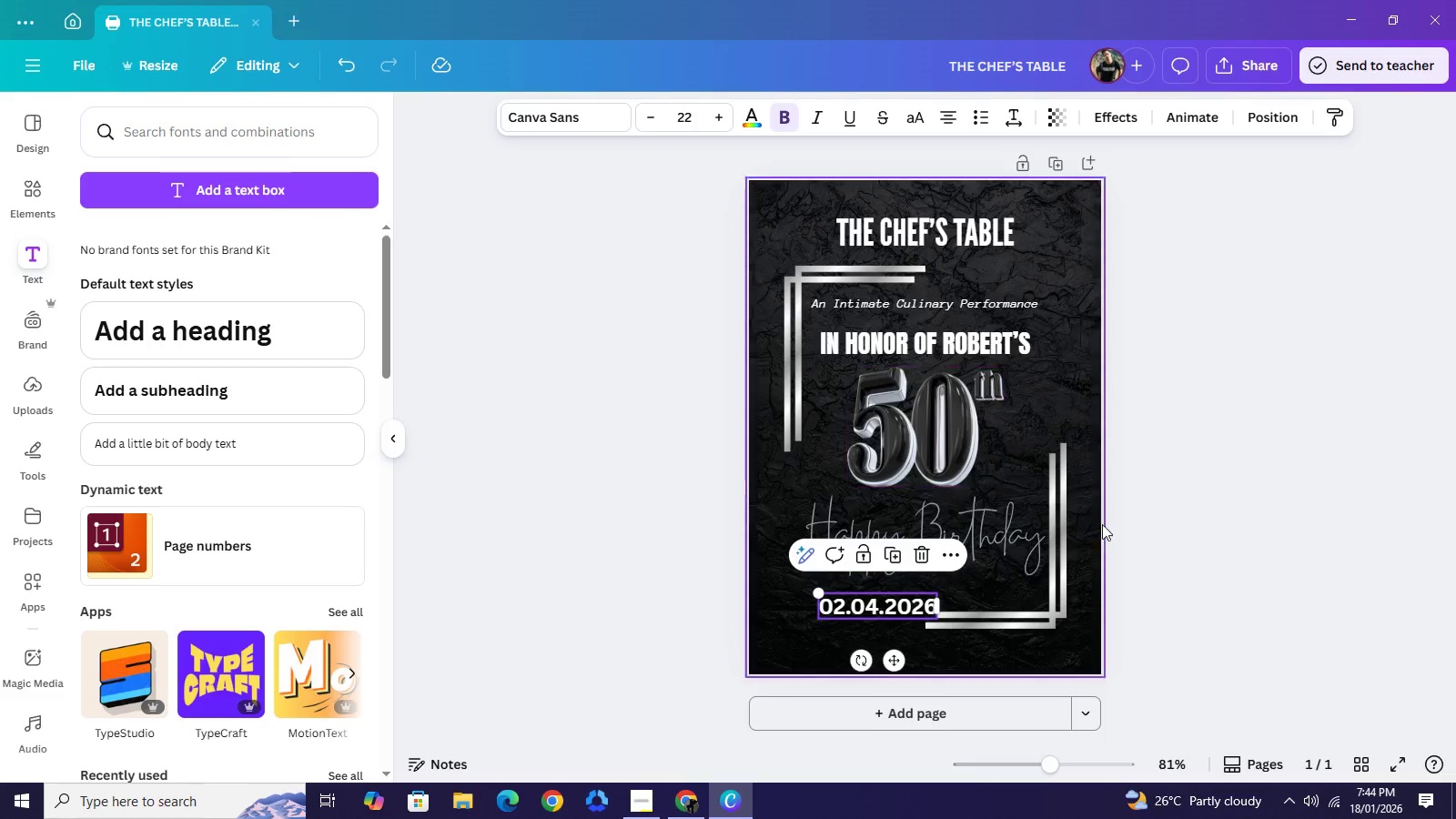 
left_click([1185, 471])
 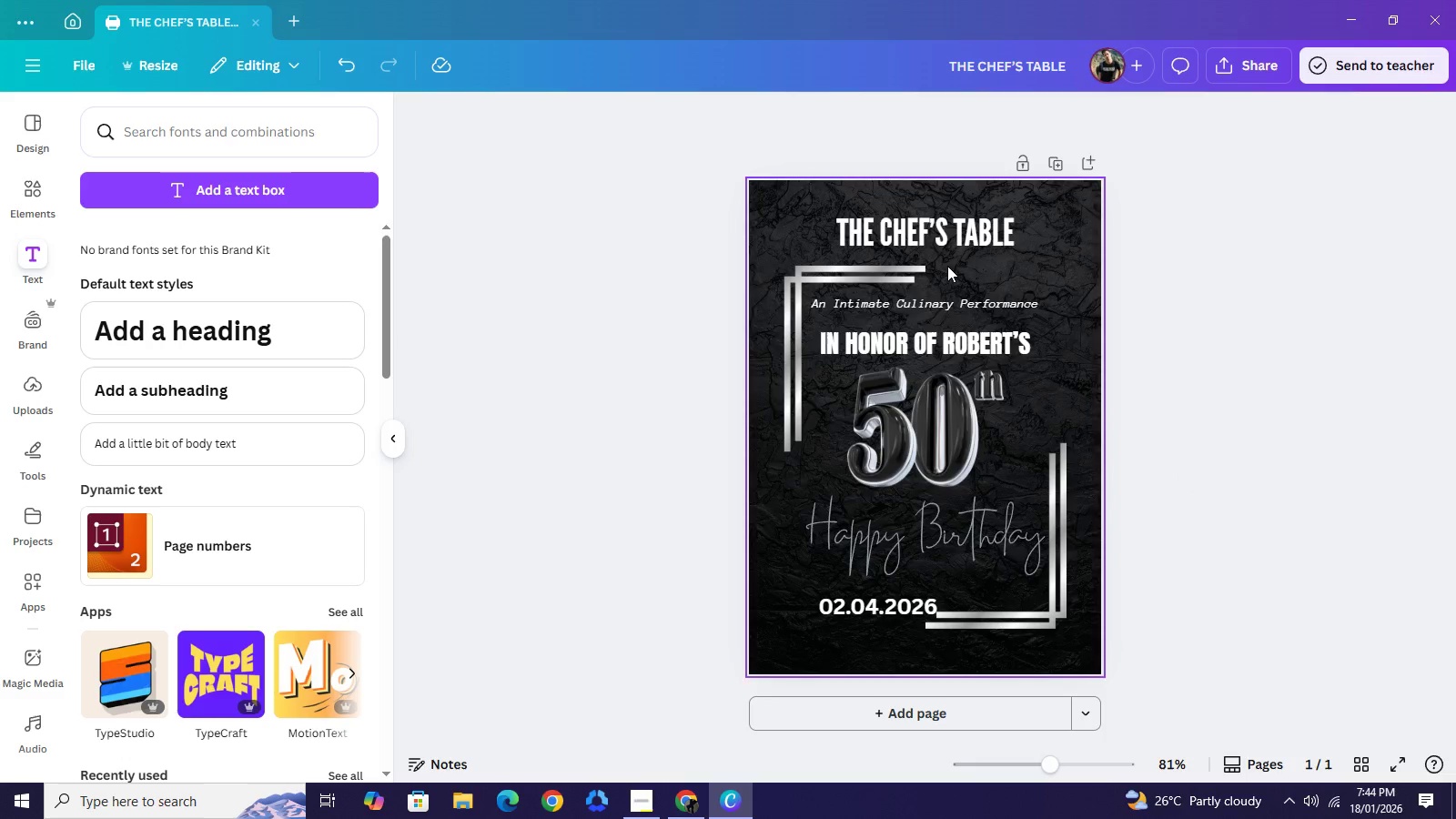 
left_click_drag(start_coordinate=[920, 237], to_coordinate=[920, 221])
 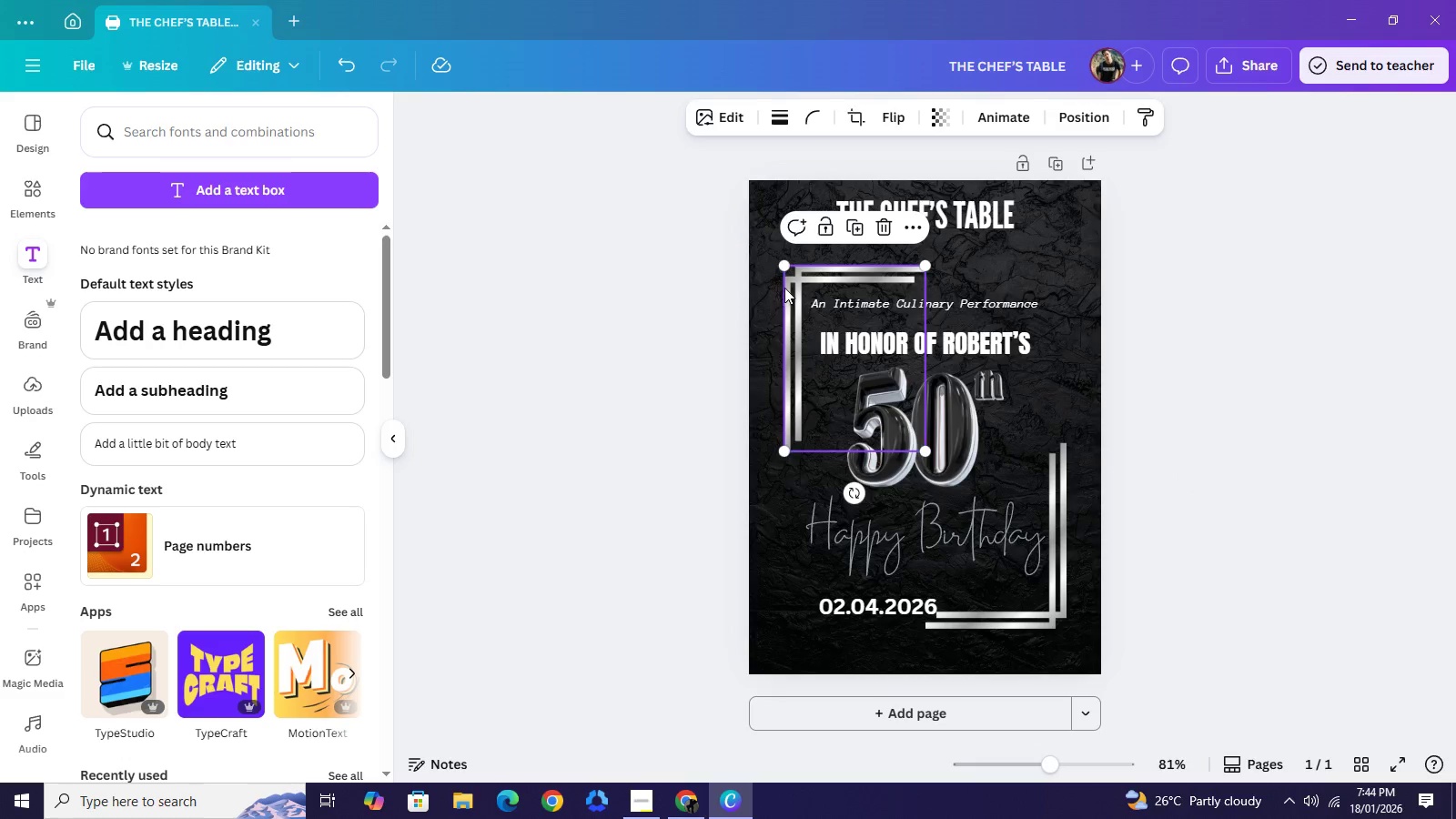 
left_click_drag(start_coordinate=[786, 290], to_coordinate=[788, 268])
 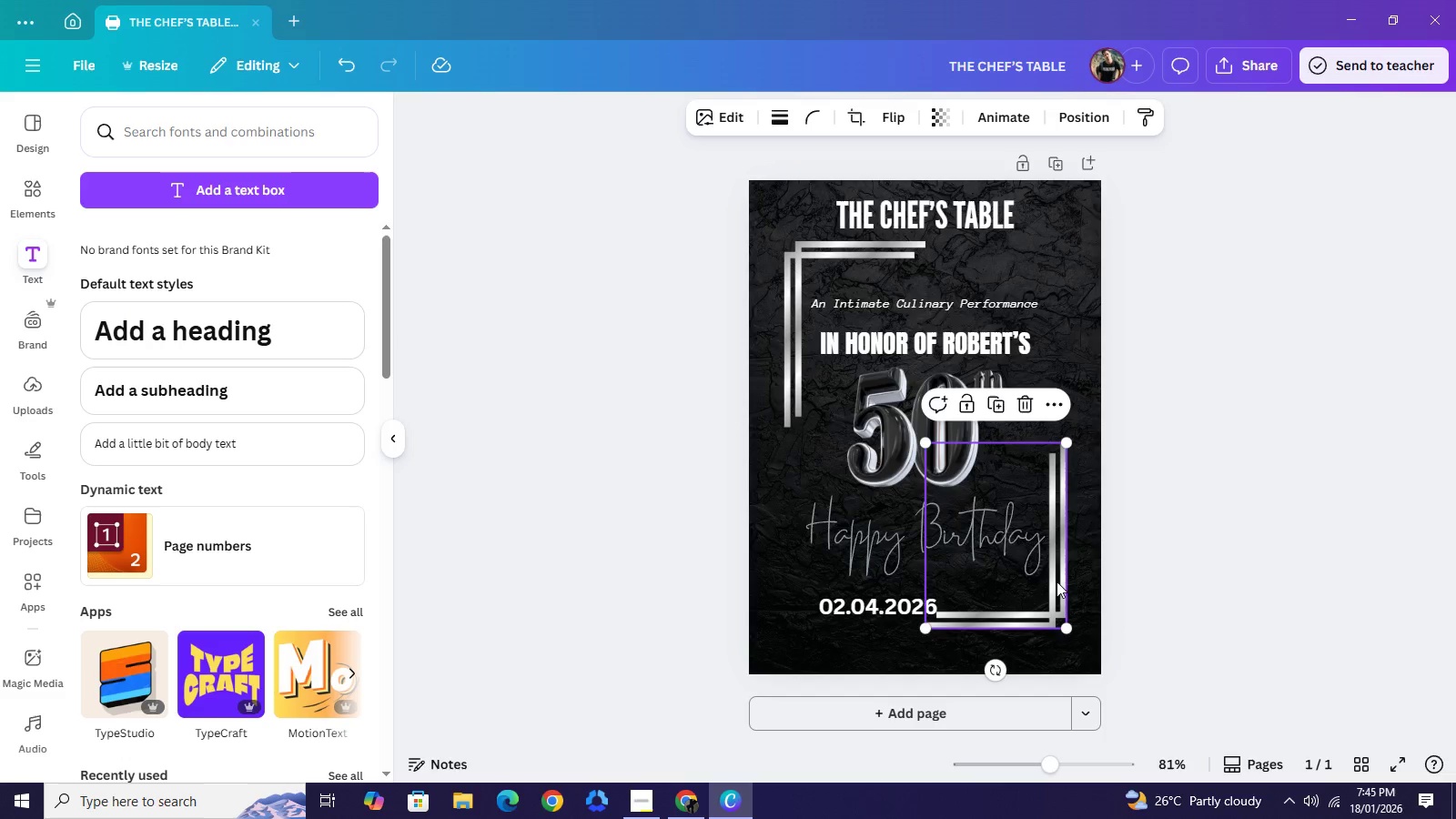 
left_click_drag(start_coordinate=[1057, 580], to_coordinate=[1057, 584])
 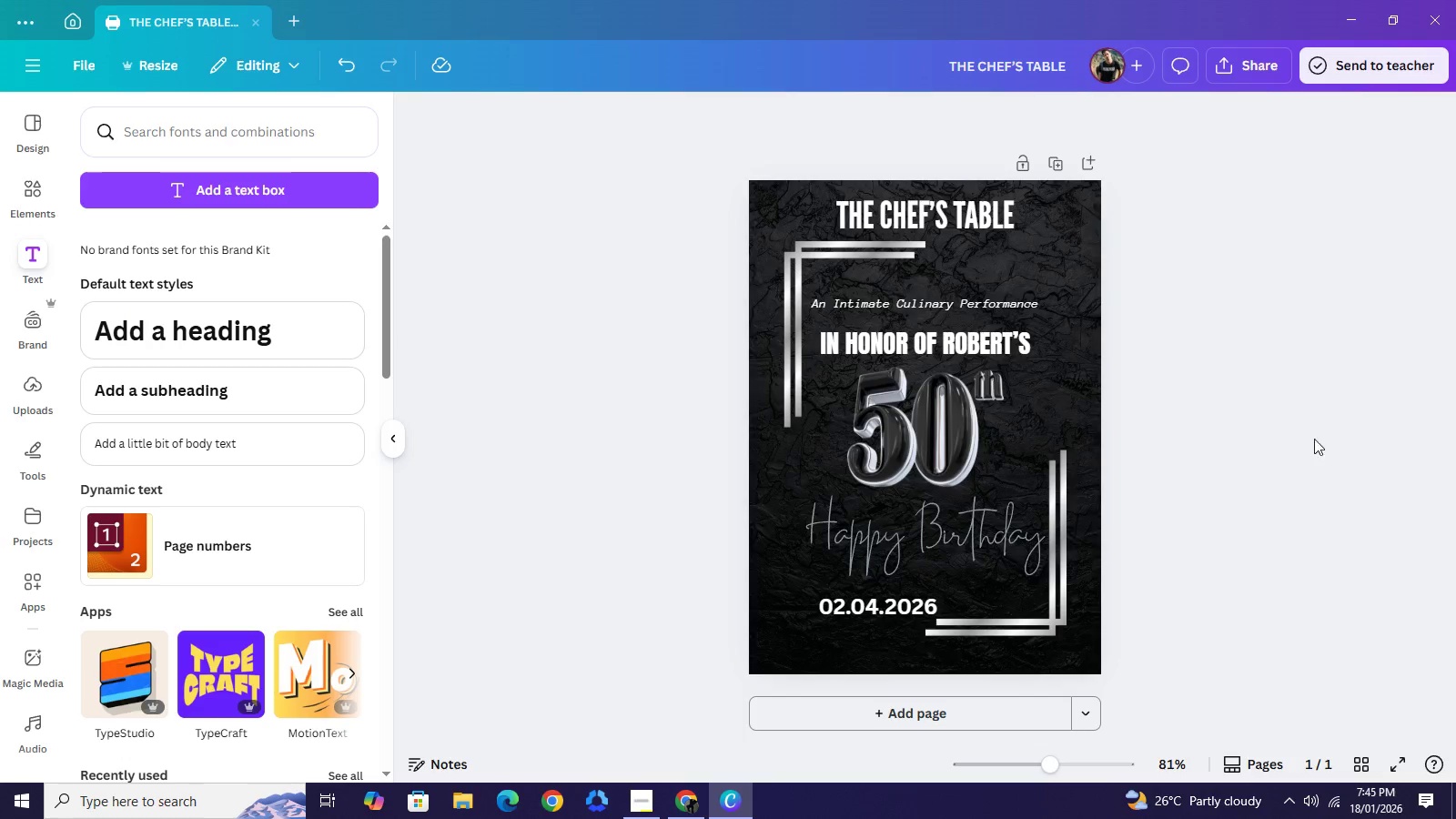 
left_click([1323, 439])
 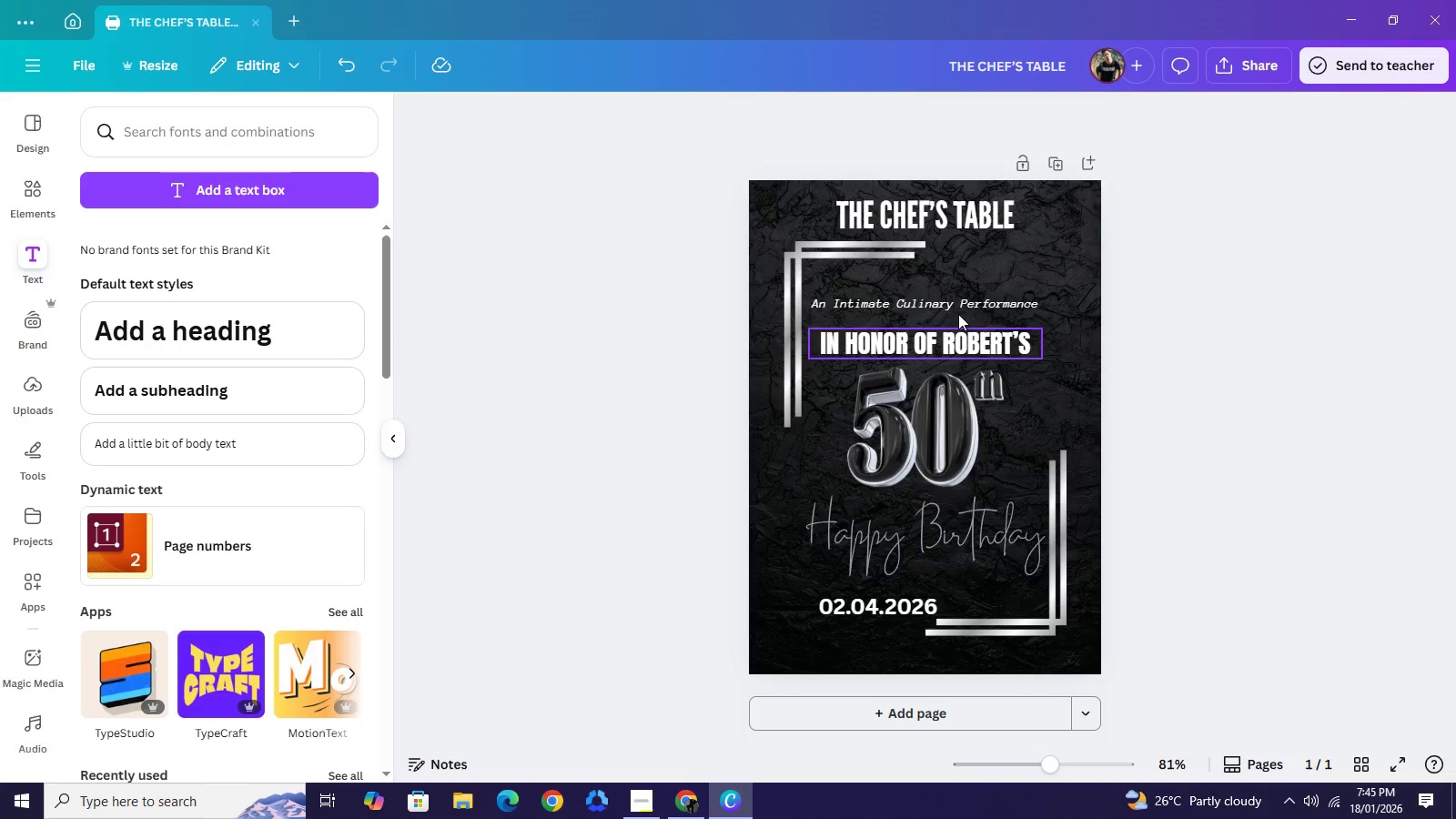 
left_click_drag(start_coordinate=[955, 305], to_coordinate=[959, 285])
 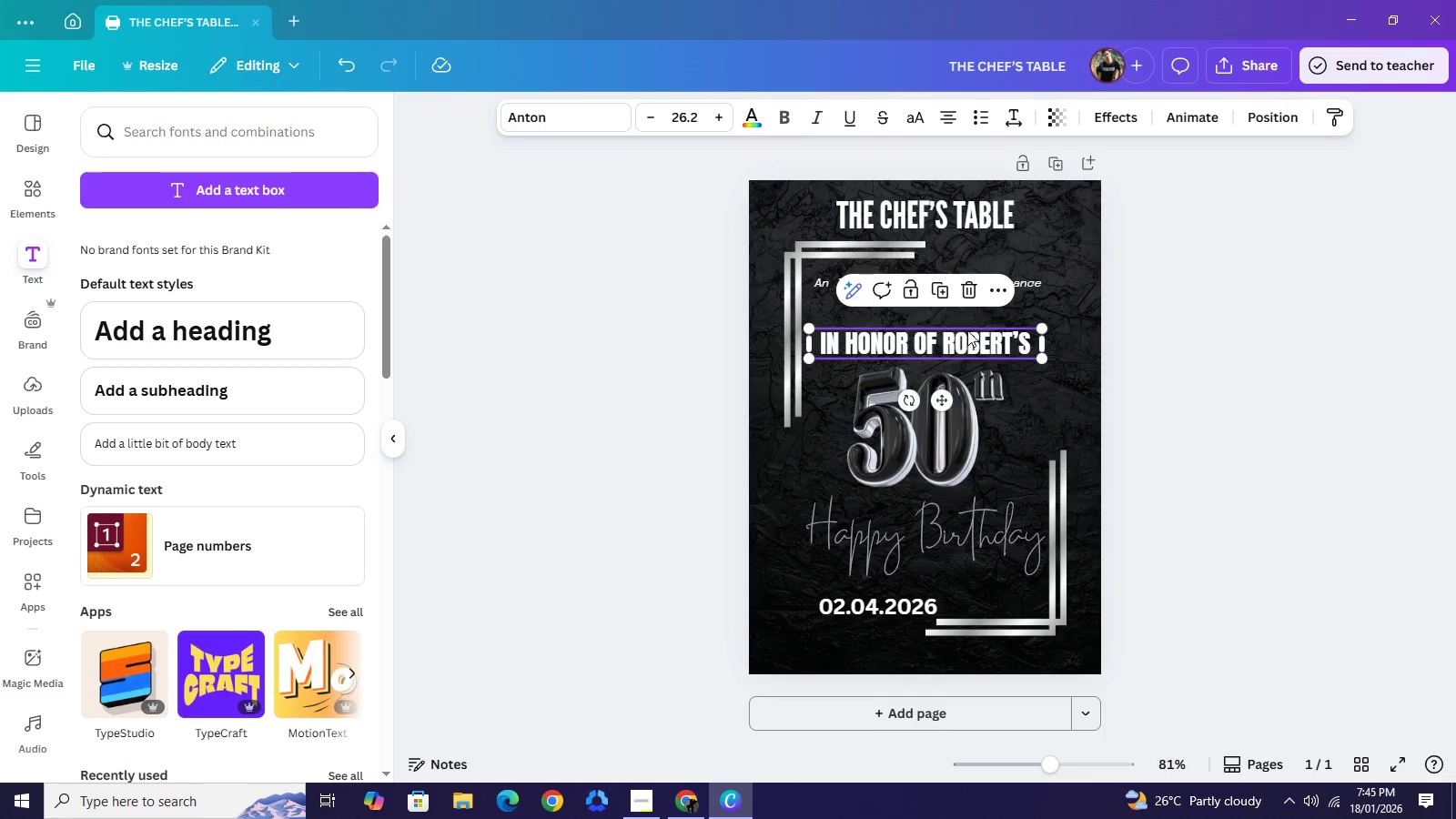 
left_click_drag(start_coordinate=[967, 346], to_coordinate=[967, 324])
 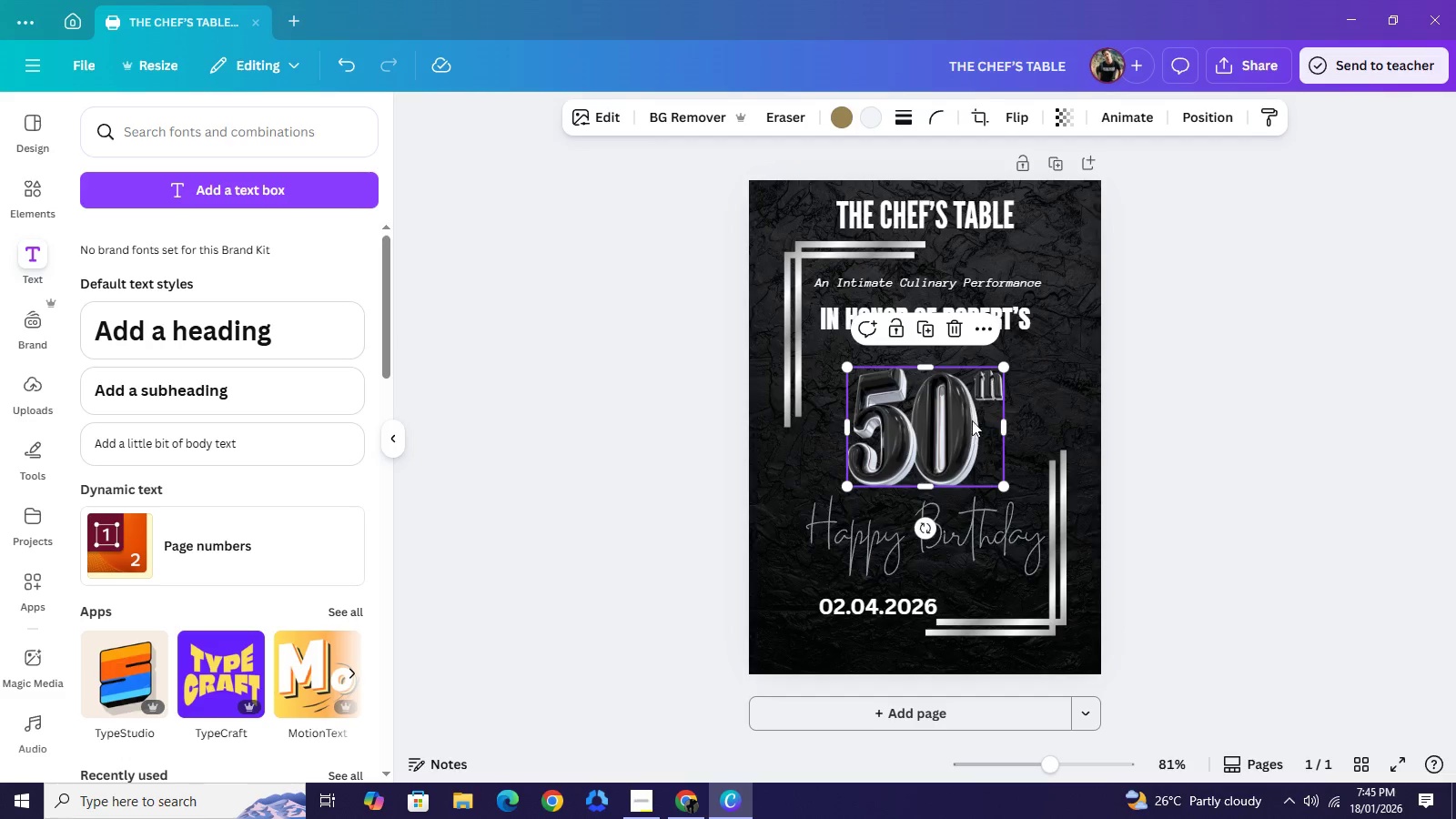 
left_click_drag(start_coordinate=[970, 437], to_coordinate=[970, 410])
 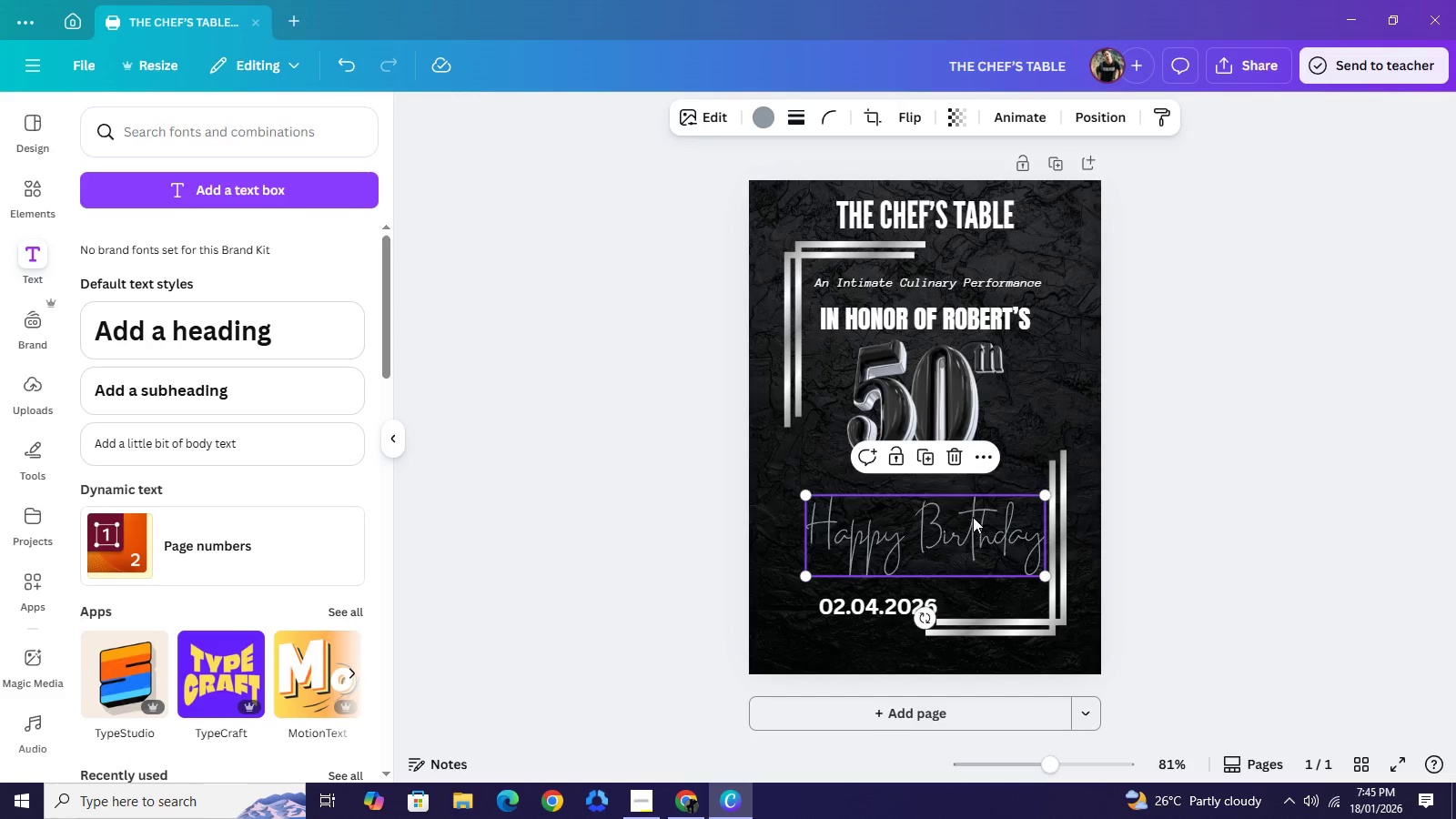 
left_click_drag(start_coordinate=[975, 530], to_coordinate=[971, 486])
 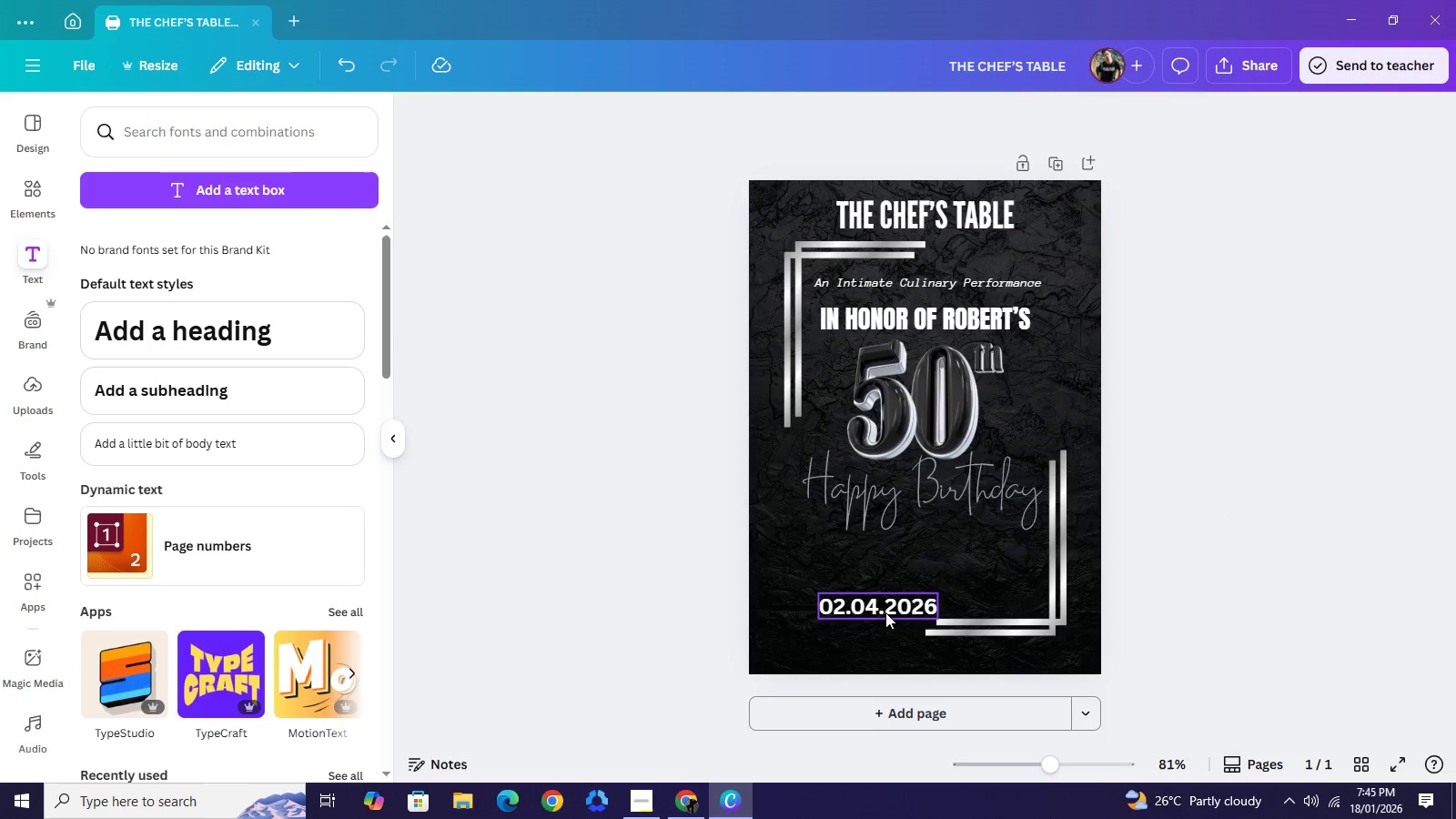 
left_click_drag(start_coordinate=[885, 609], to_coordinate=[934, 551])
 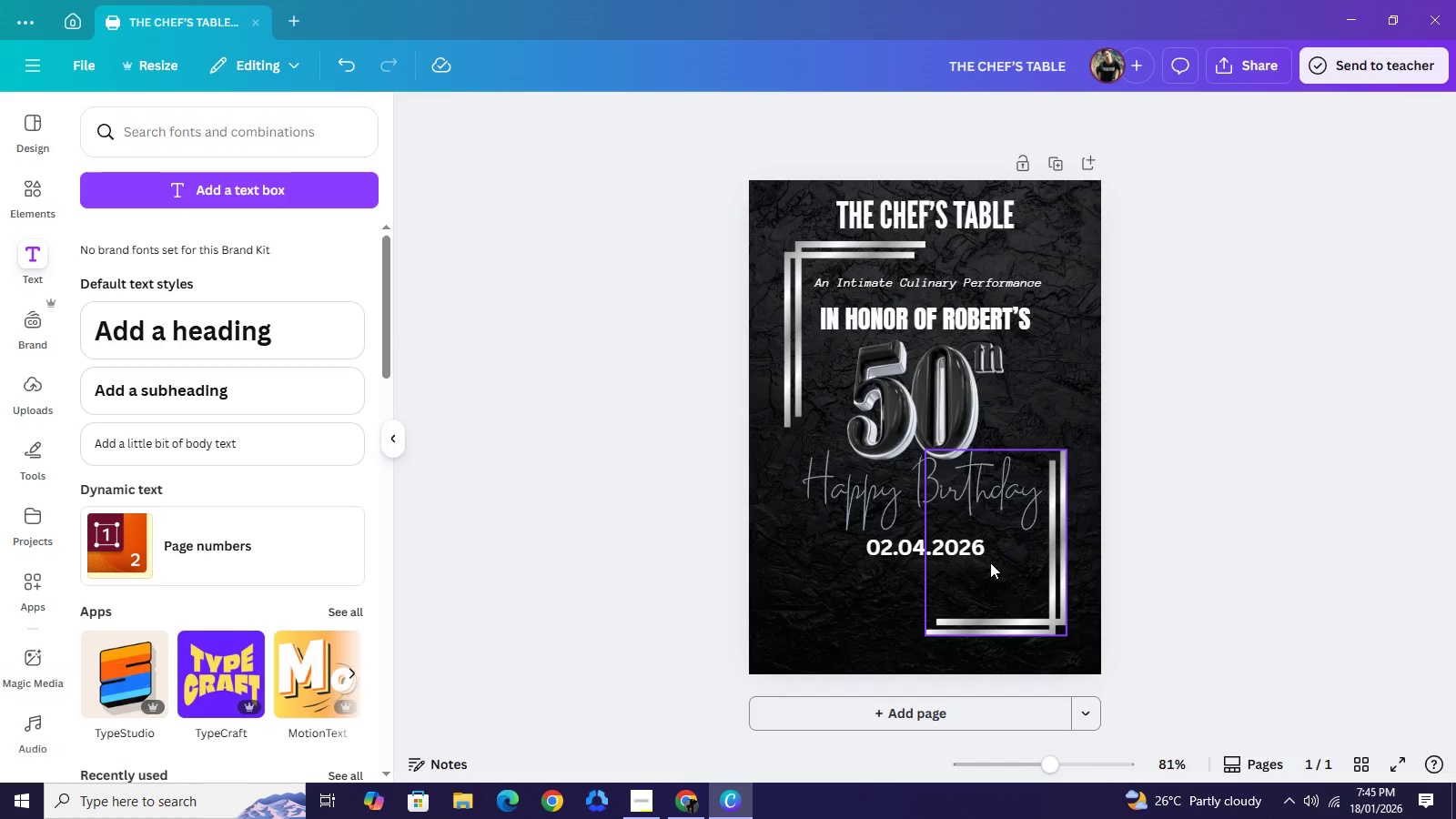 
left_click([942, 551])
 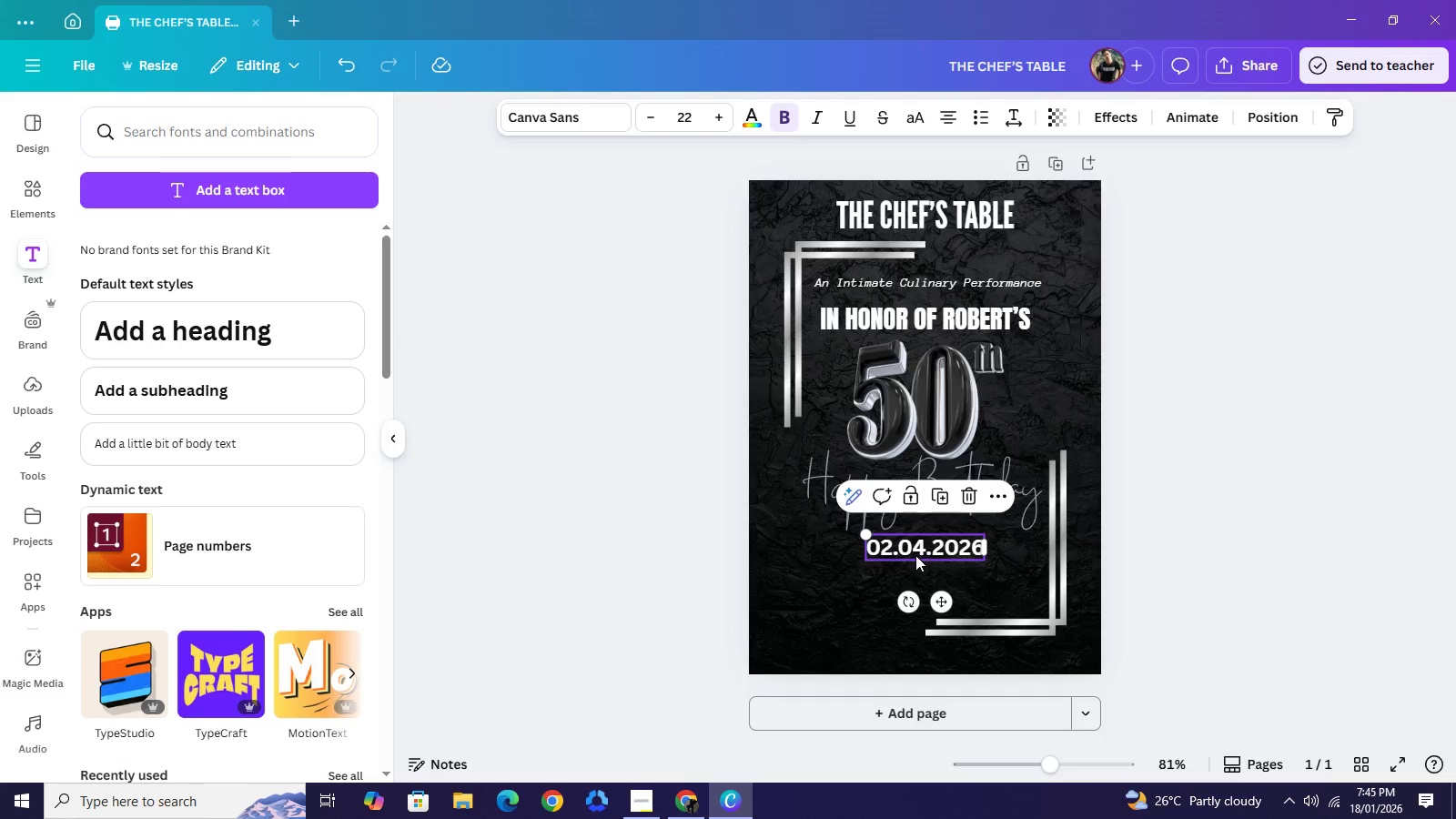 
left_click([1190, 495])
 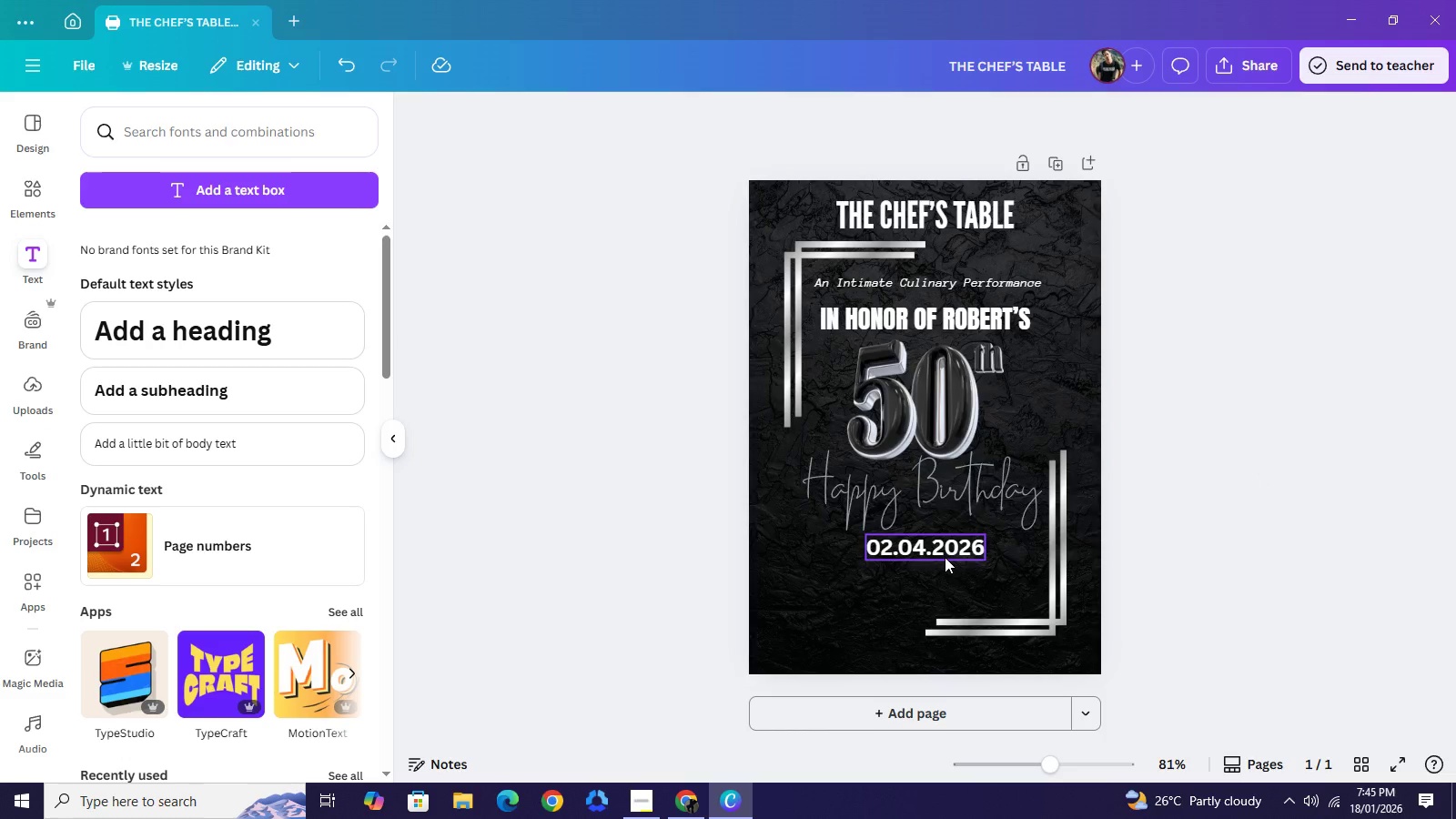 
left_click([945, 557])
 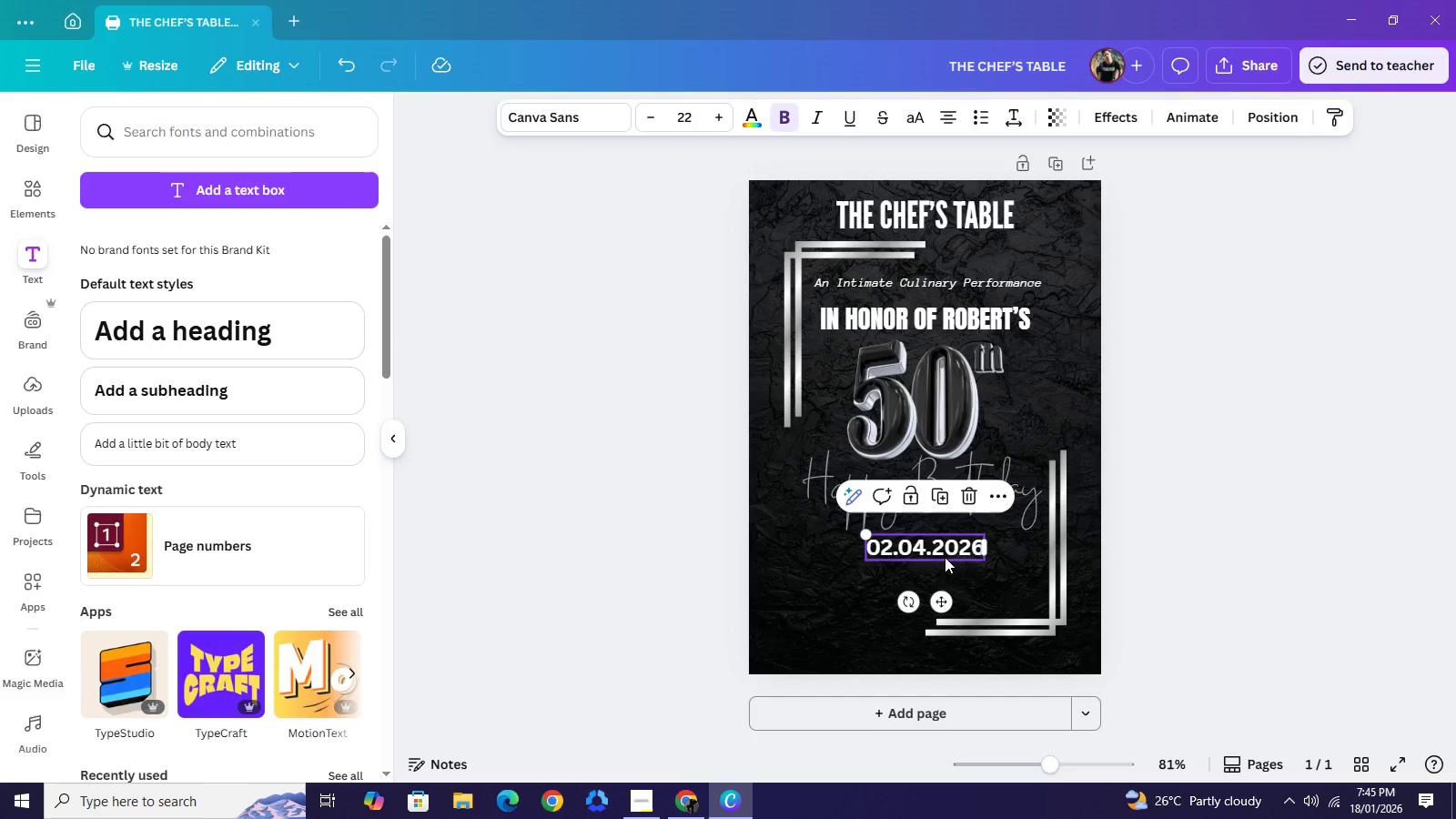 
key(Control+C)
 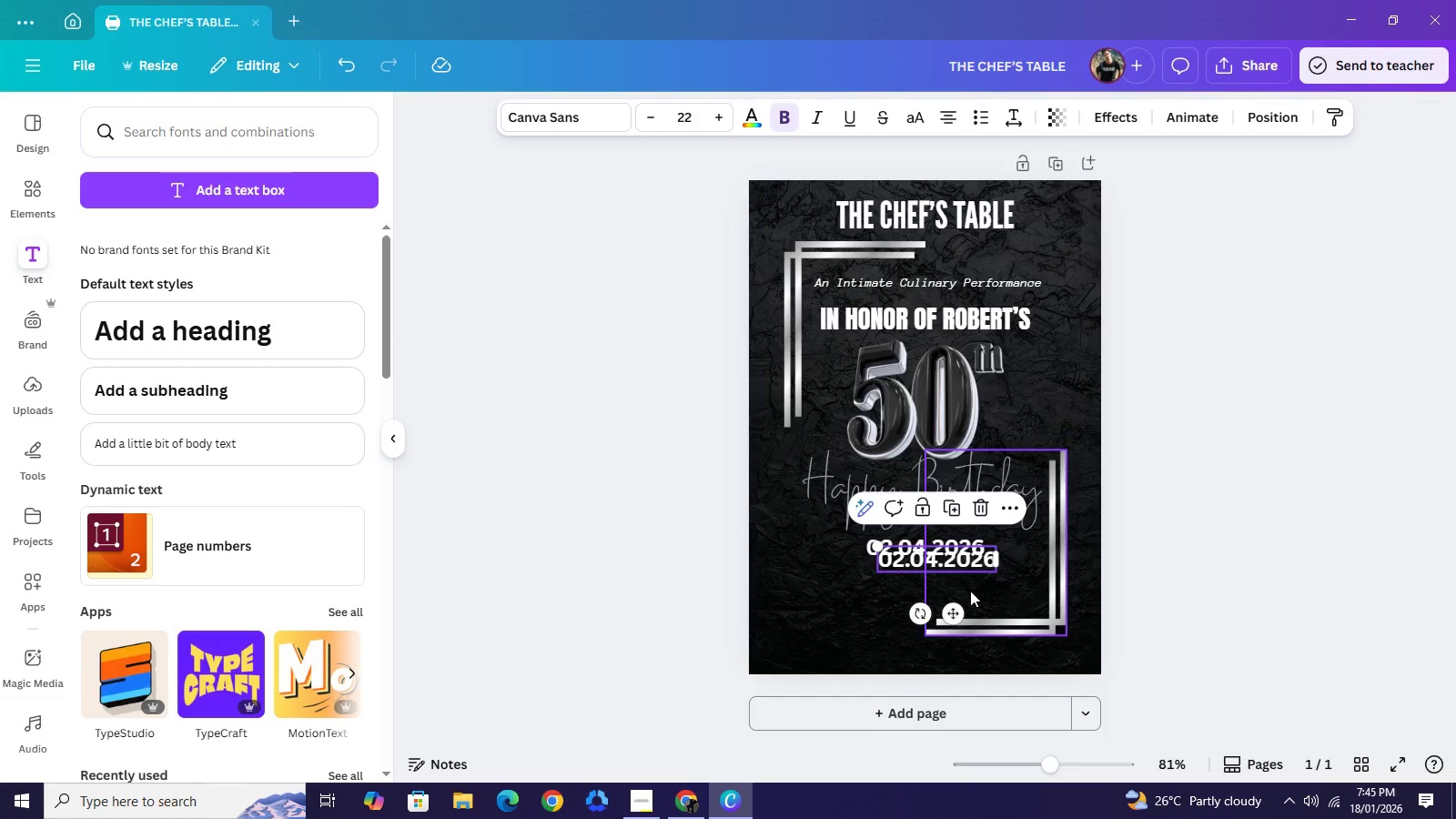 
key(Control+V)
 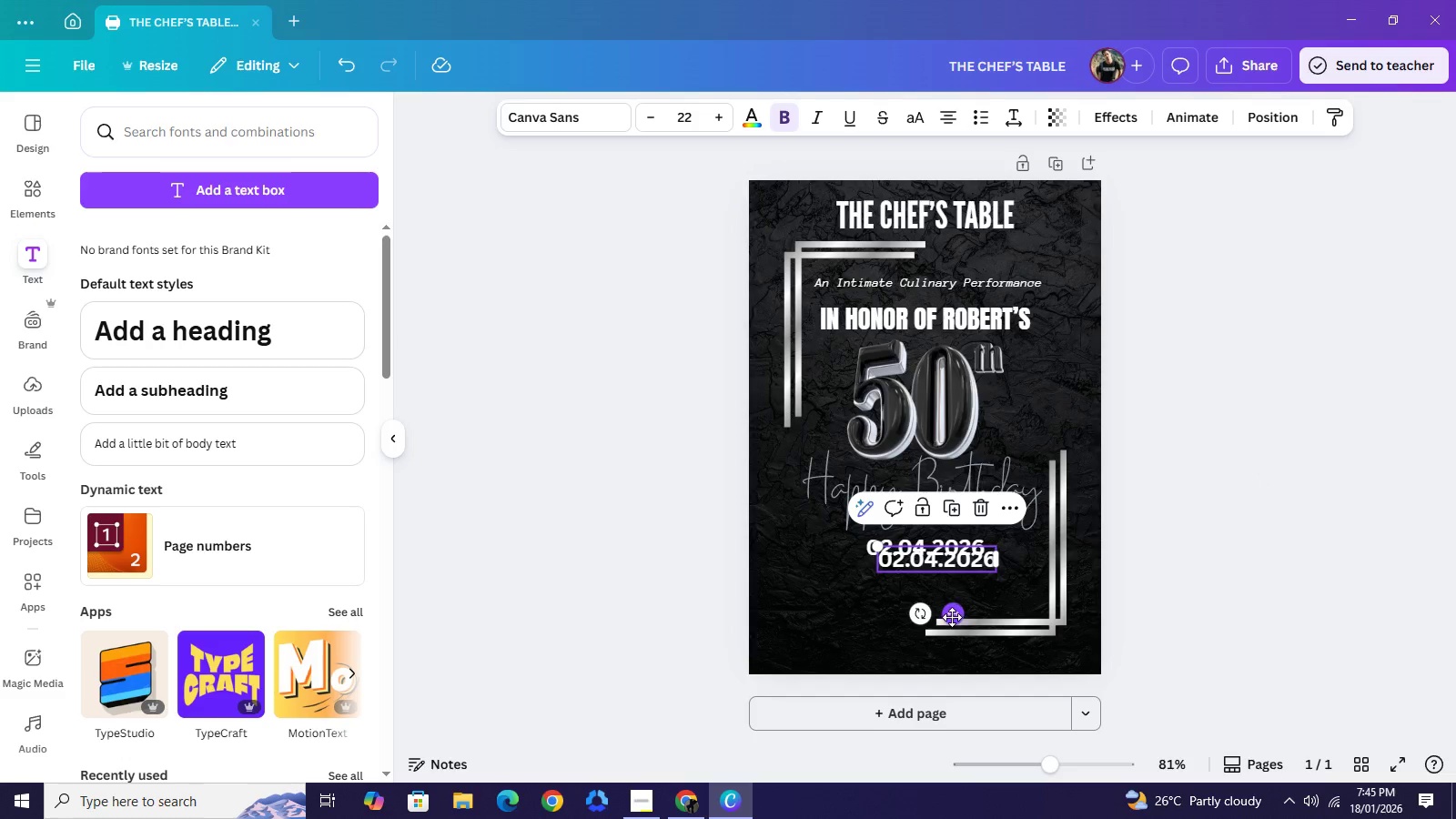 
left_click_drag(start_coordinate=[953, 616], to_coordinate=[940, 640])
 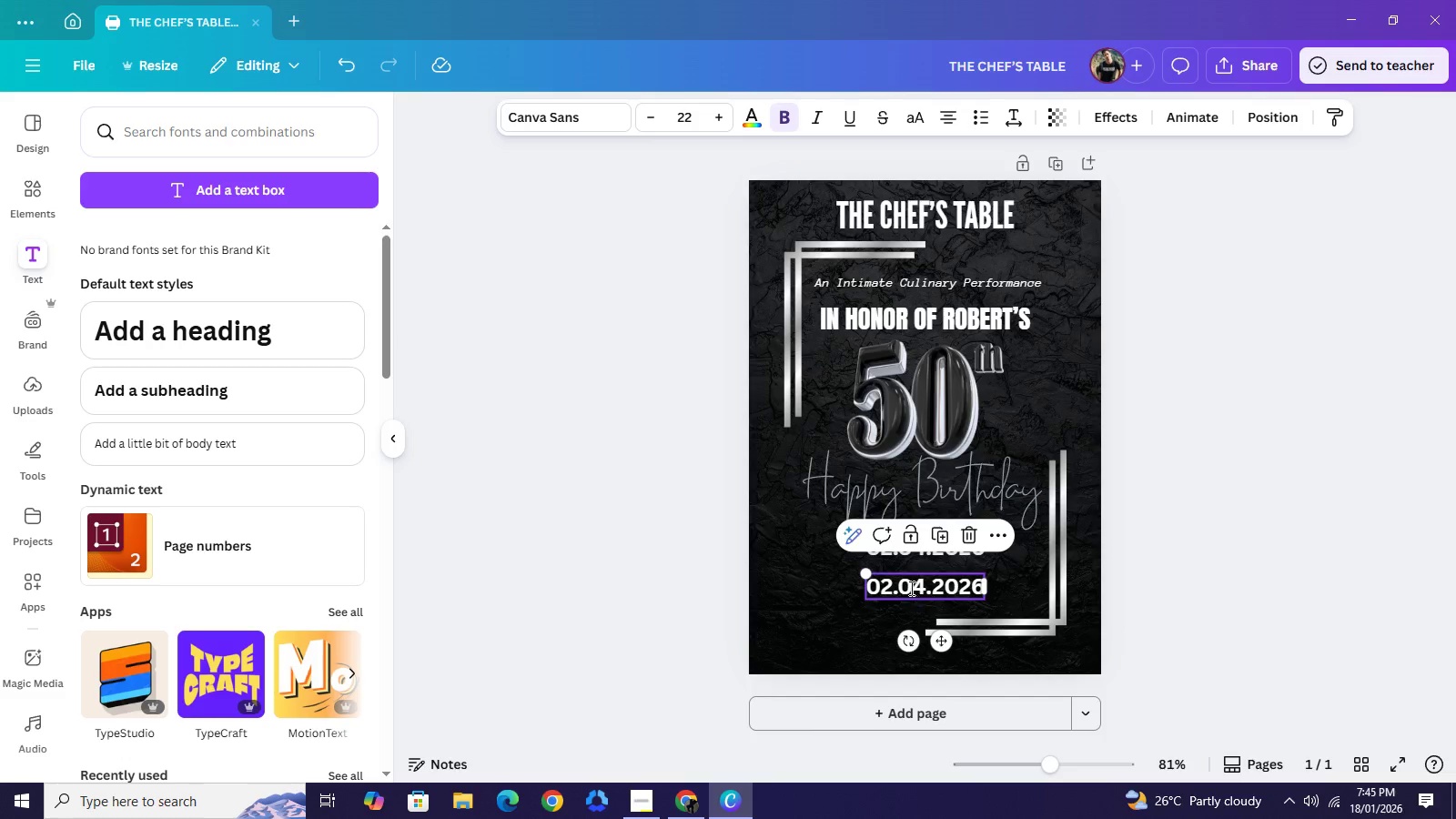 
double_click([910, 588])
 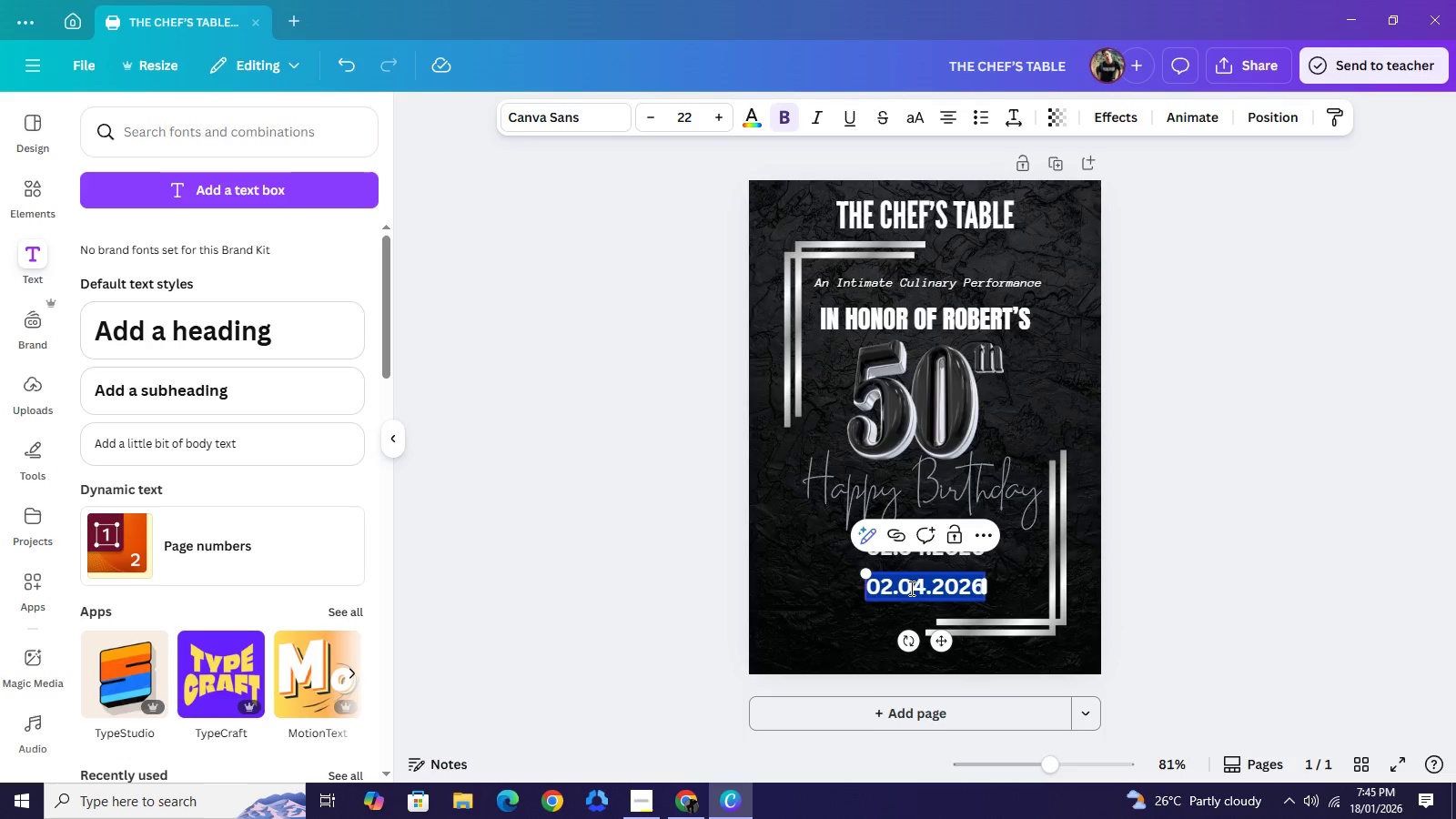 
wait(5.02)
 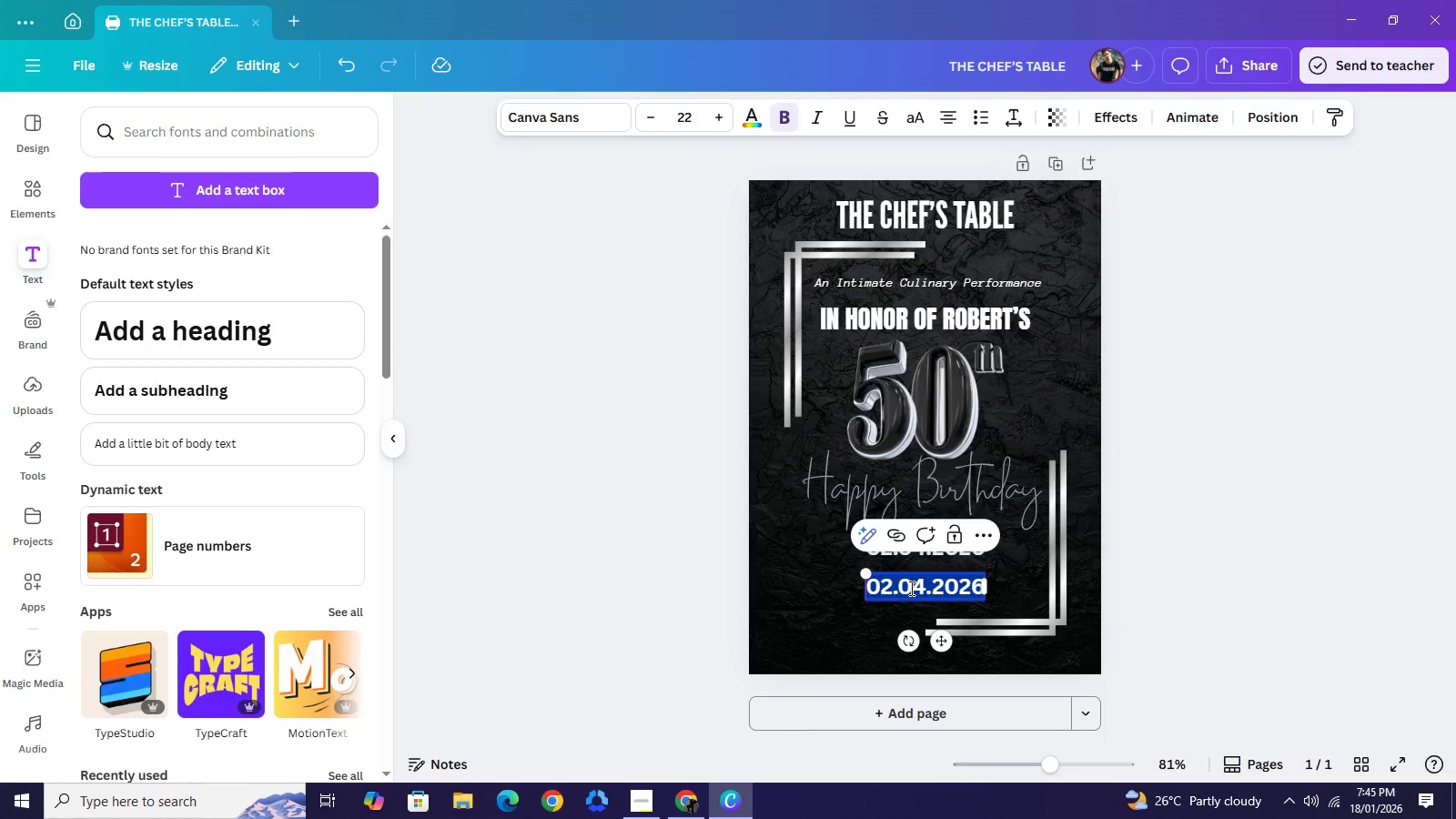 
key(CapsLock)
 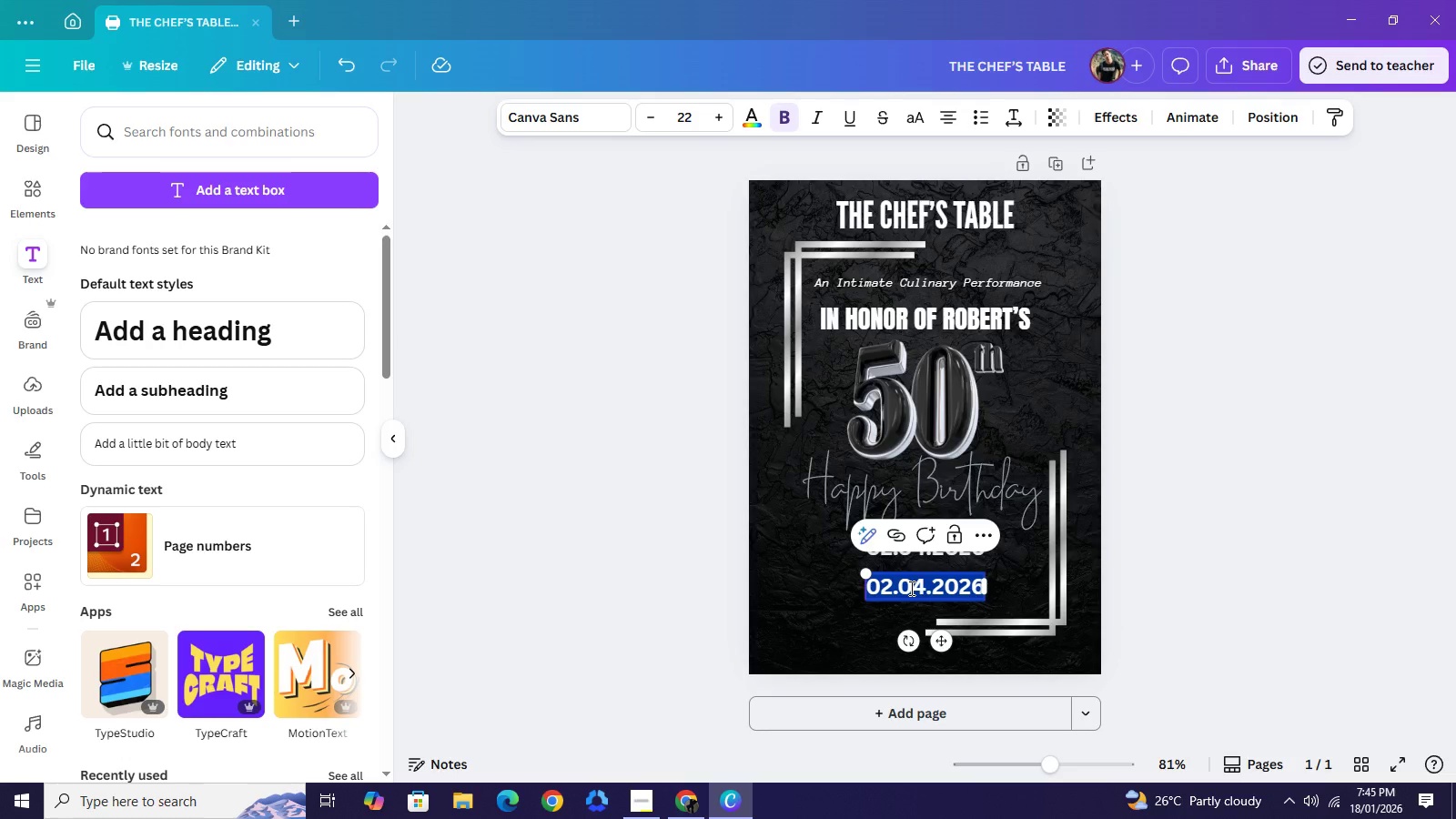 
wait(13.2)
 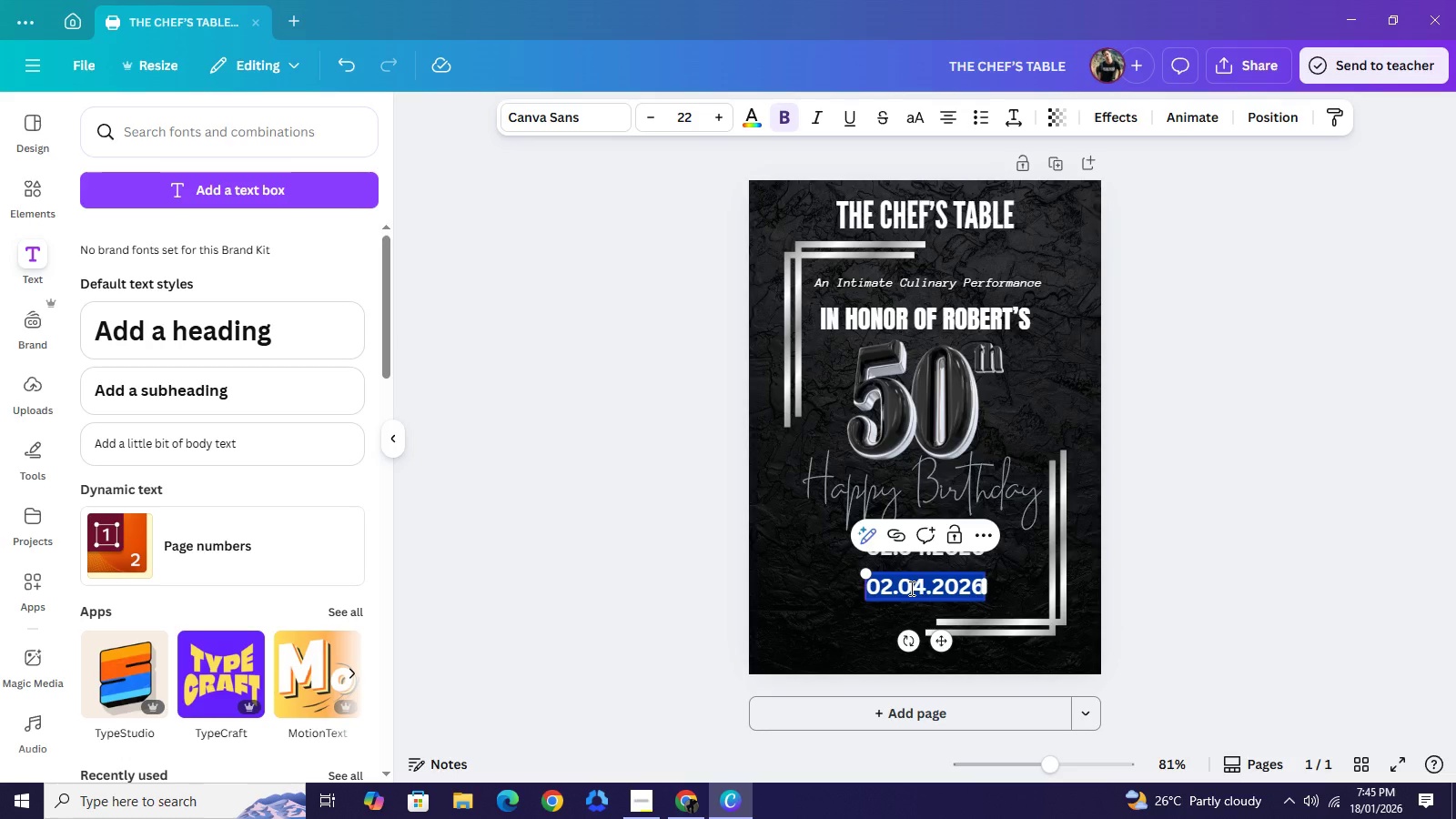 
type(GREGORIO)
 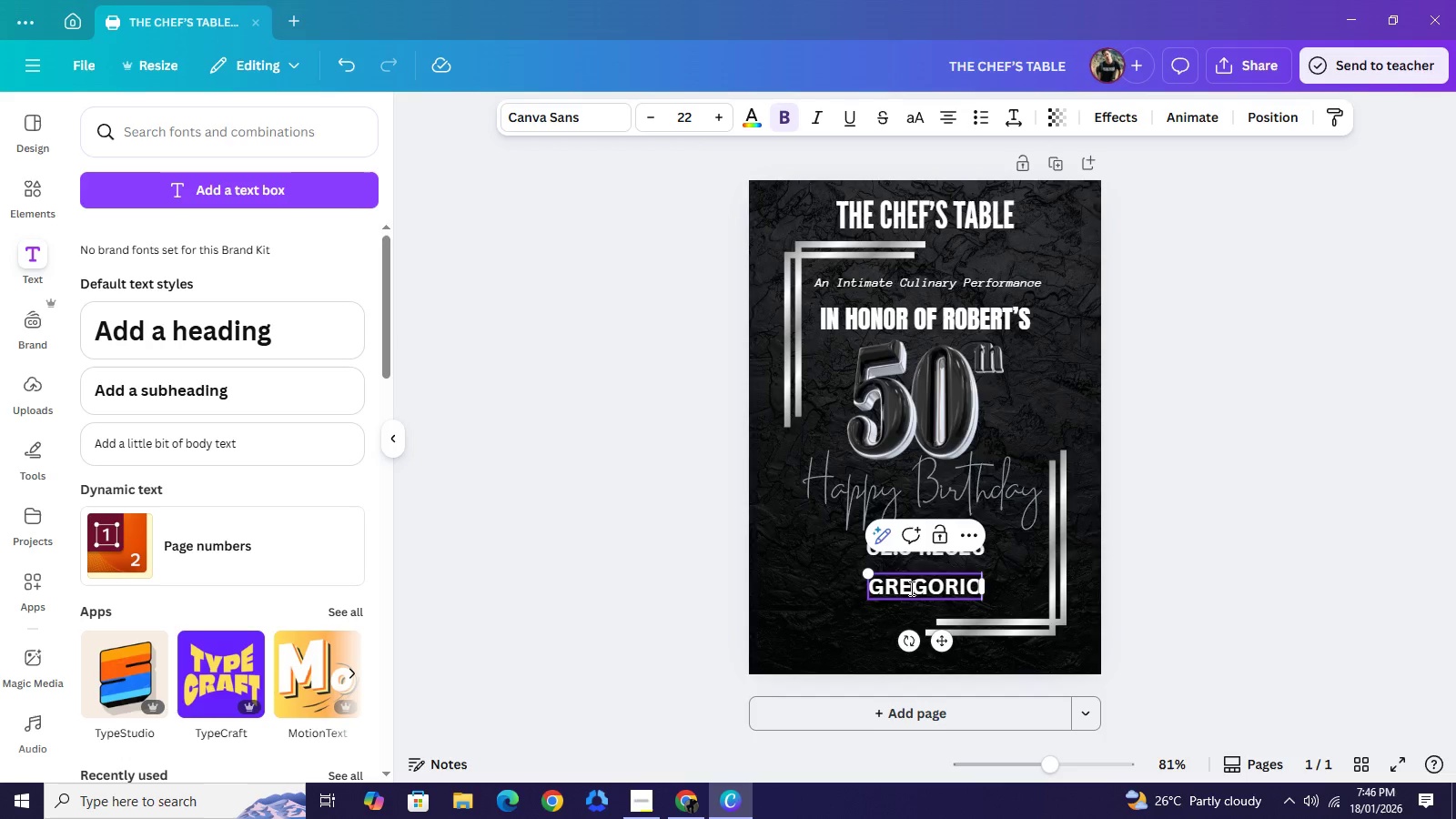 
key(Quote)
 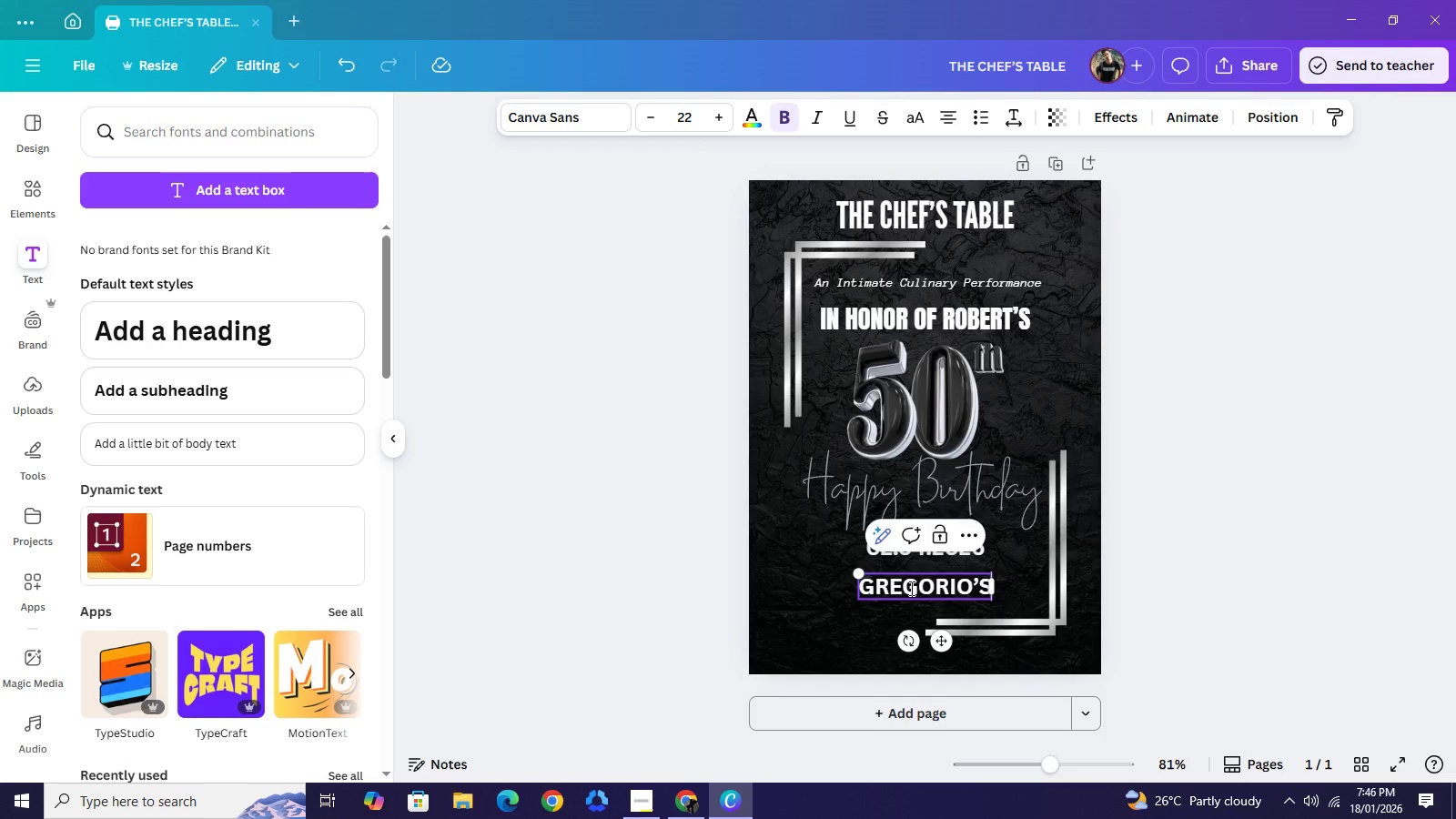 
key(S)
 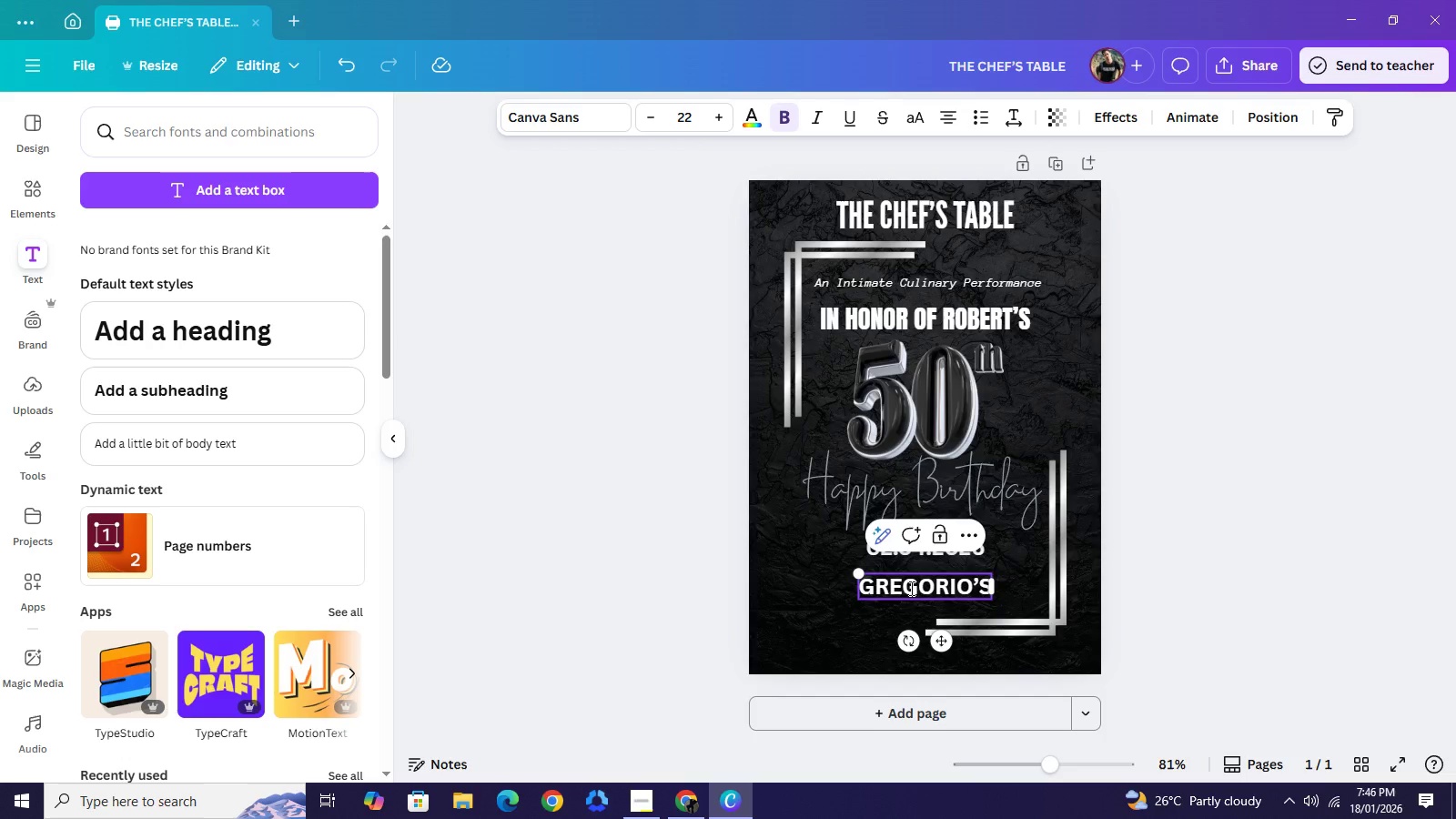 
type( HA;;)
key(Backspace)
key(Backspace)
type(LL)
 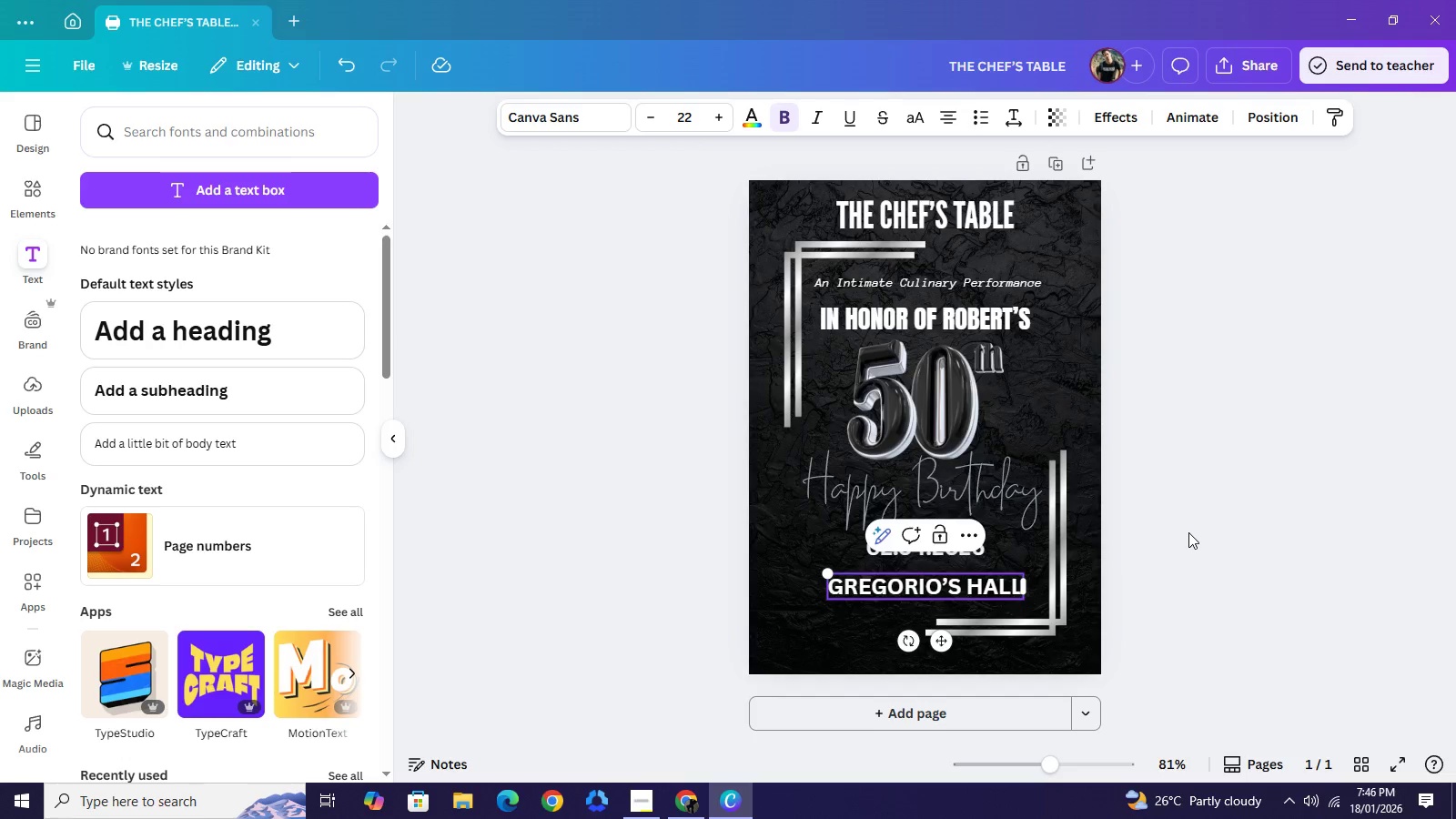 
wait(10.7)
 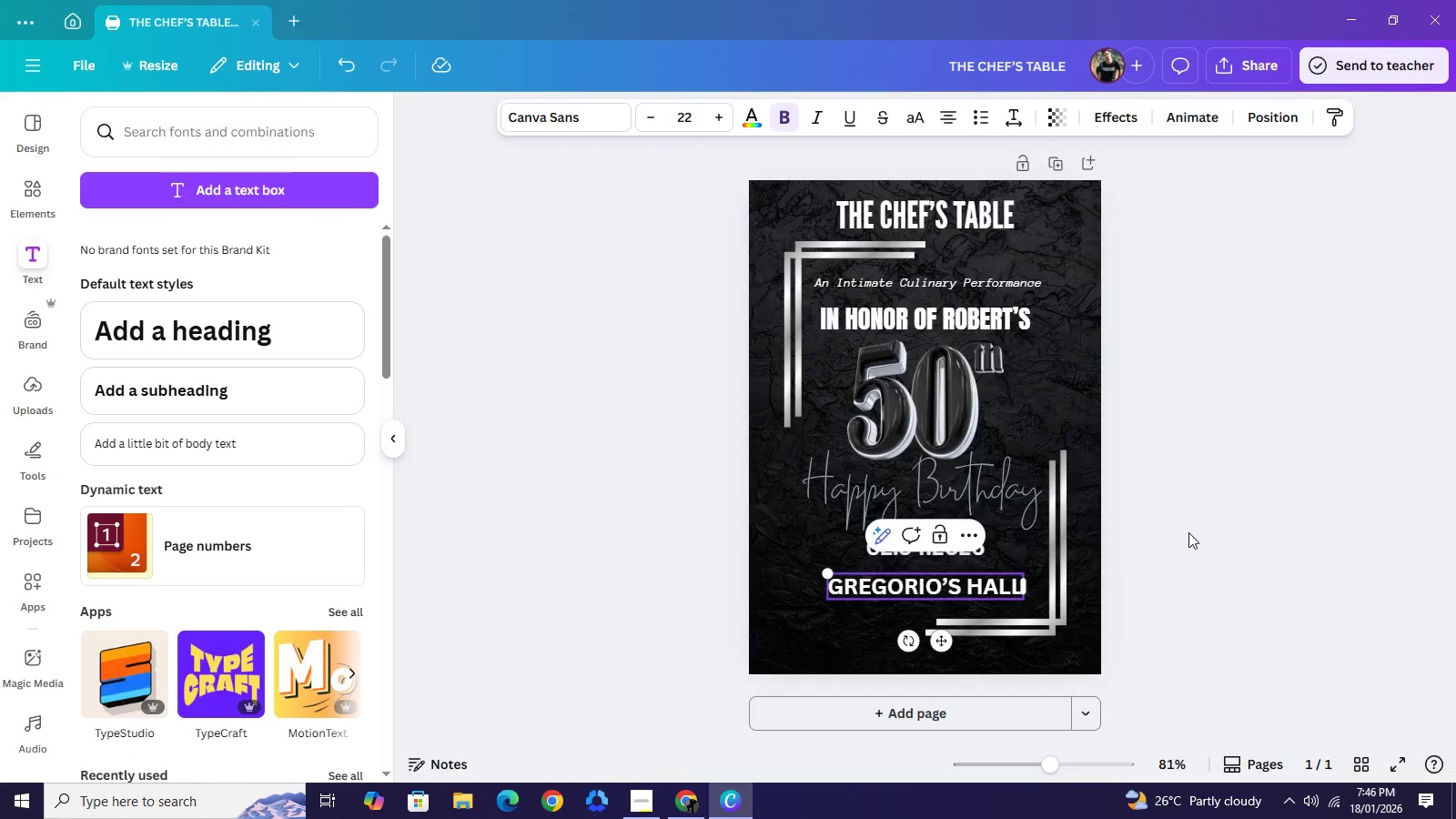 
left_click([1277, 504])
 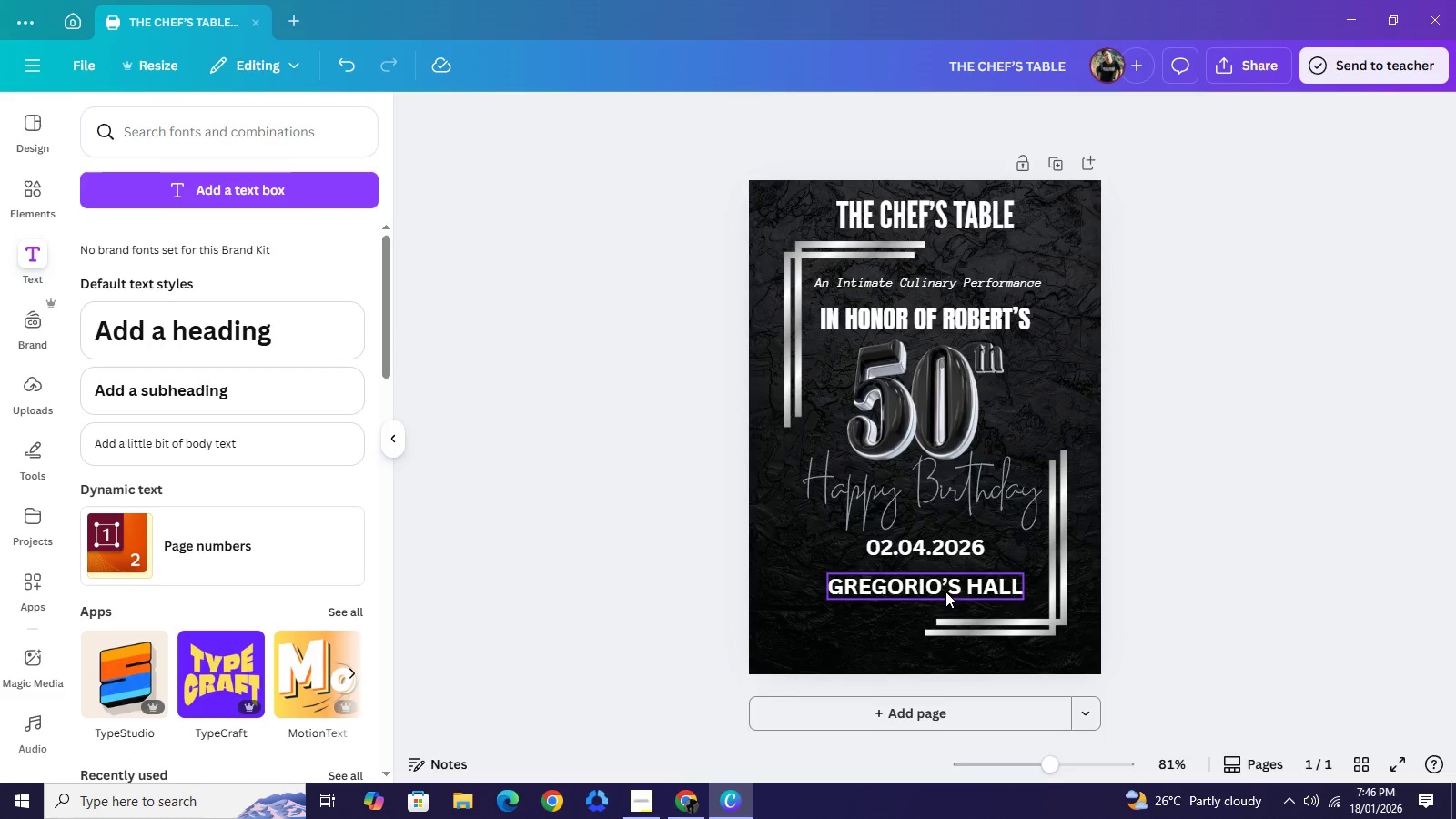 
left_click_drag(start_coordinate=[941, 590], to_coordinate=[942, 602])
 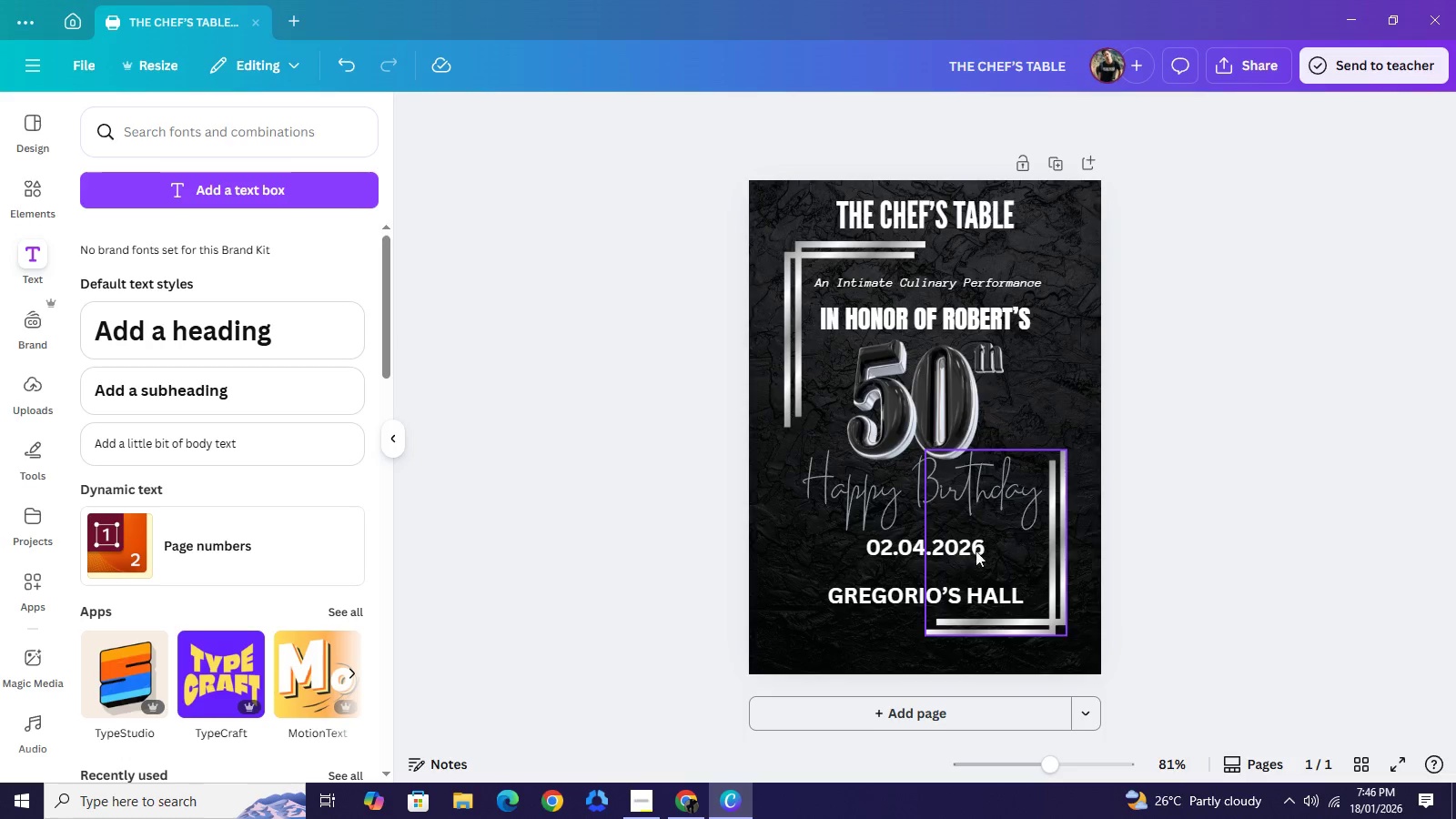 
left_click([966, 550])
 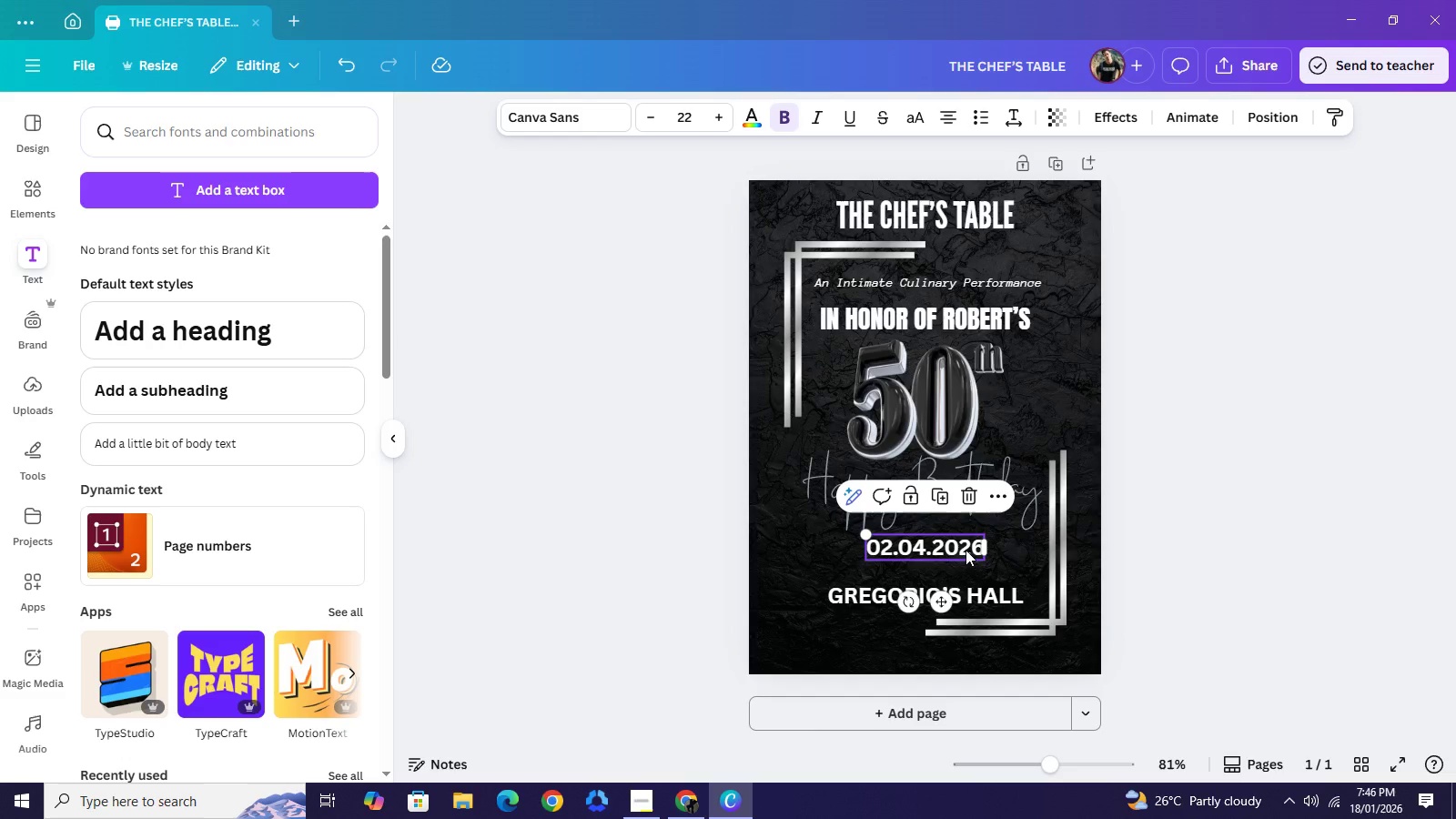 
key(Control+C)
 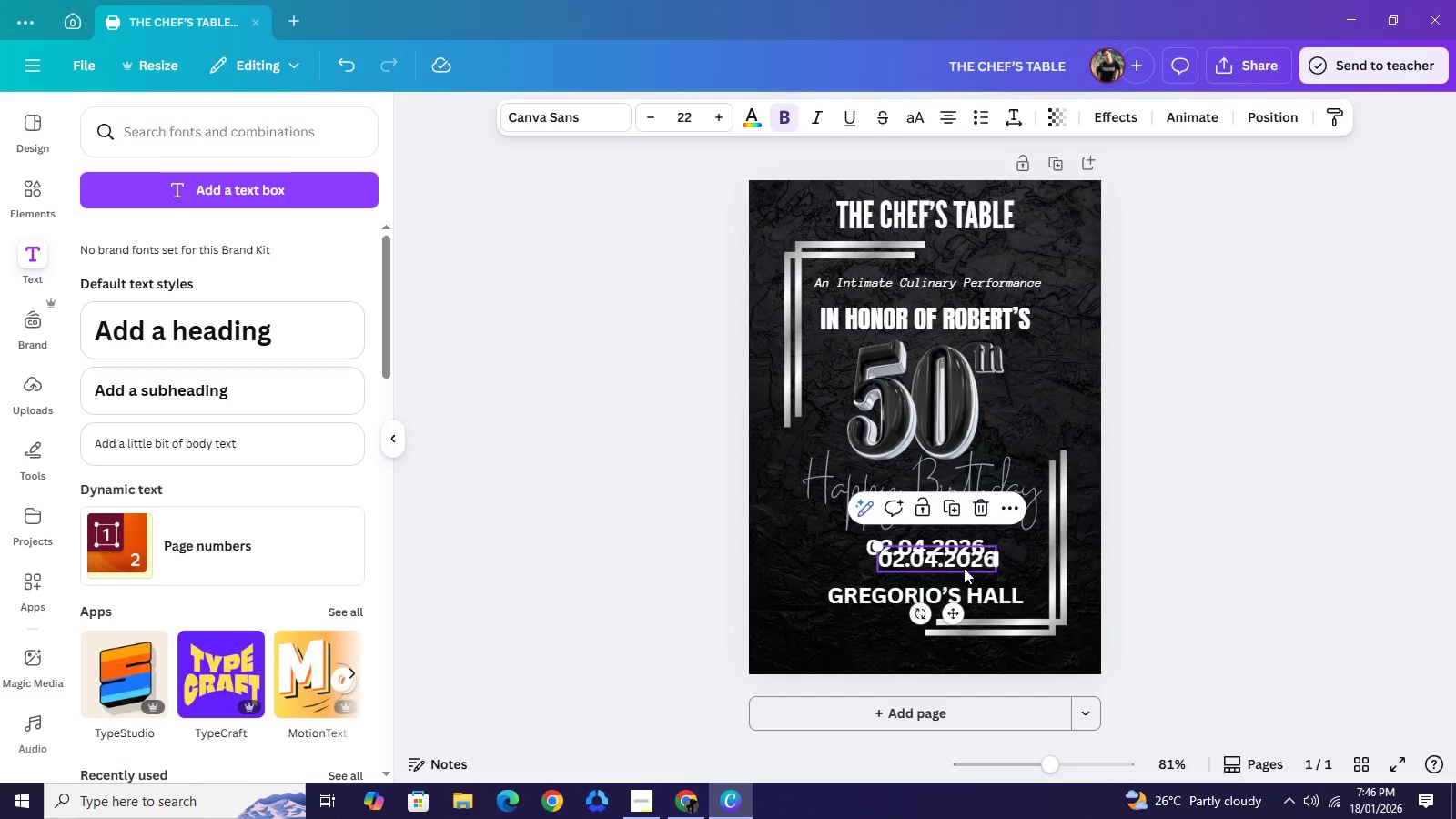 
key(Control+V)
 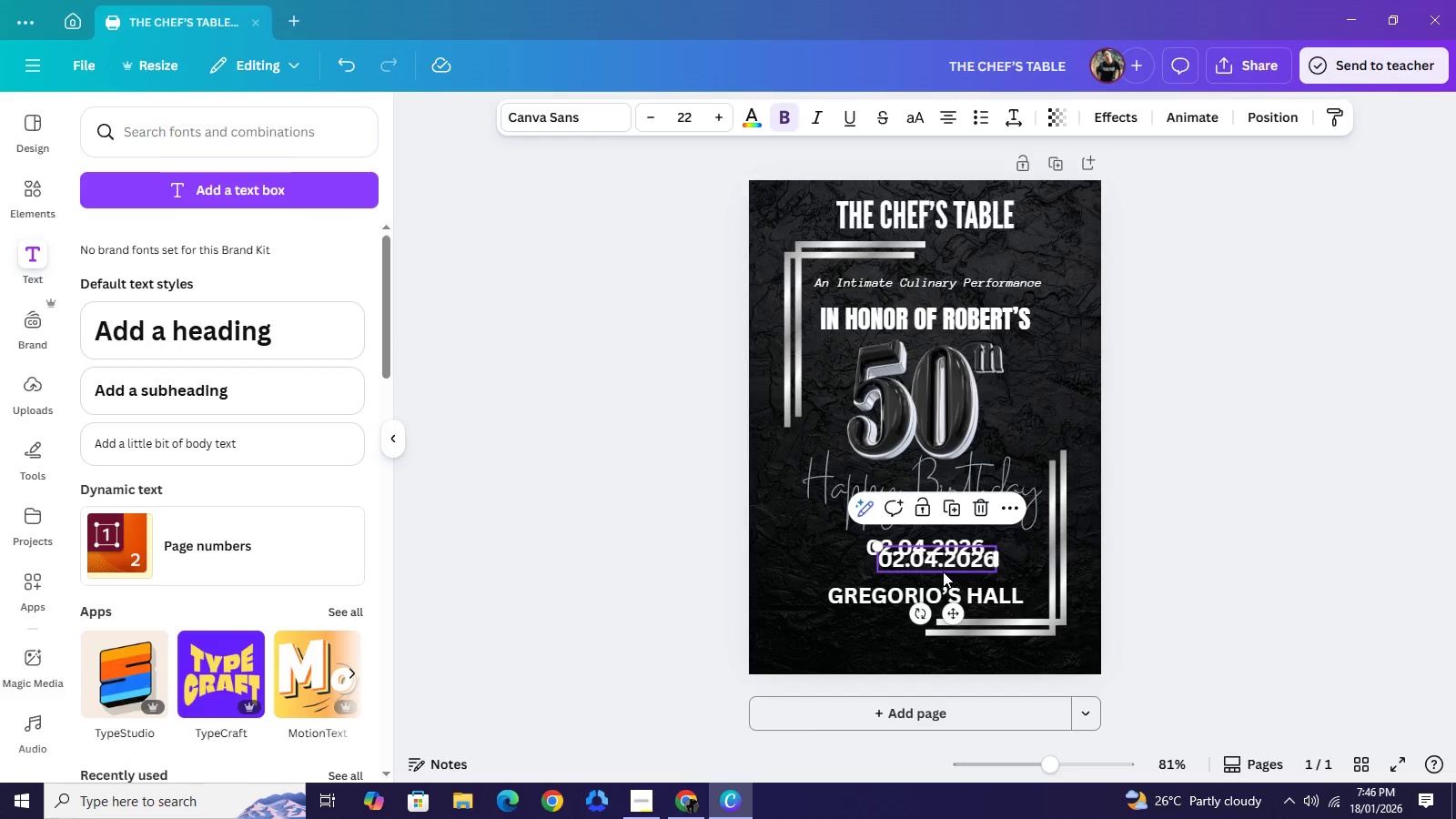 
left_click_drag(start_coordinate=[950, 567], to_coordinate=[935, 576])
 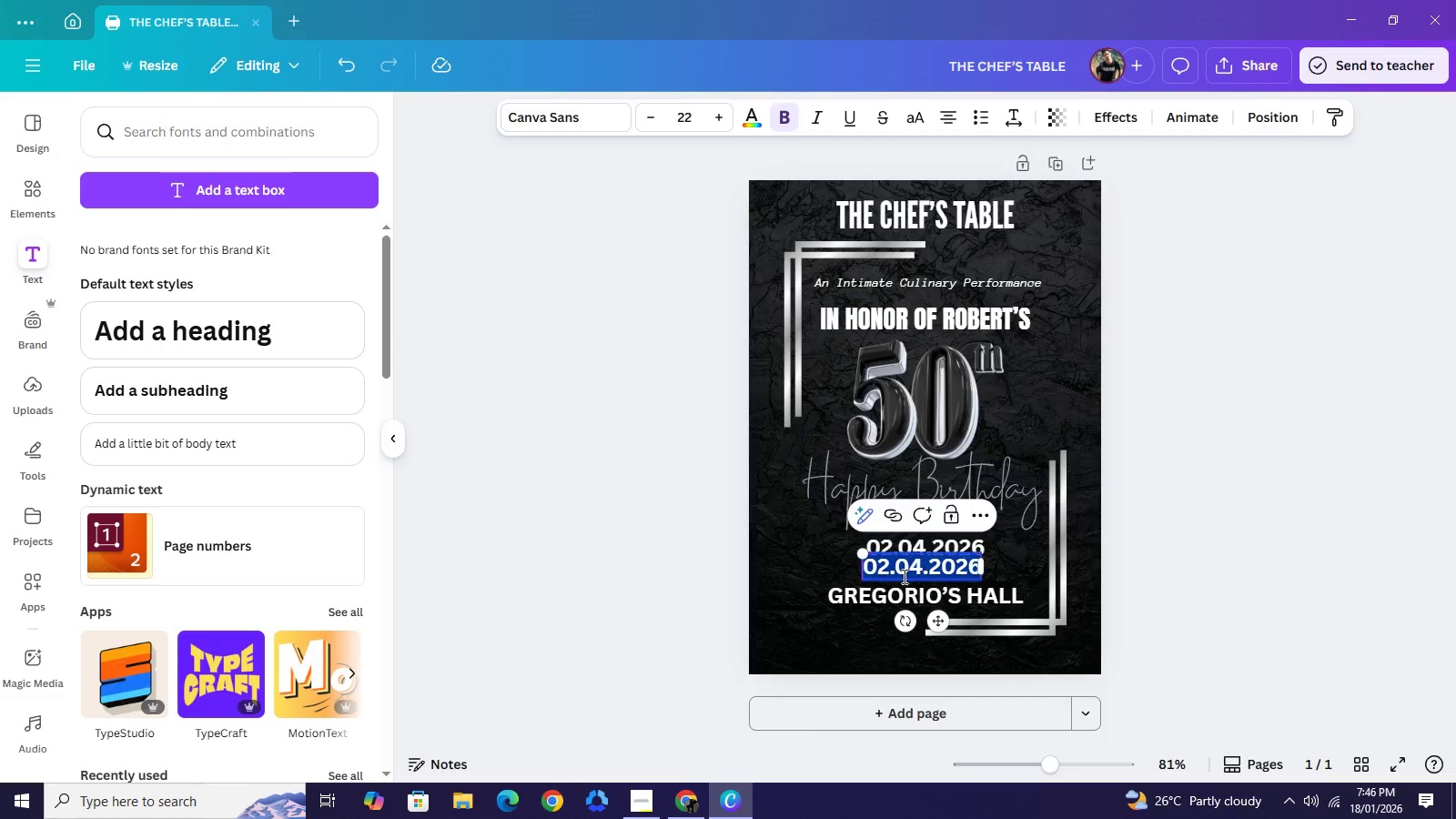 
double_click([903, 576])
 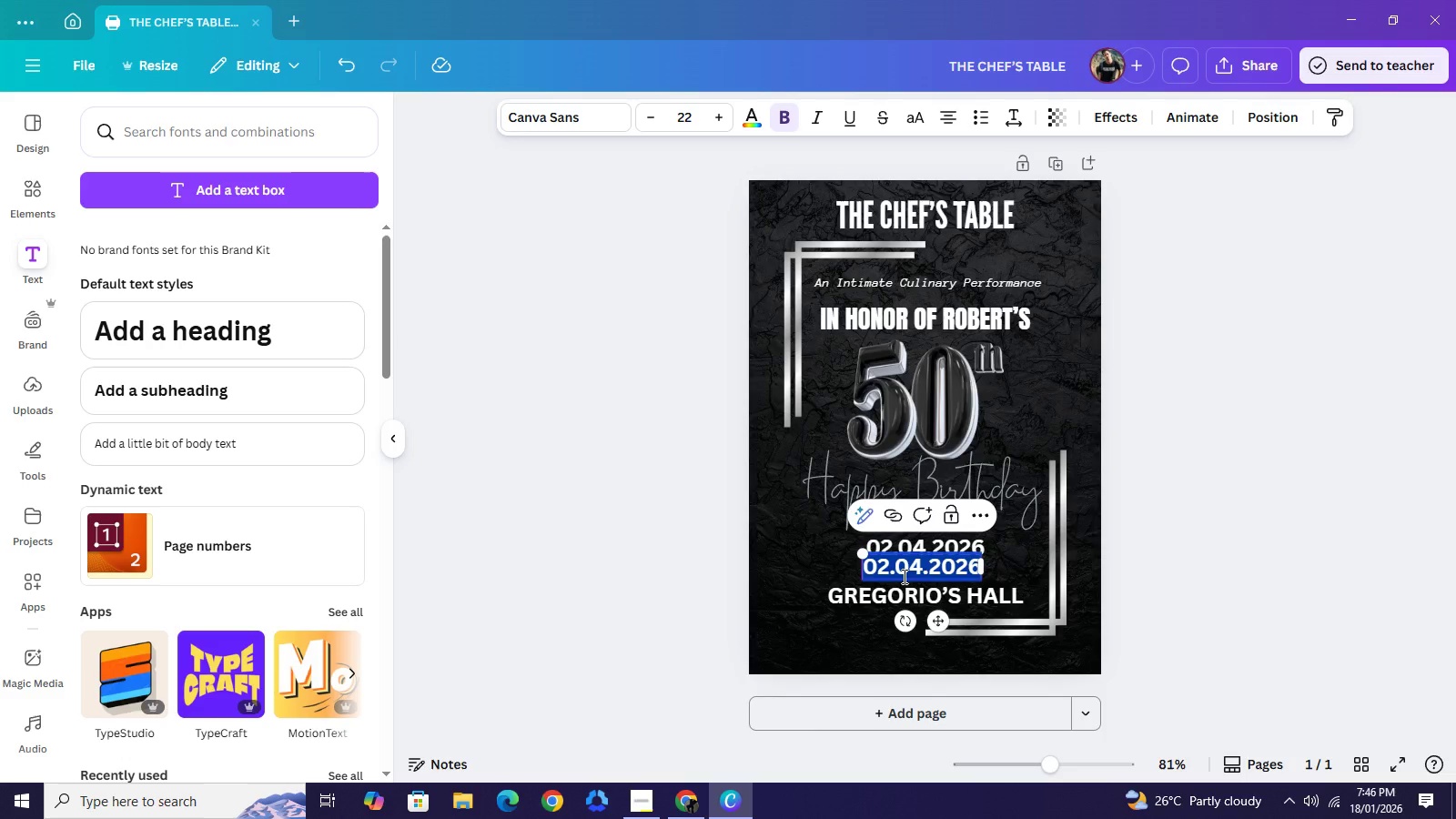 
type(6:00 PM)
 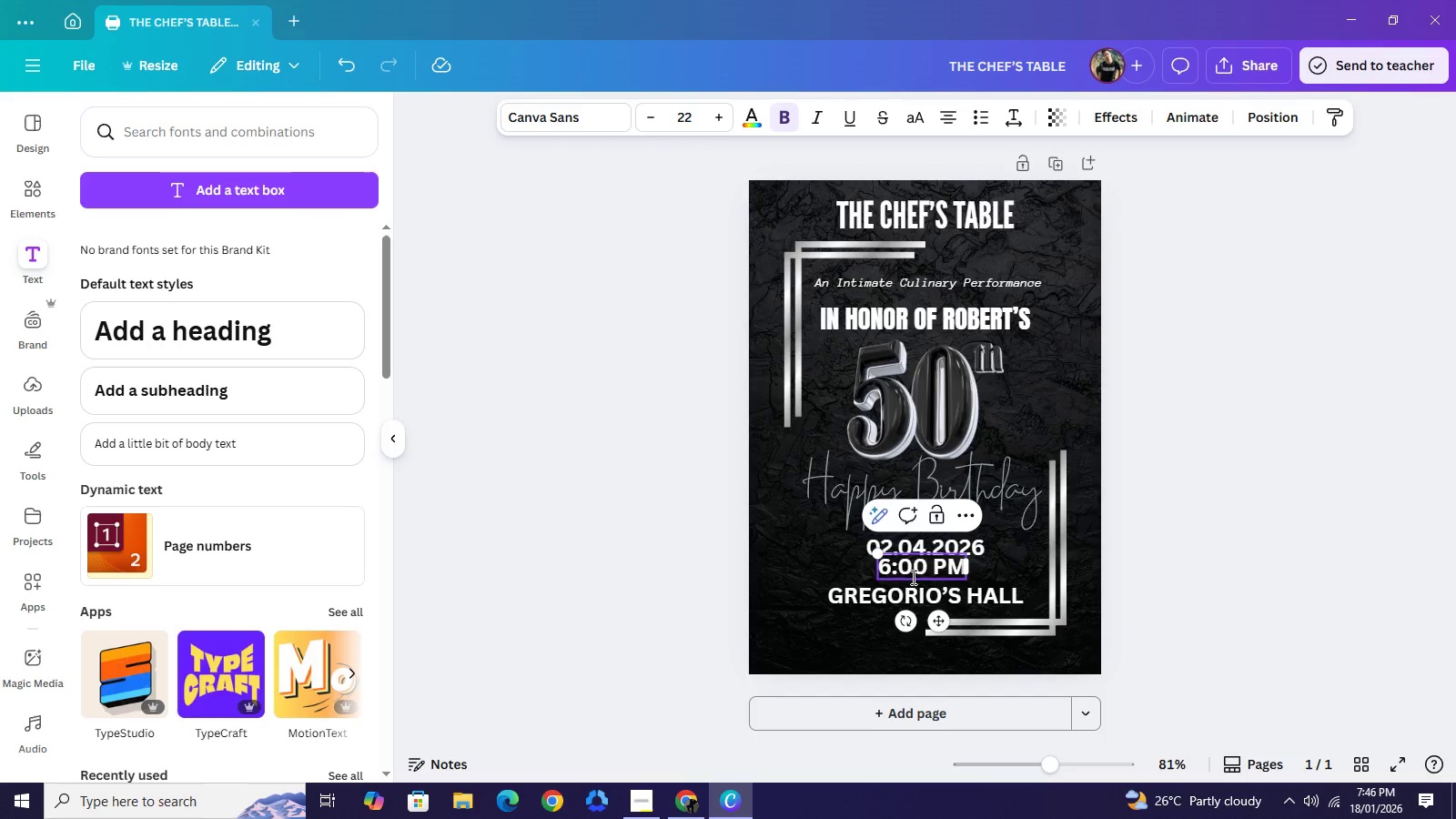 
left_click([875, 551])
 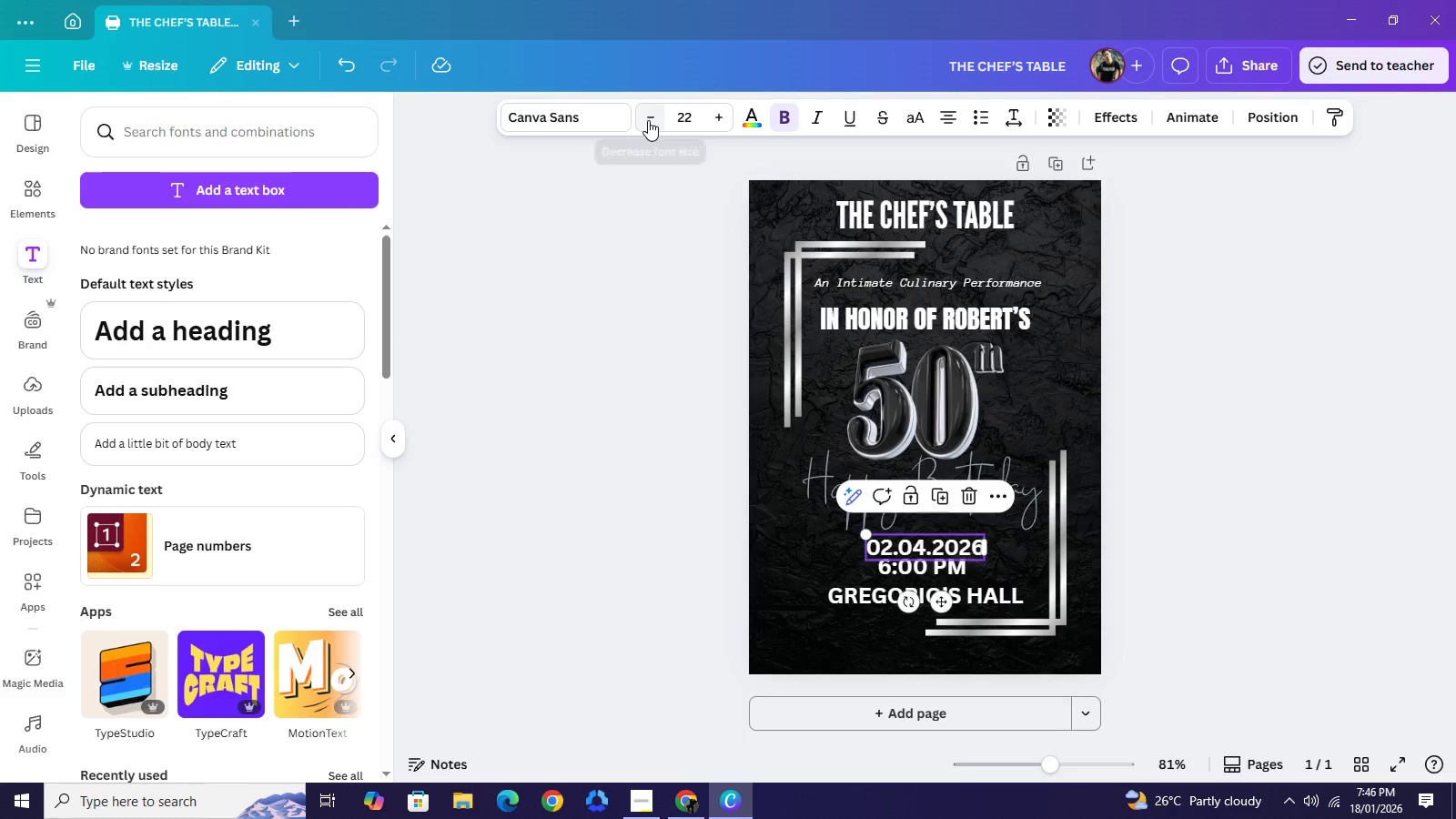 
double_click([648, 120])
 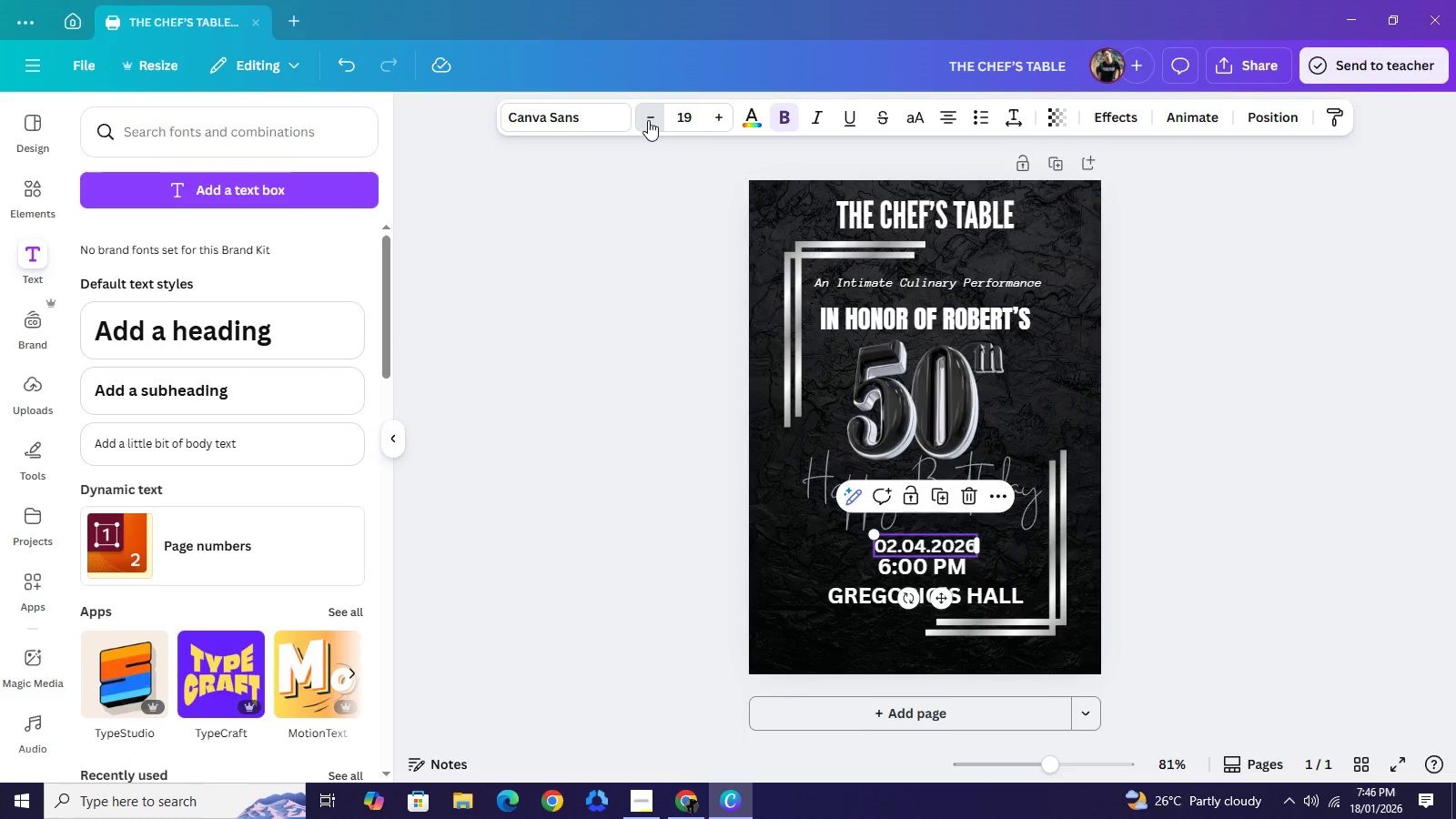 
triple_click([648, 120])
 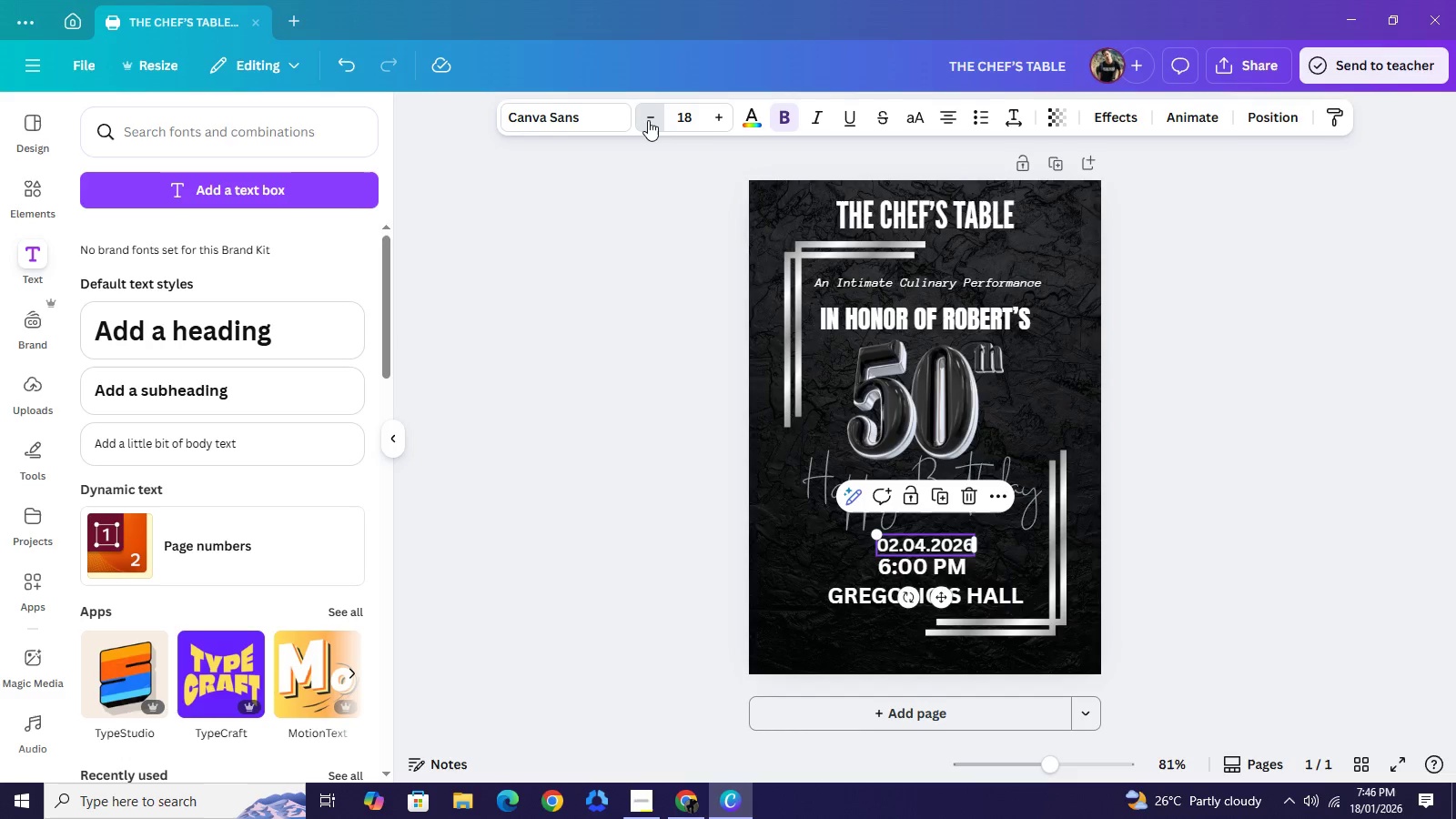 
triple_click([648, 120])
 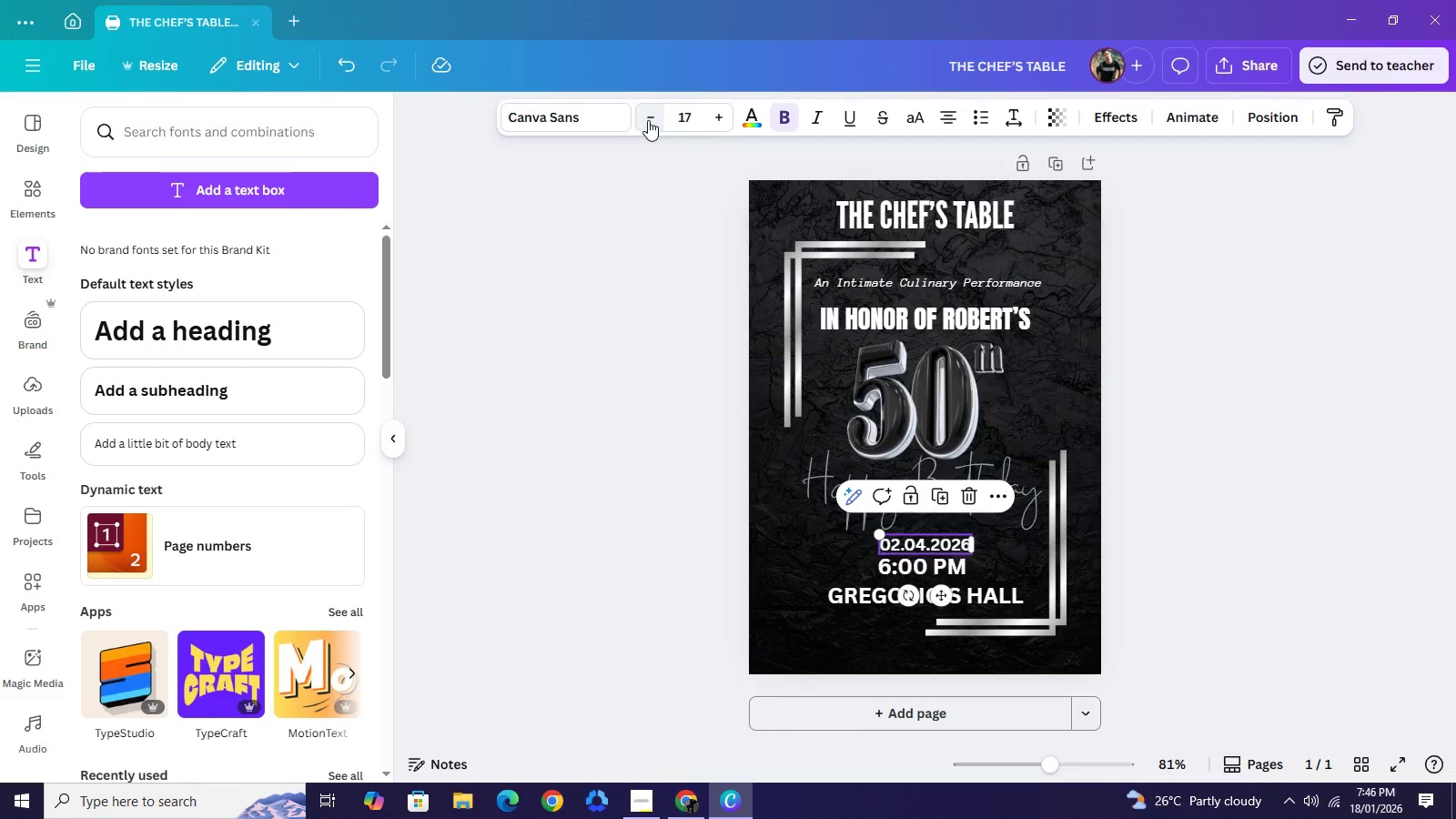 
triple_click([648, 120])
 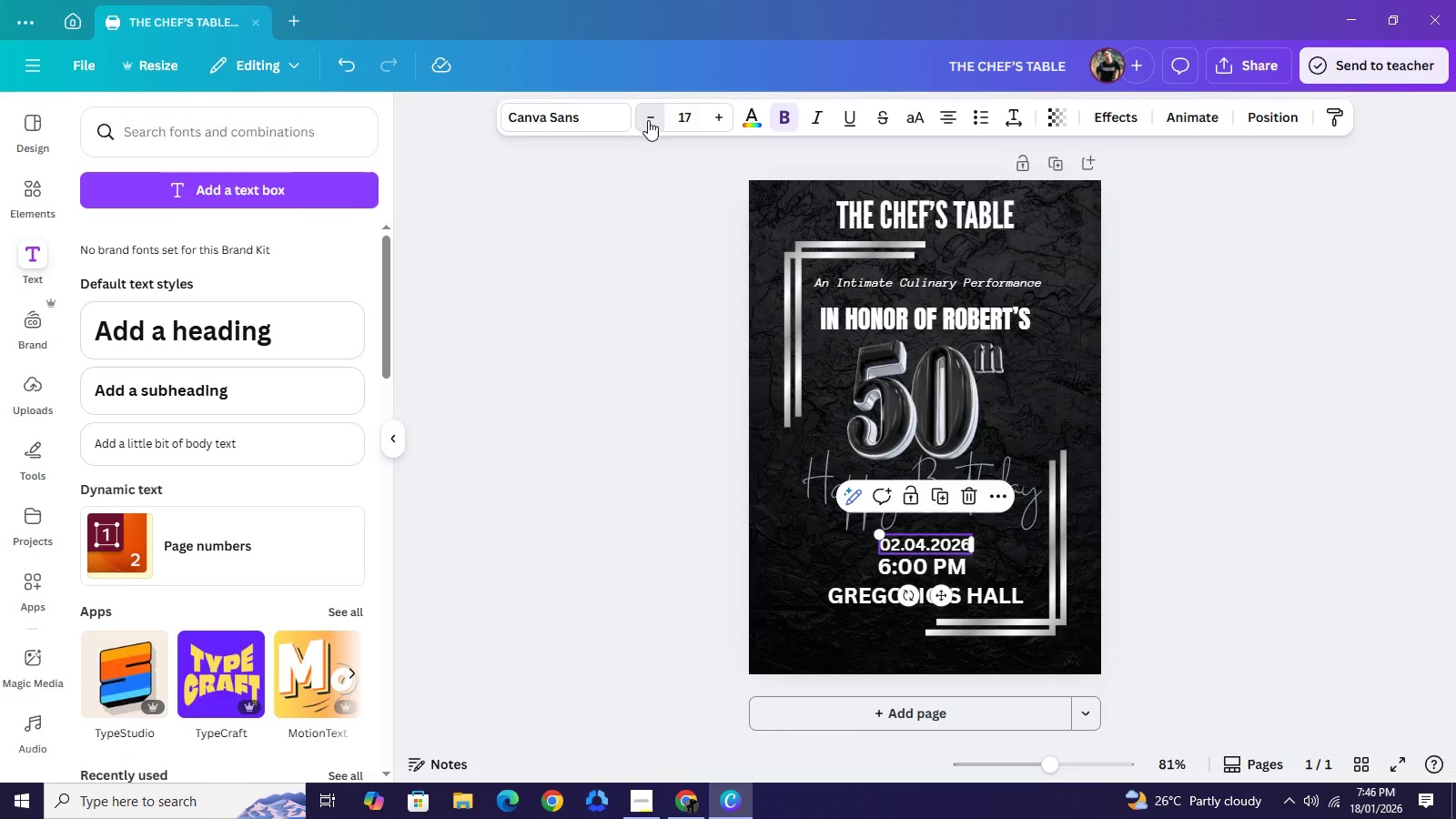 
left_click([648, 120])
 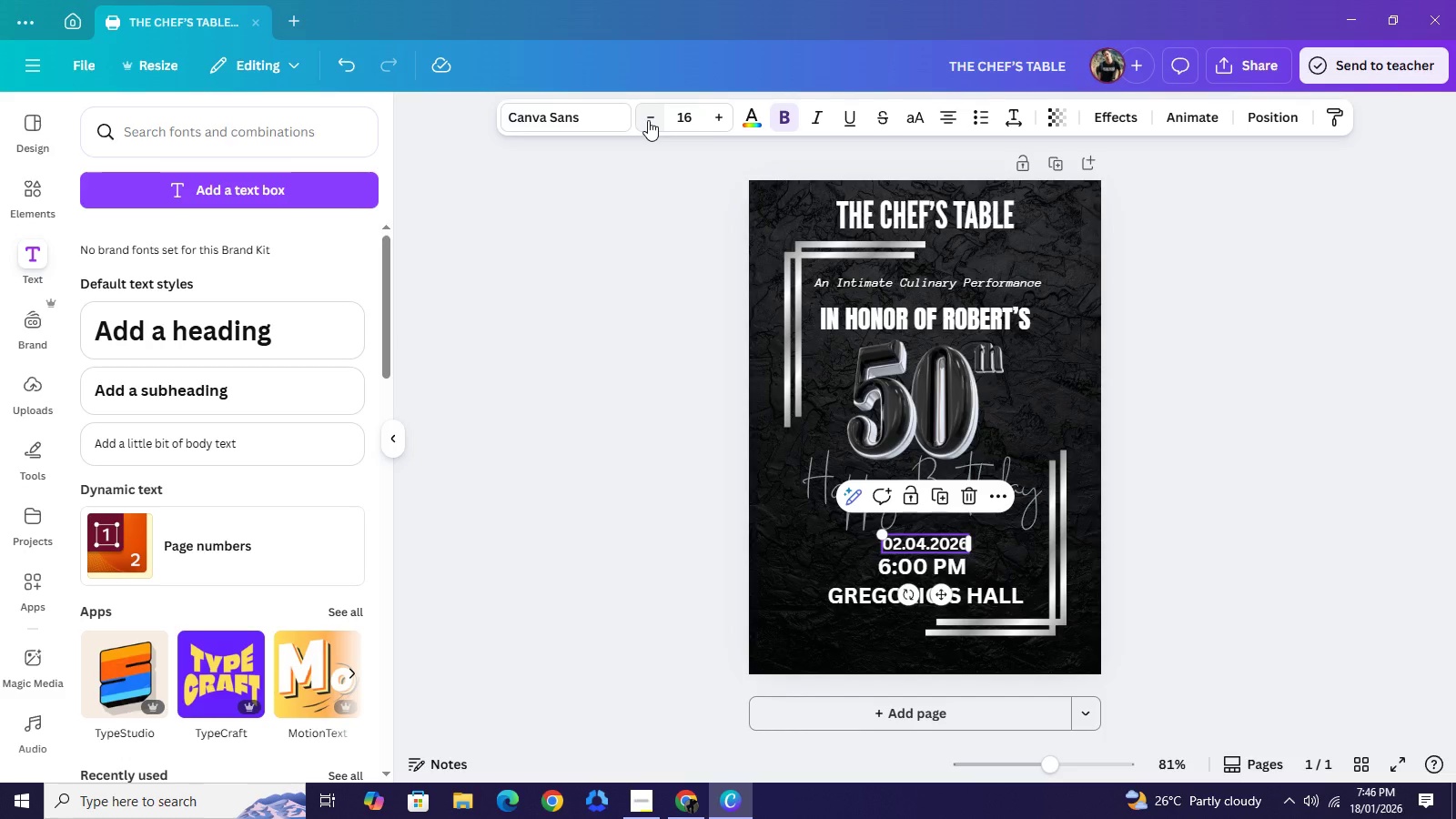 
left_click([648, 120])
 